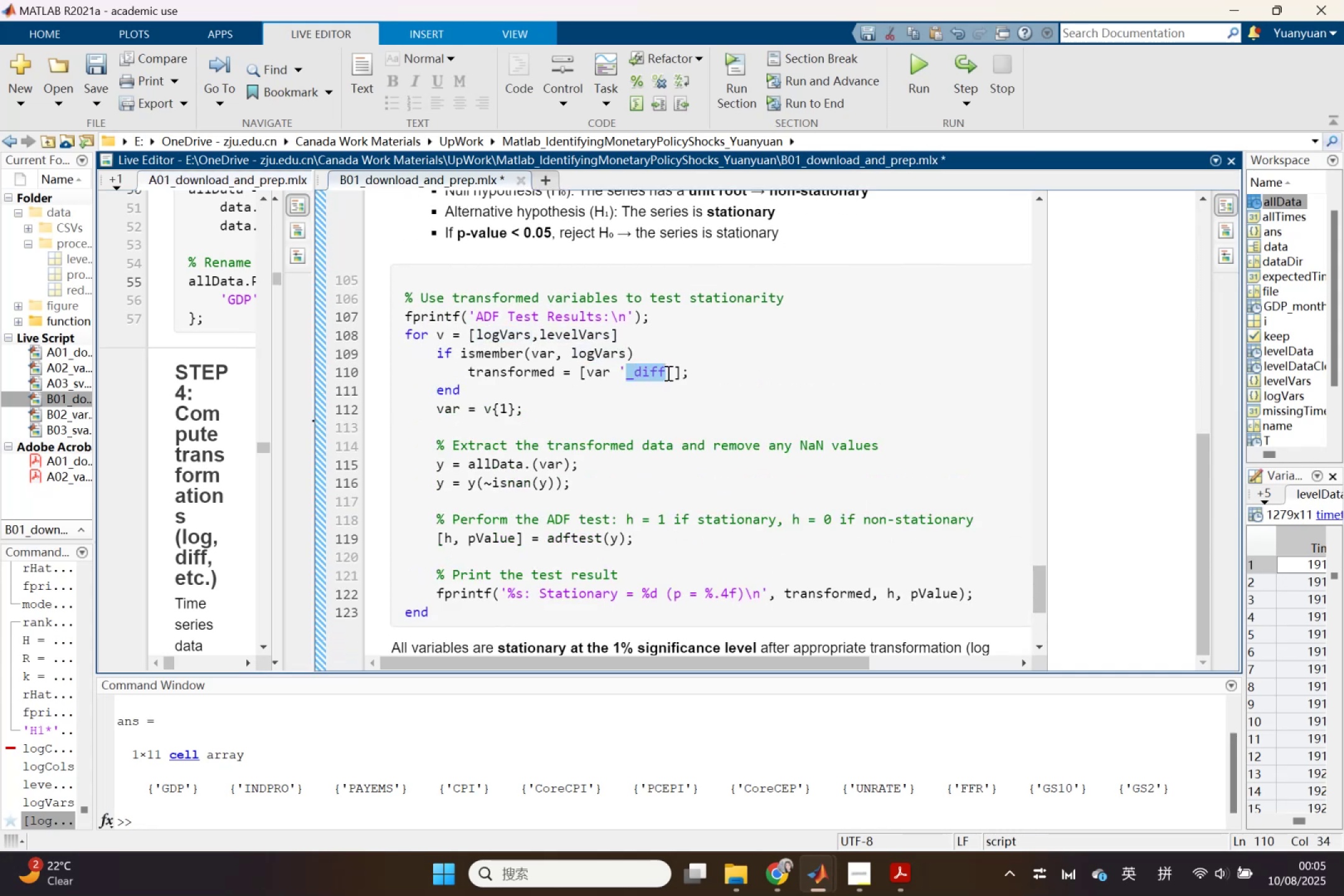 
type(-)
key(Backspace)
type(_log)
 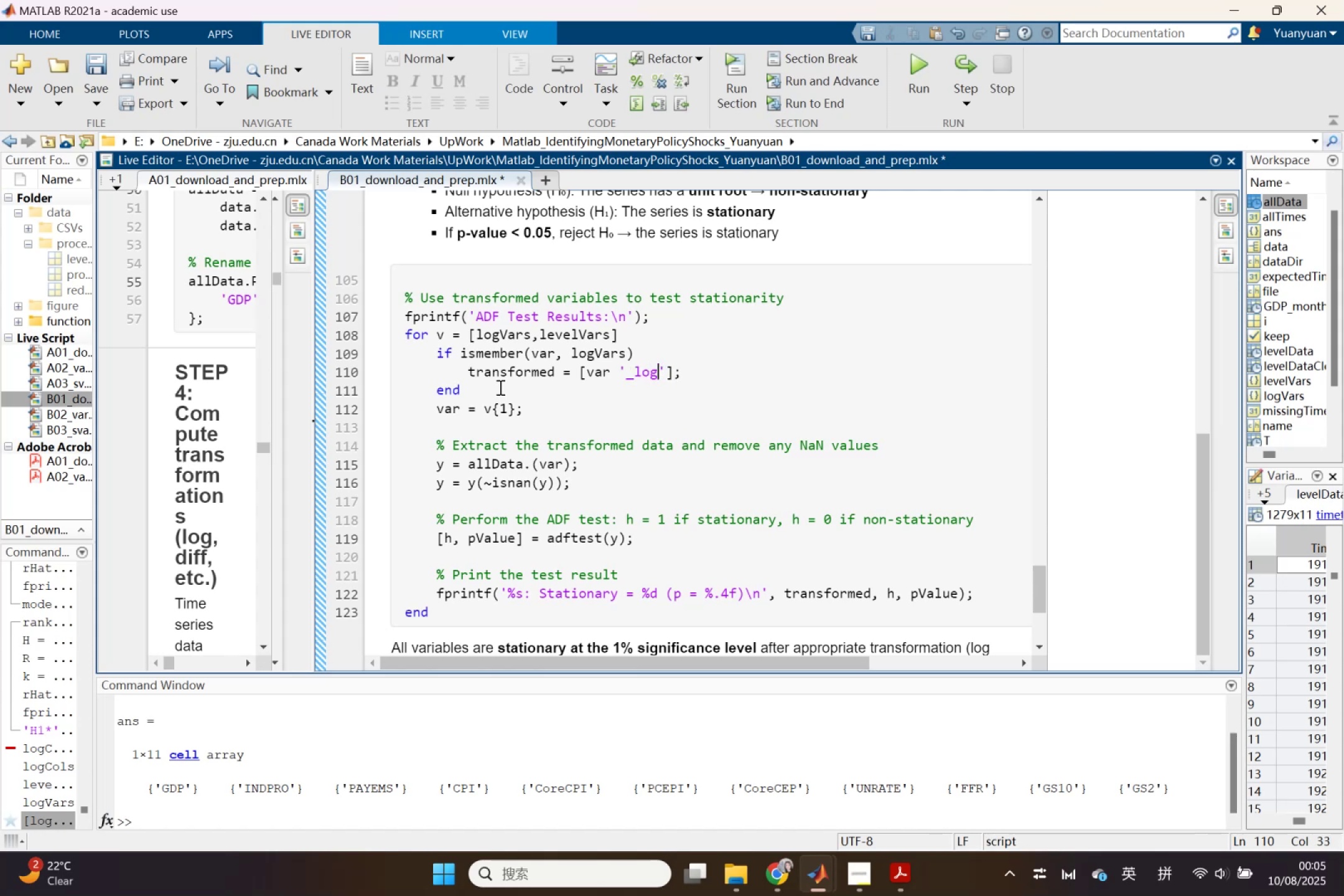 
left_click_drag(start_coordinate=[531, 413], to_coordinate=[421, 404])
 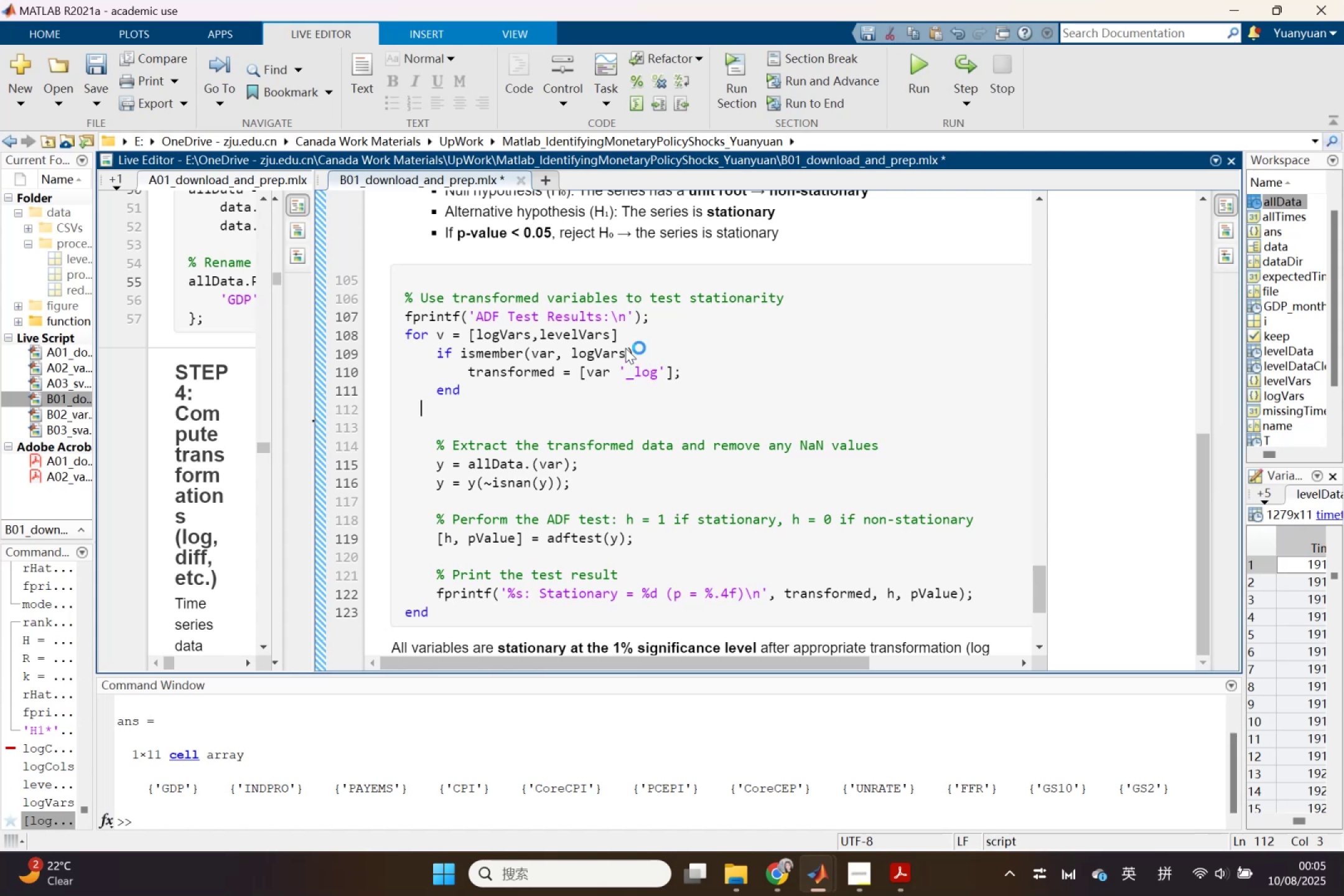 
key(Control+ControlLeft)
 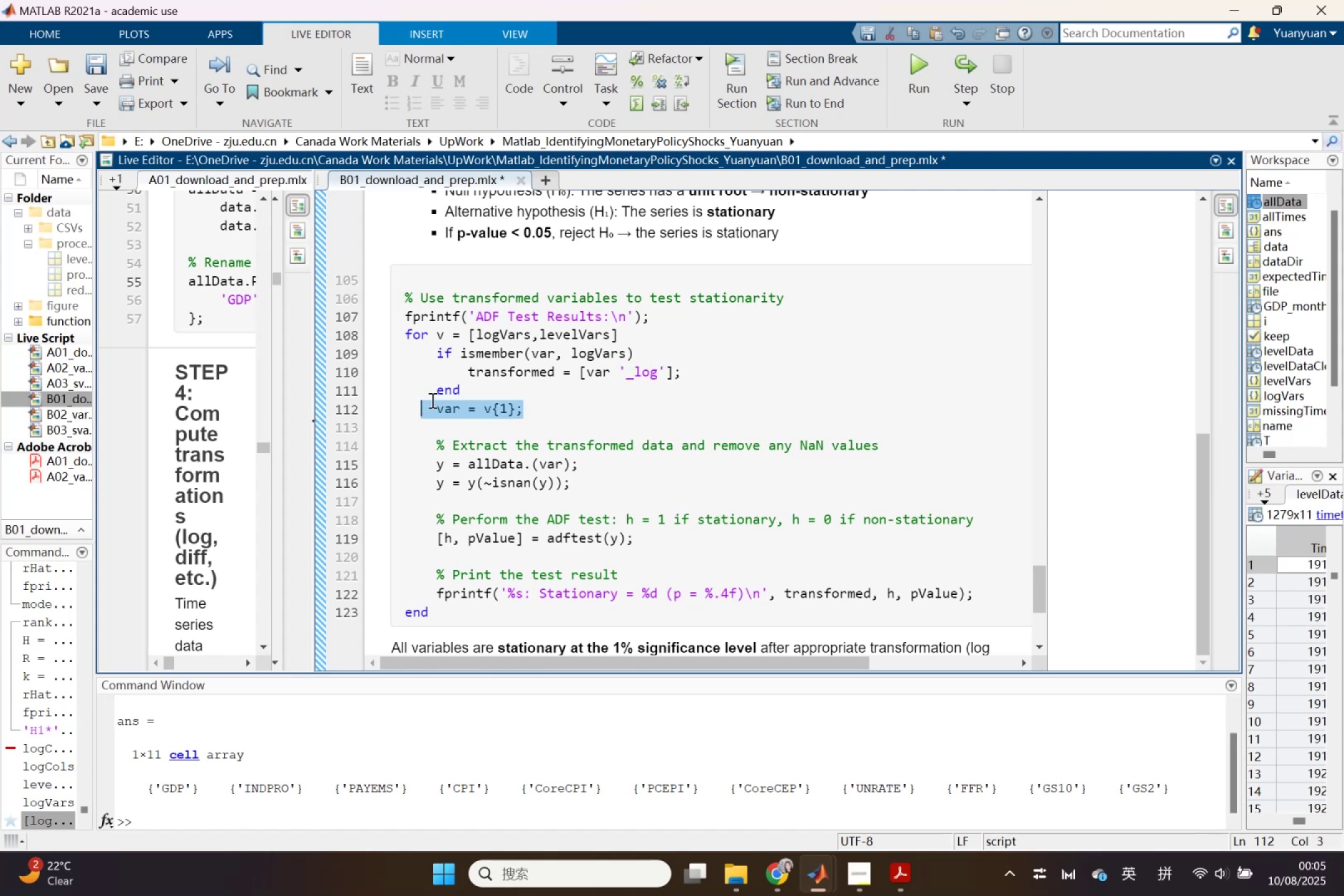 
key(Control+X)
 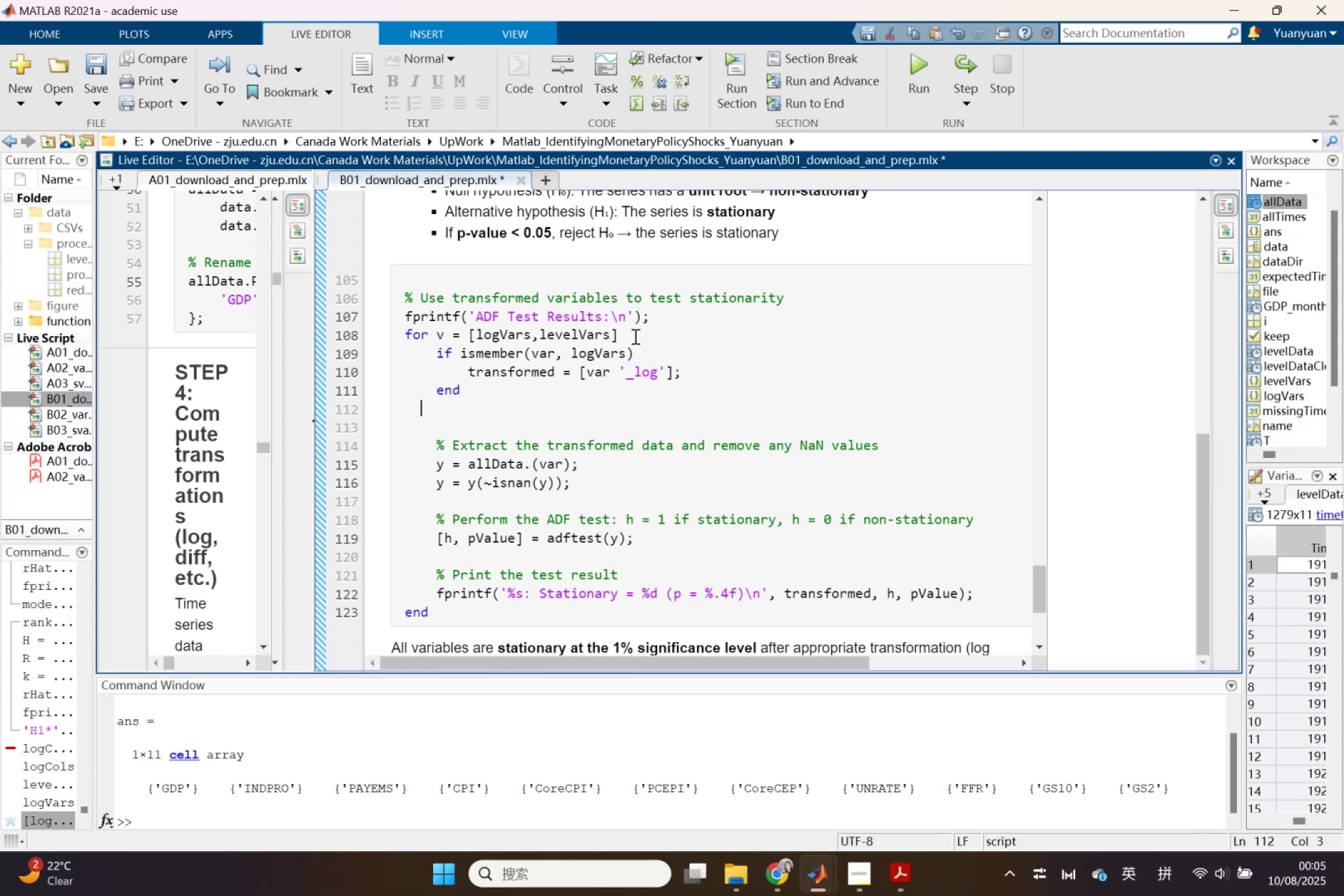 
left_click([634, 336])
 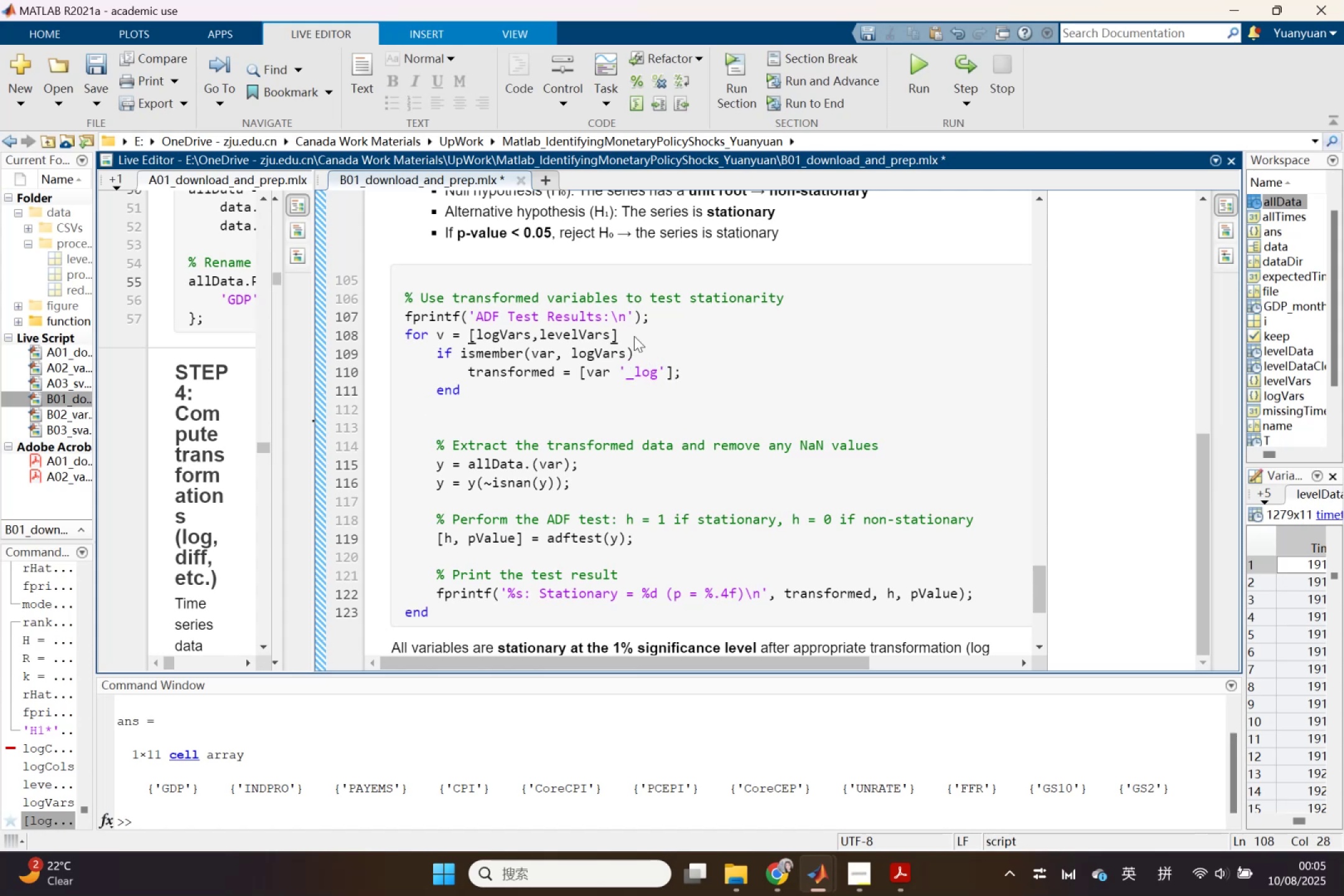 
key(Enter)
 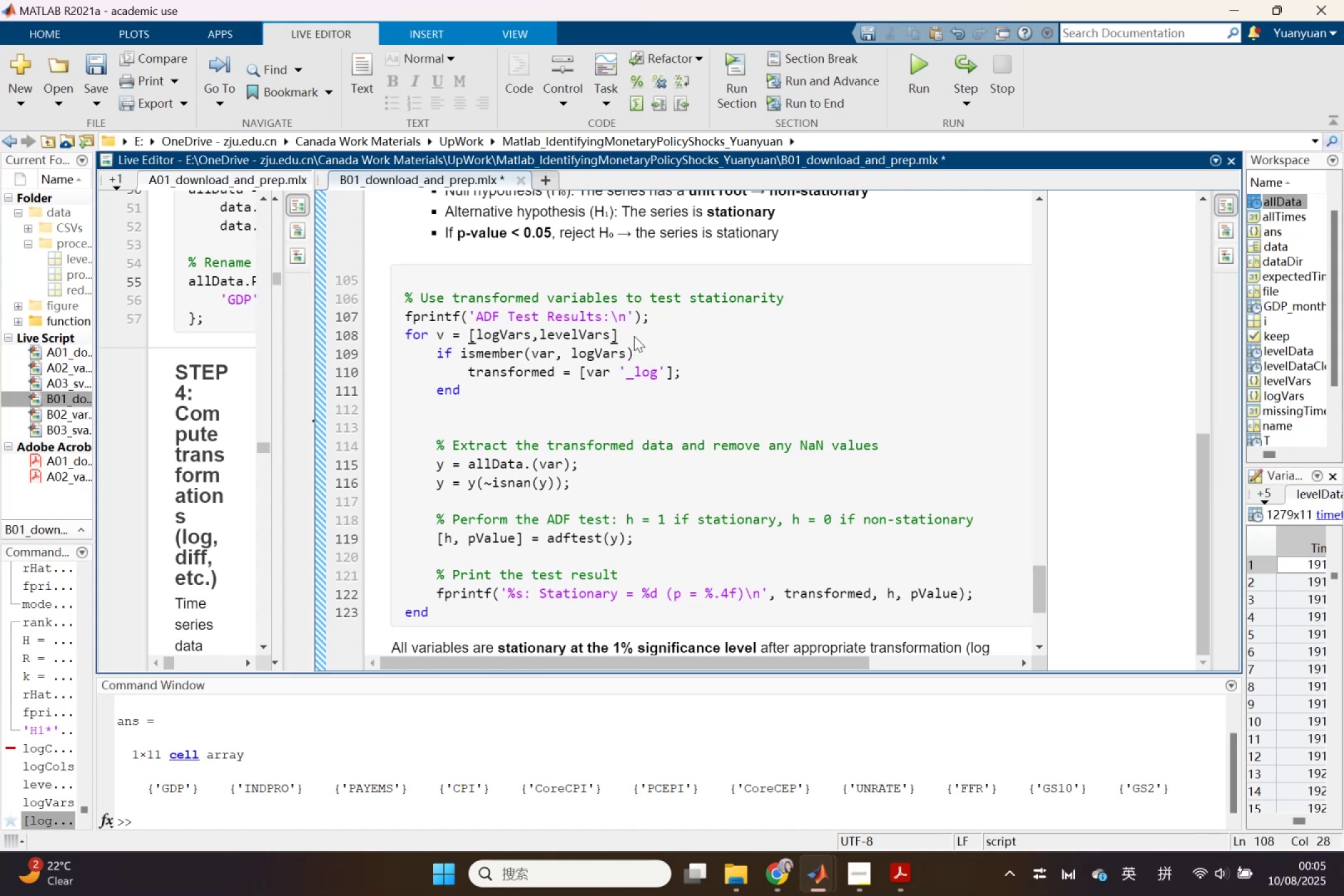 
key(Control+V)
 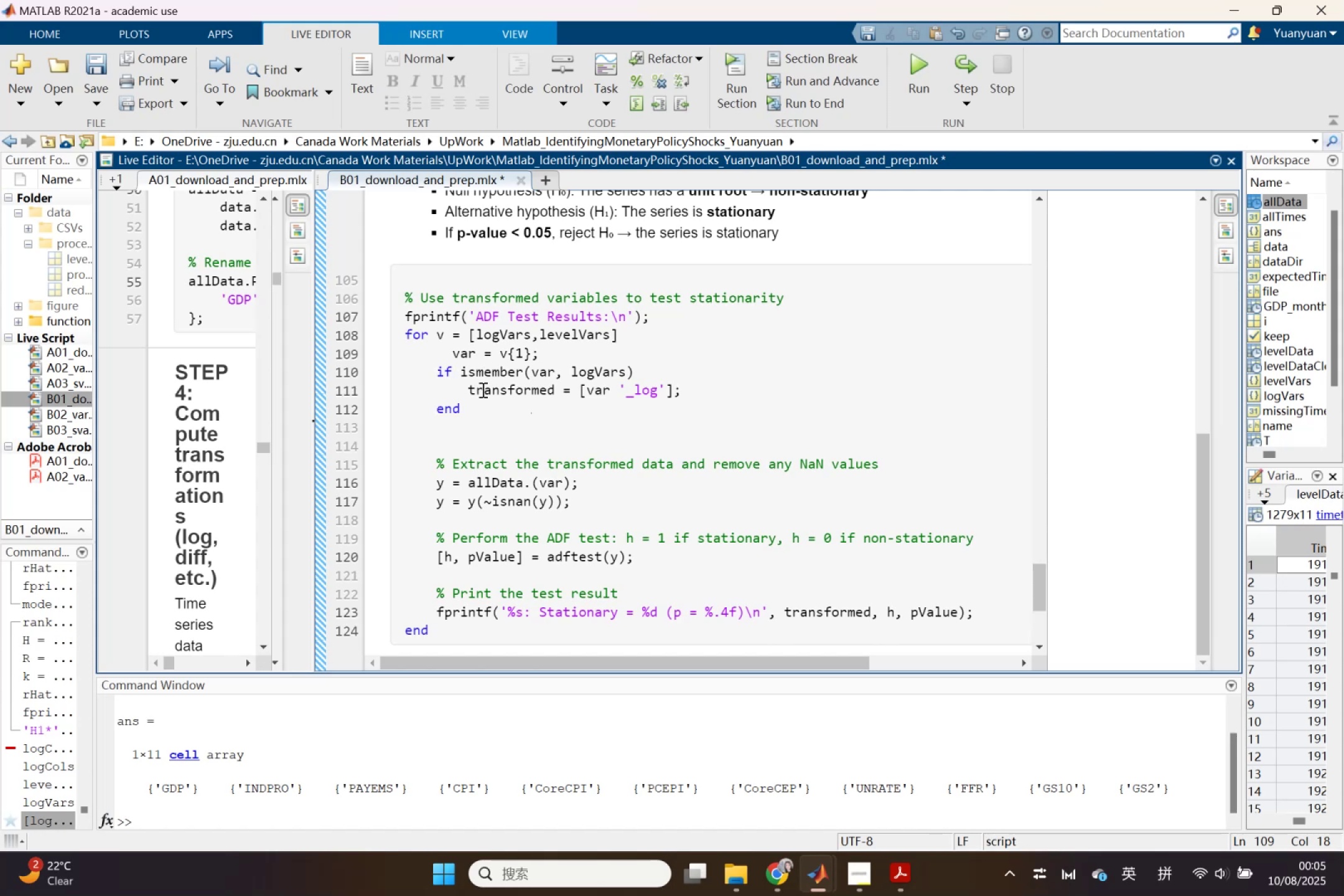 
left_click([696, 390])
 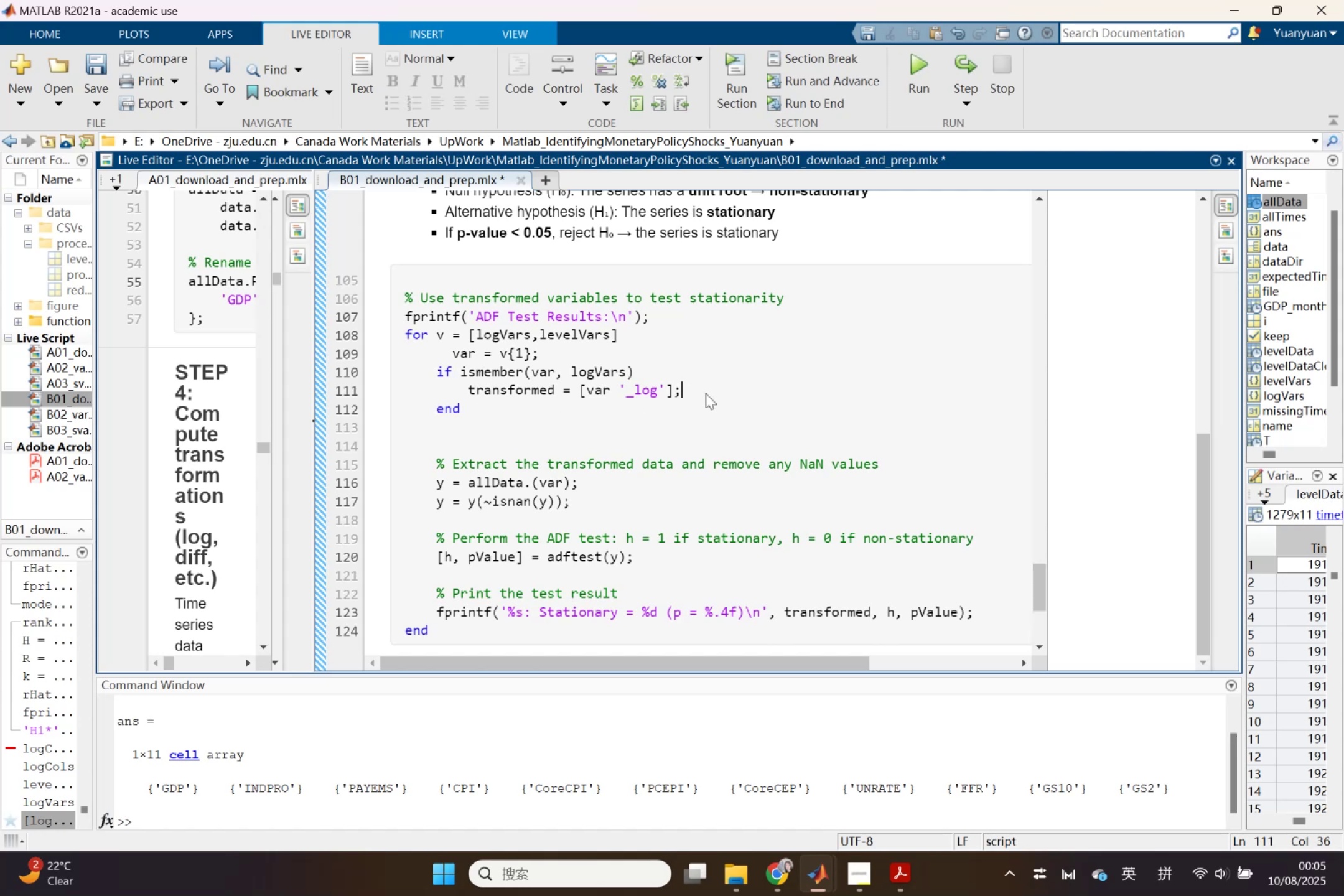 
key(Enter)
 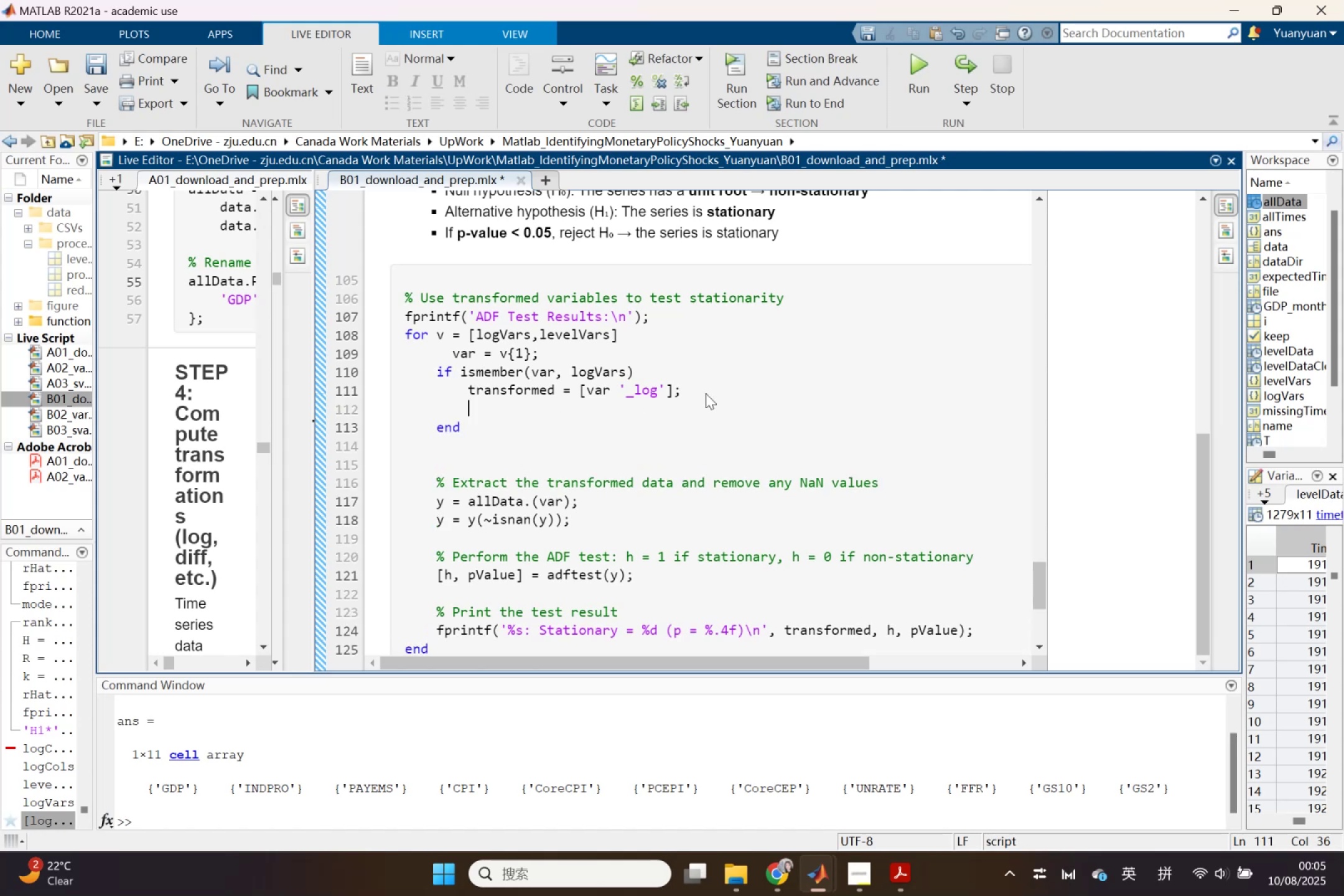 
type(es)
key(Backspace)
type(lse)
 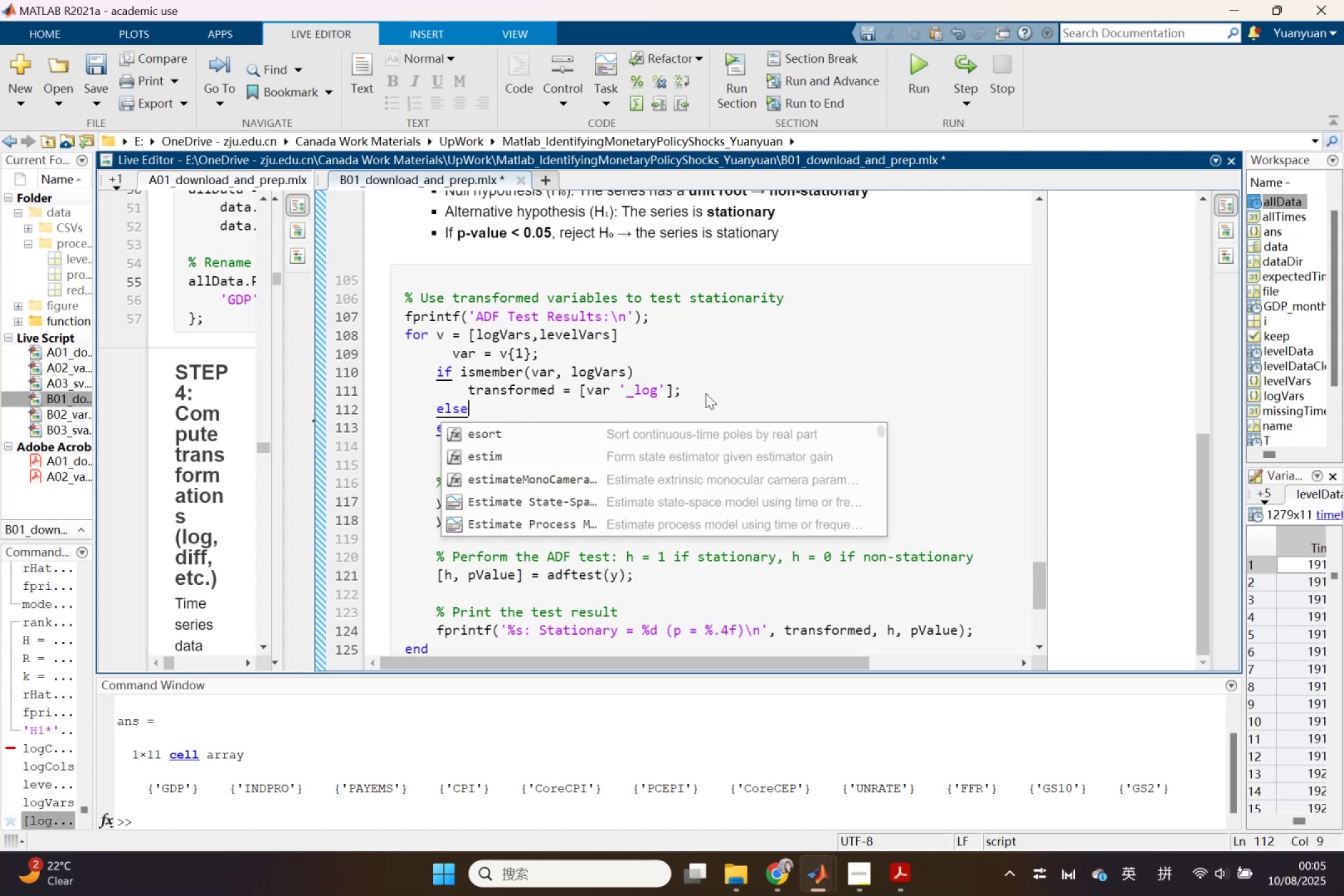 
key(Enter)
 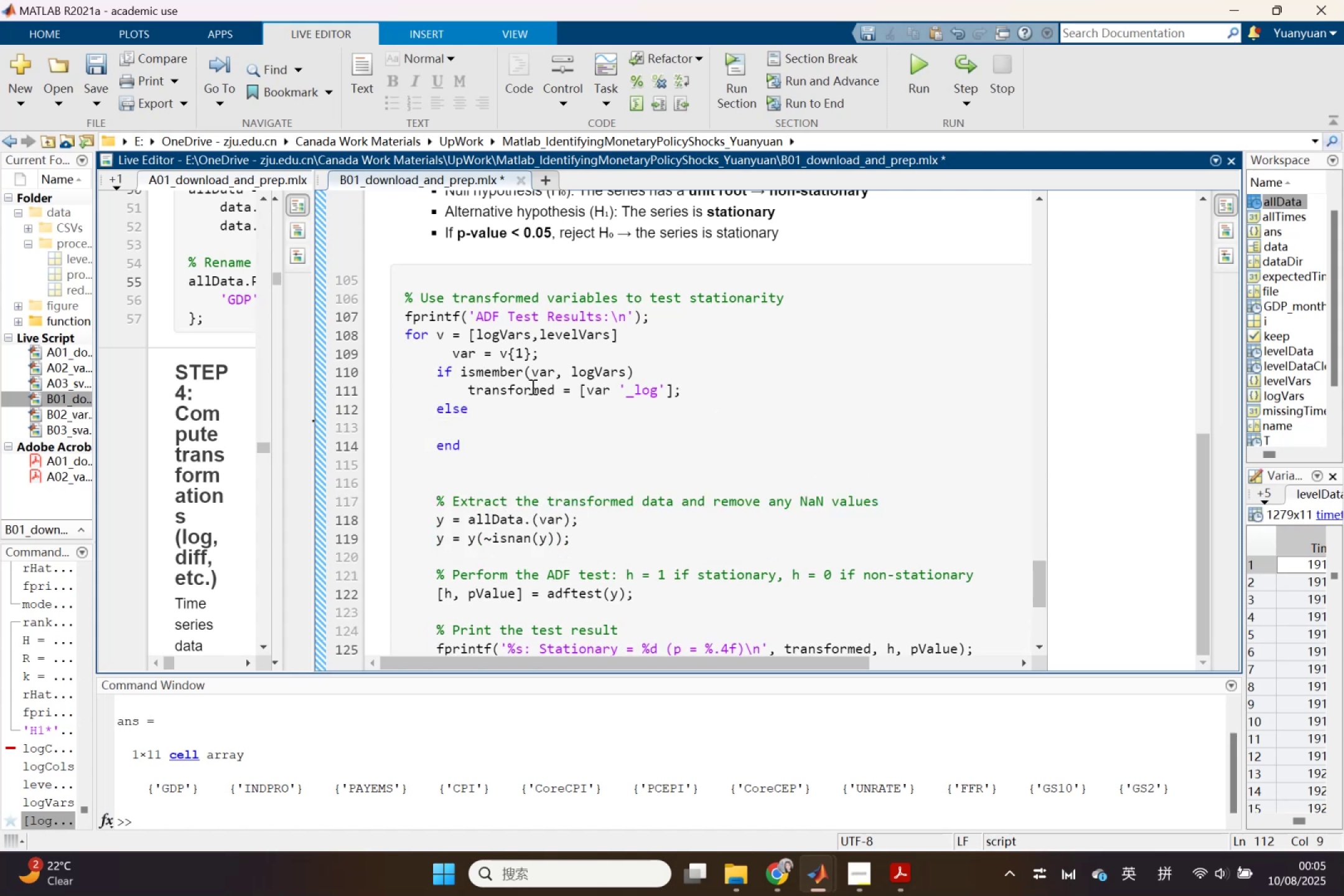 
double_click([531, 386])
 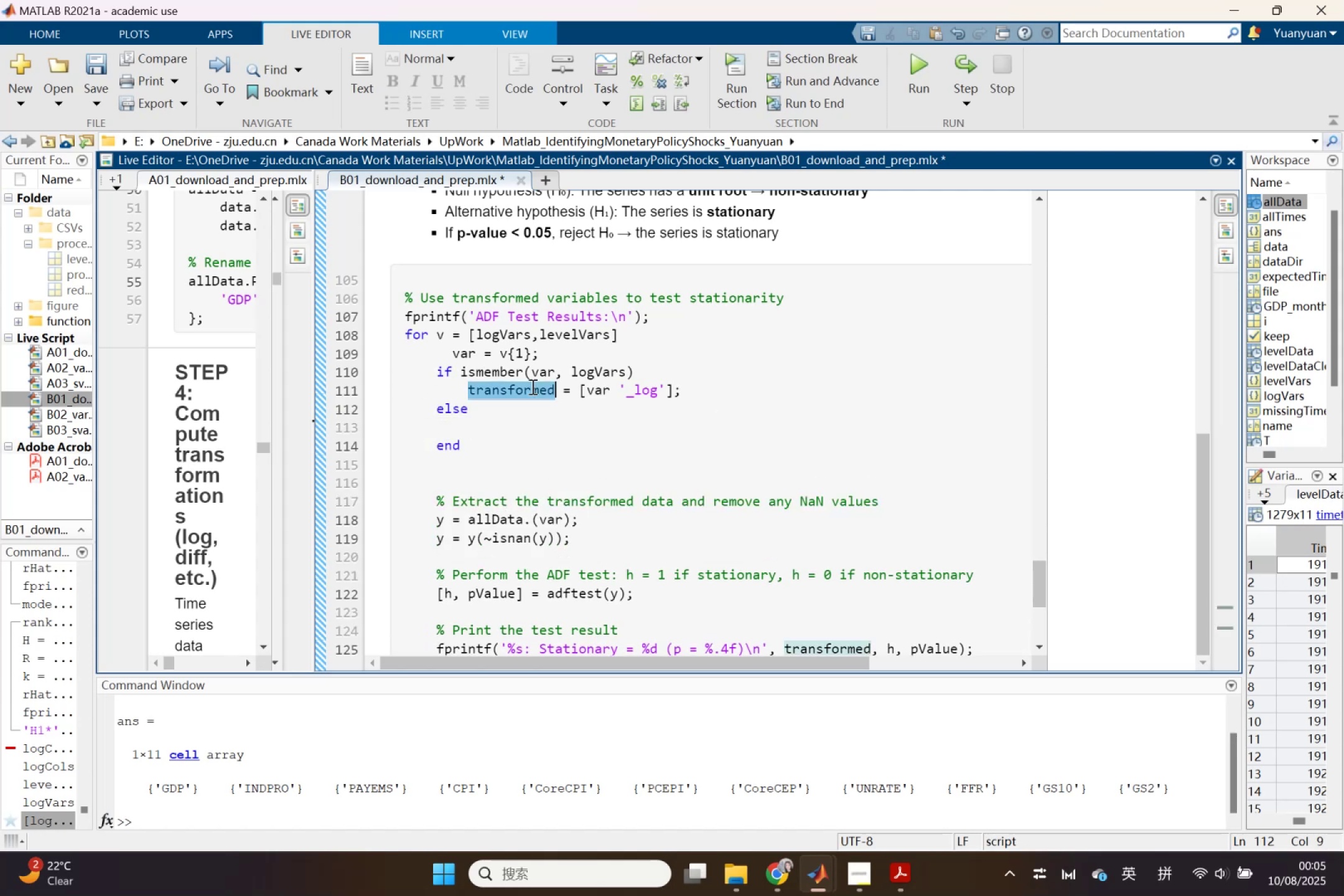 
key(Control+ControlLeft)
 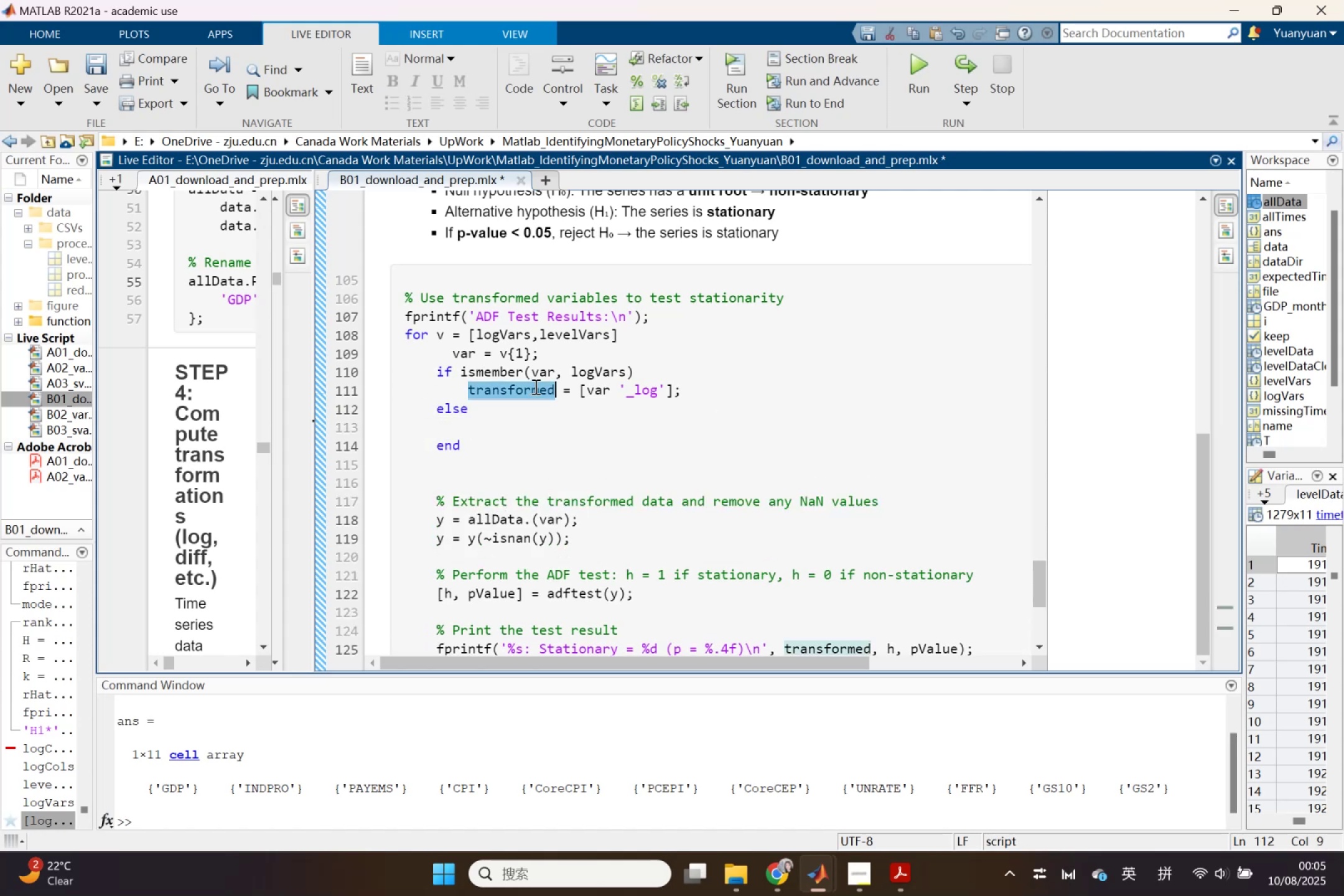 
key(Control+C)
 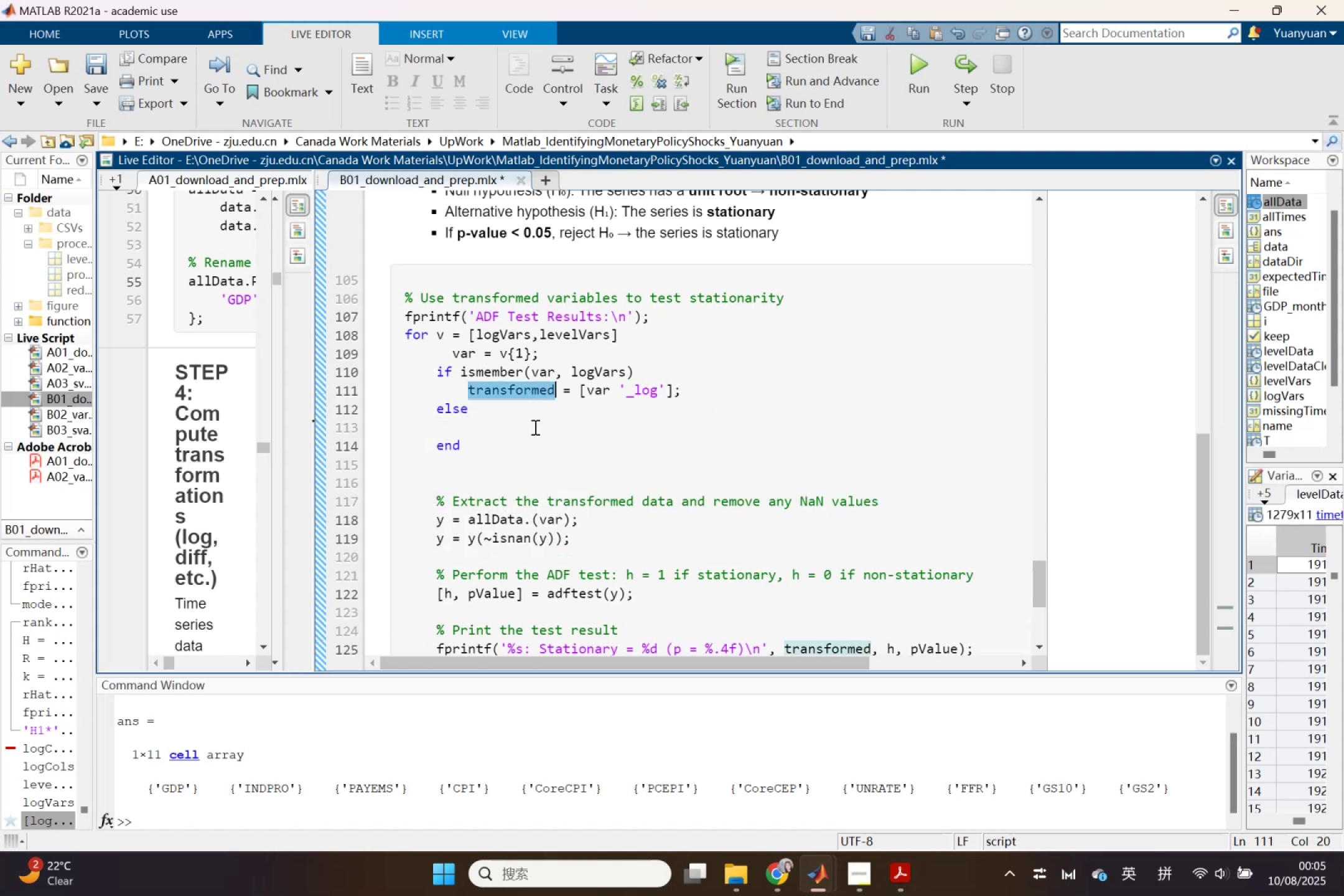 
left_click([534, 427])
 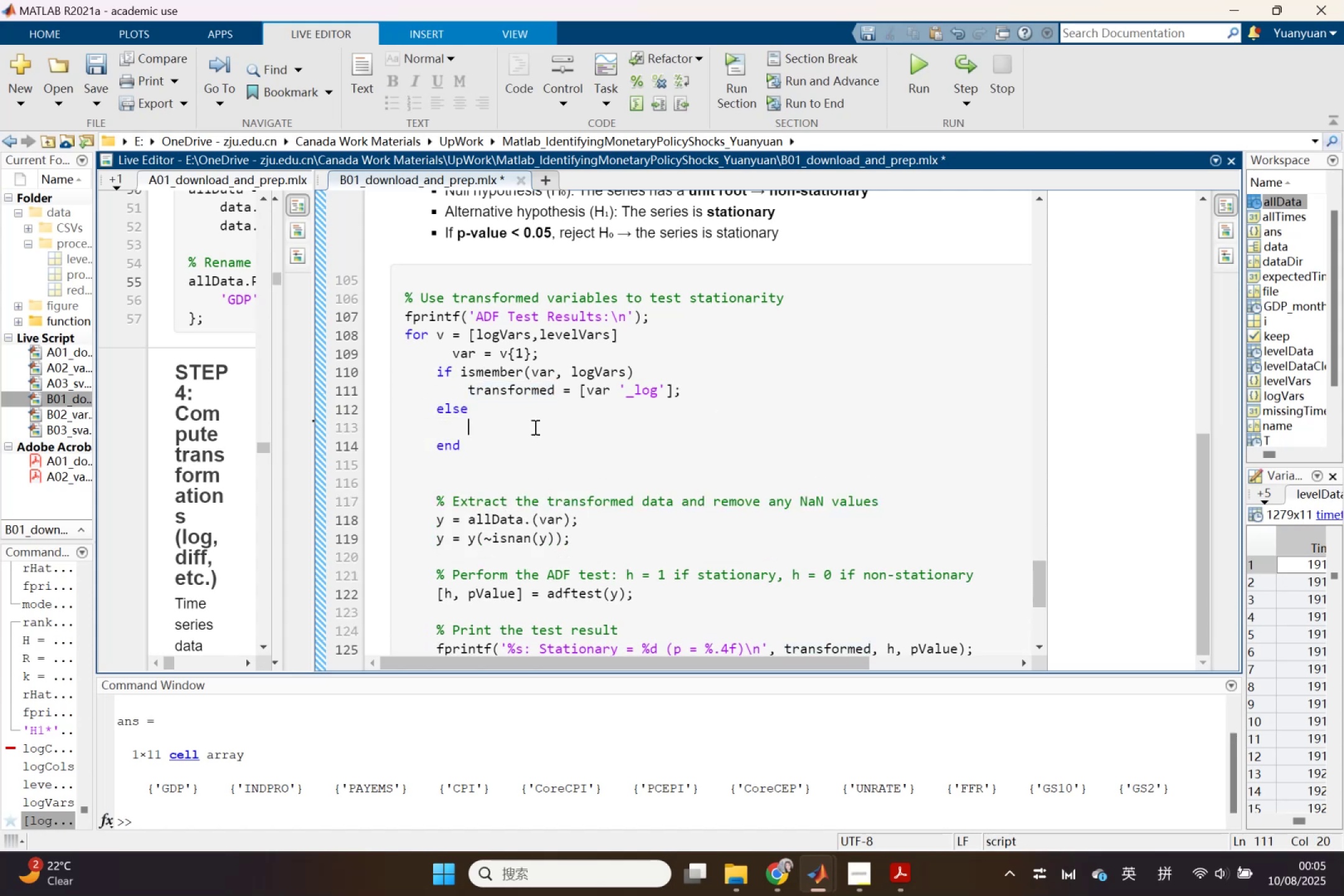 
key(Control+ControlLeft)
 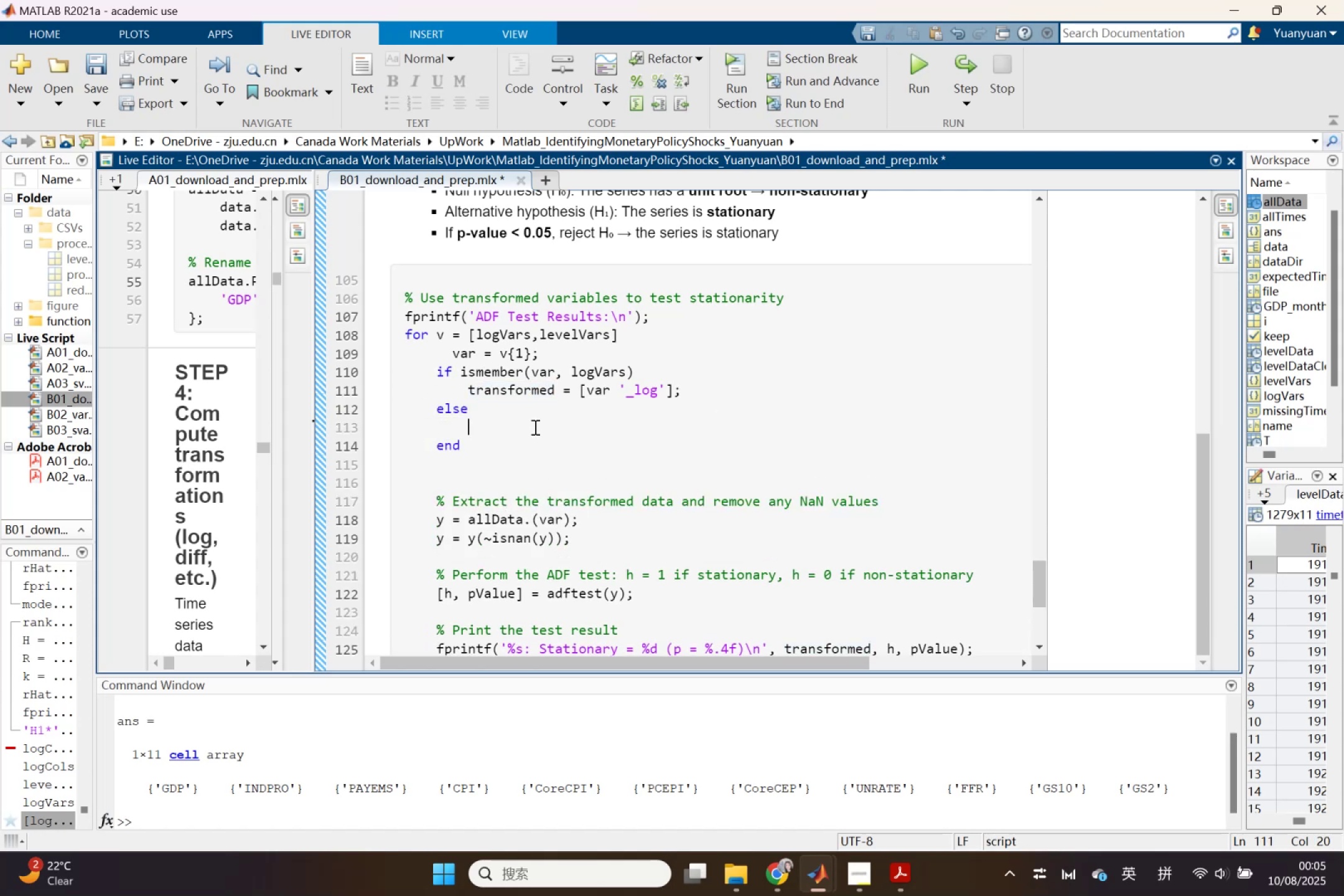 
key(Control+V)
 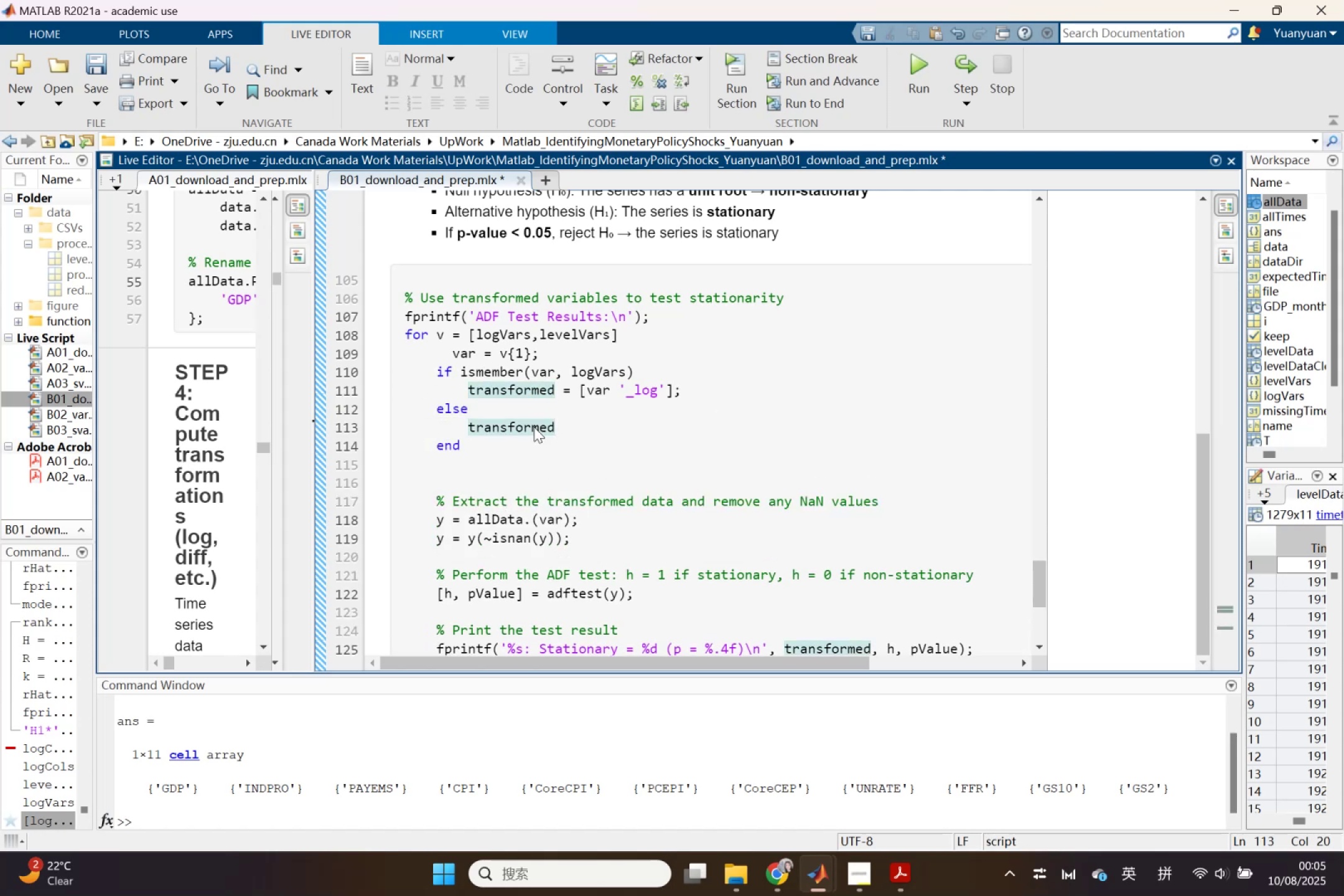 
type(=var;)
 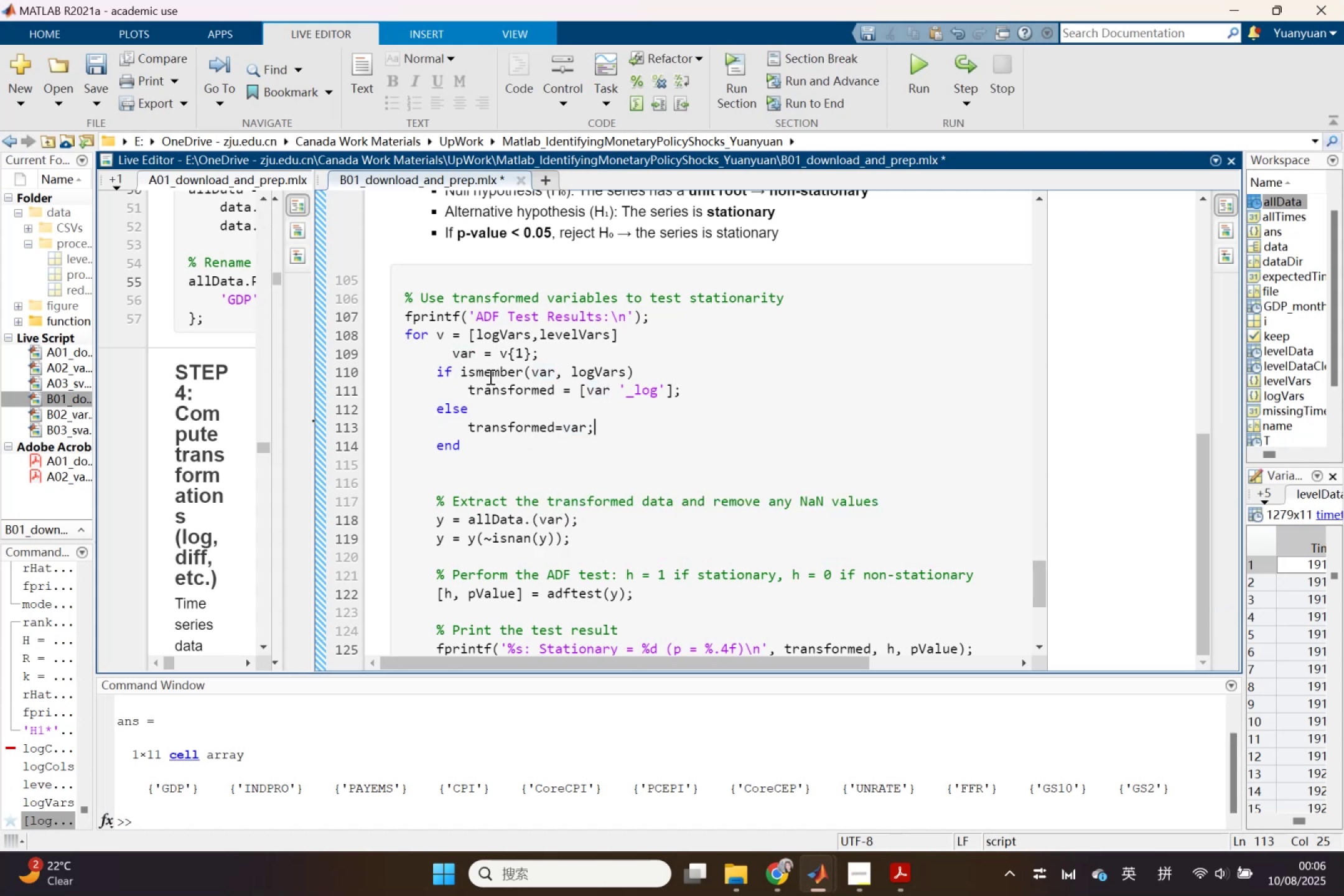 
double_click([493, 385])
 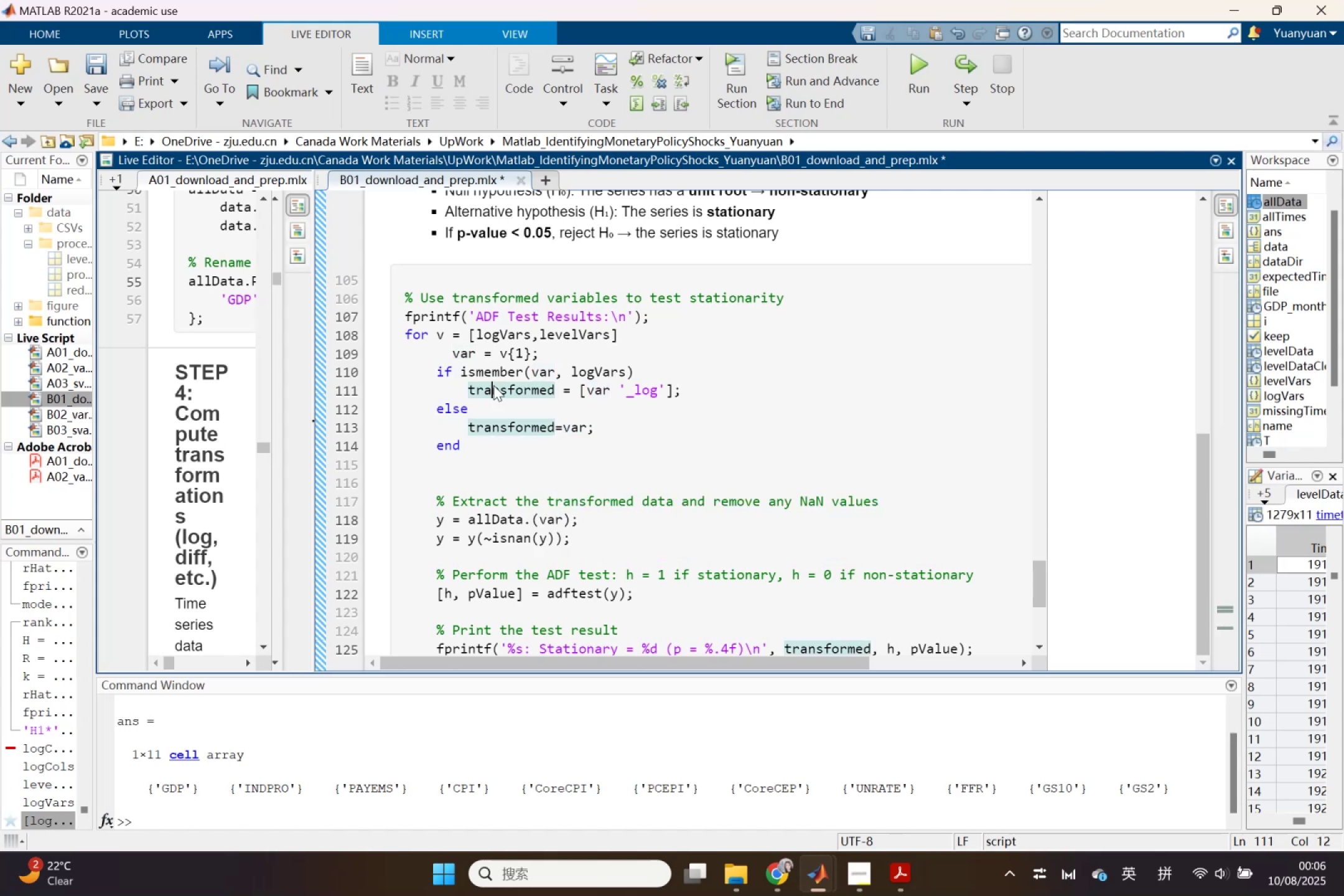 
key(Control+ControlLeft)
 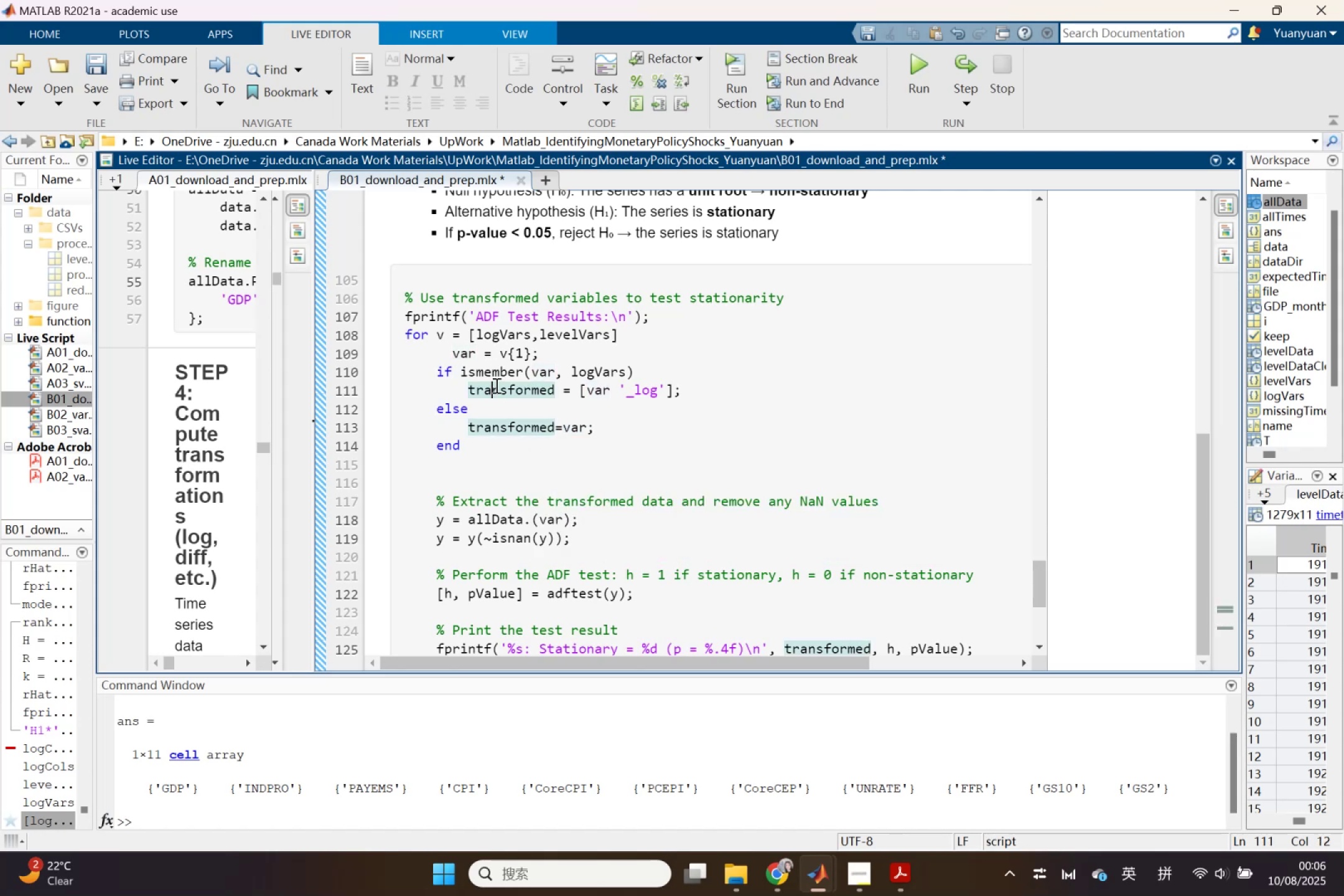 
key(Control+C)
 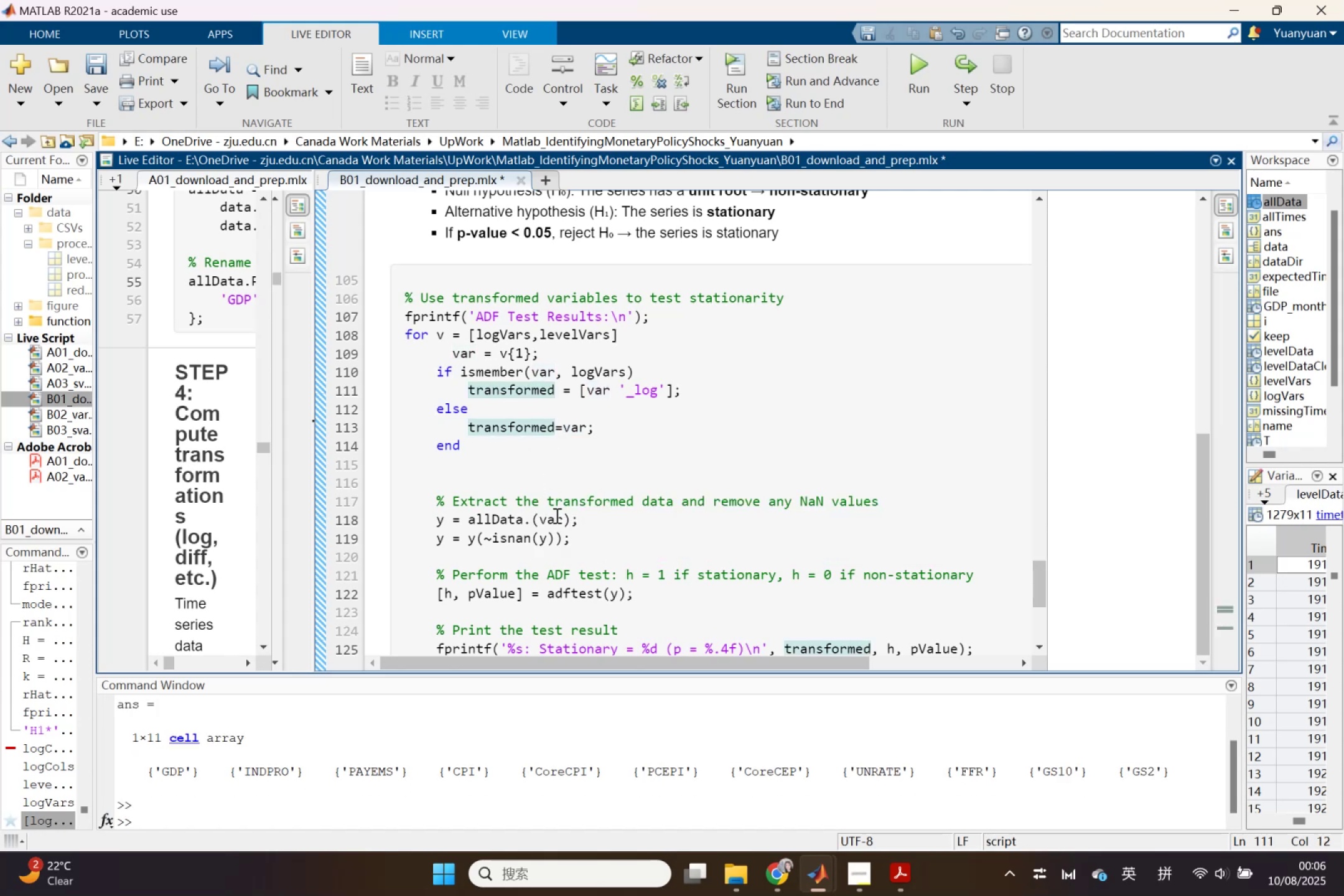 
left_click([556, 515])
 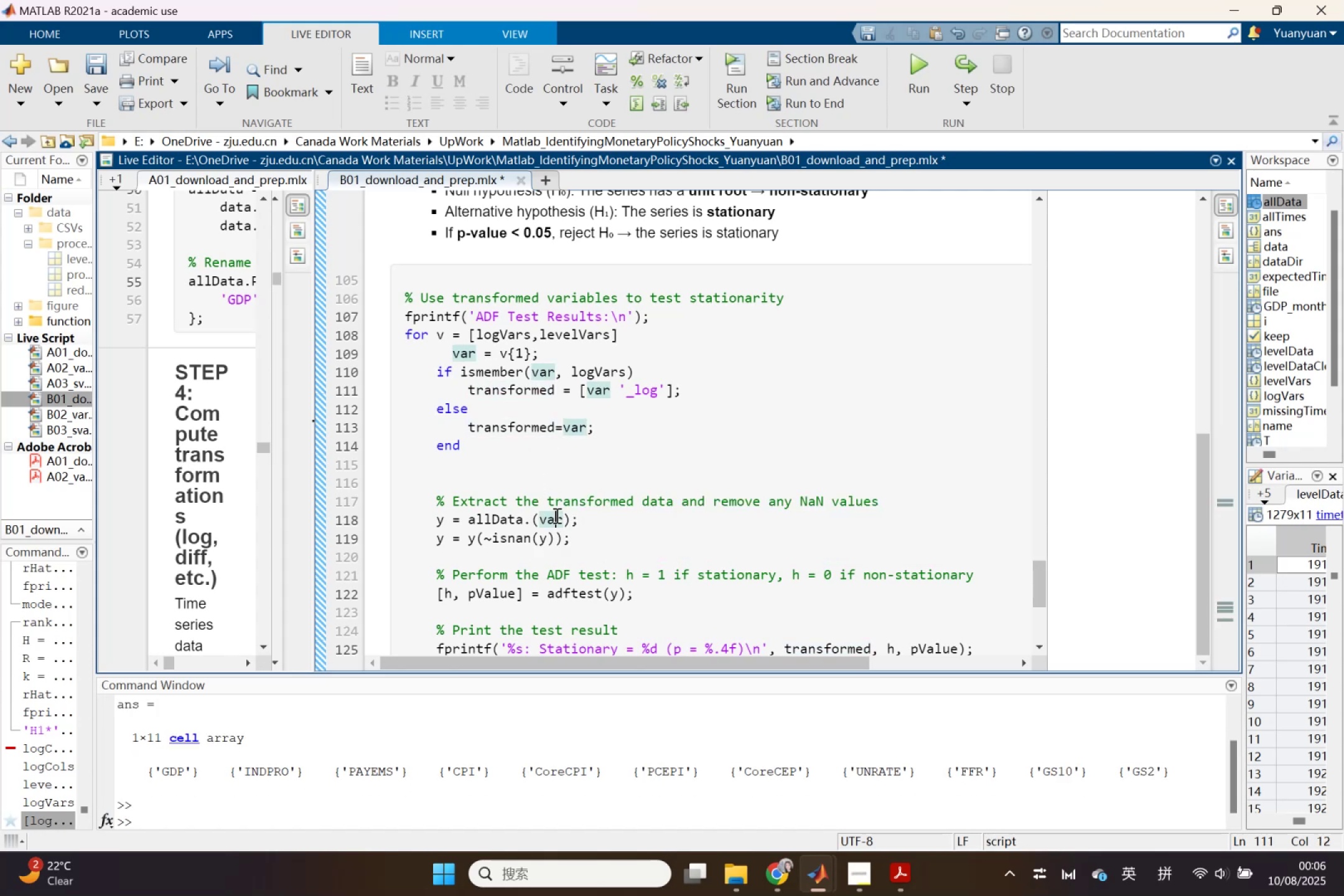 
key(Control+ControlLeft)
 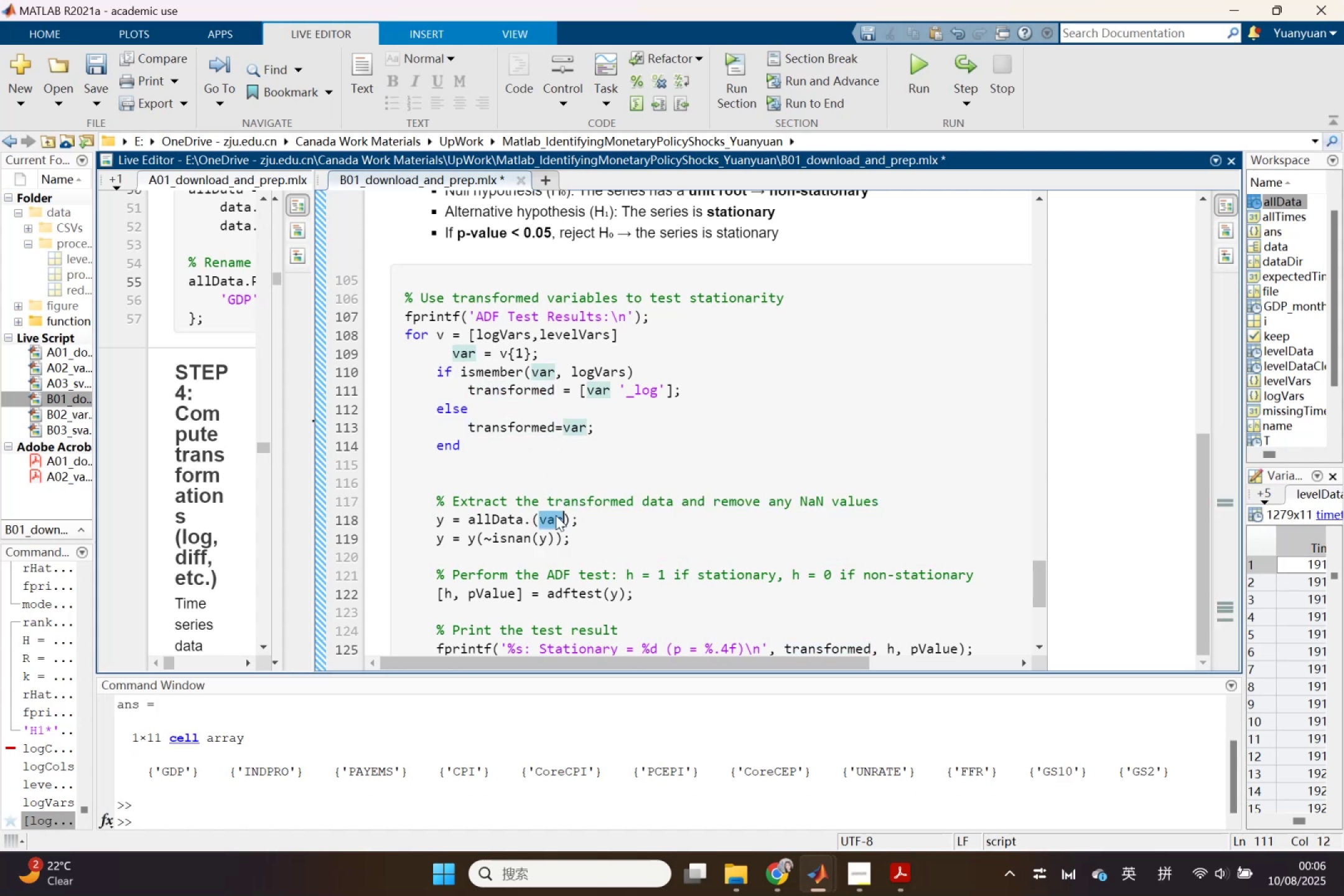 
double_click([556, 515])
 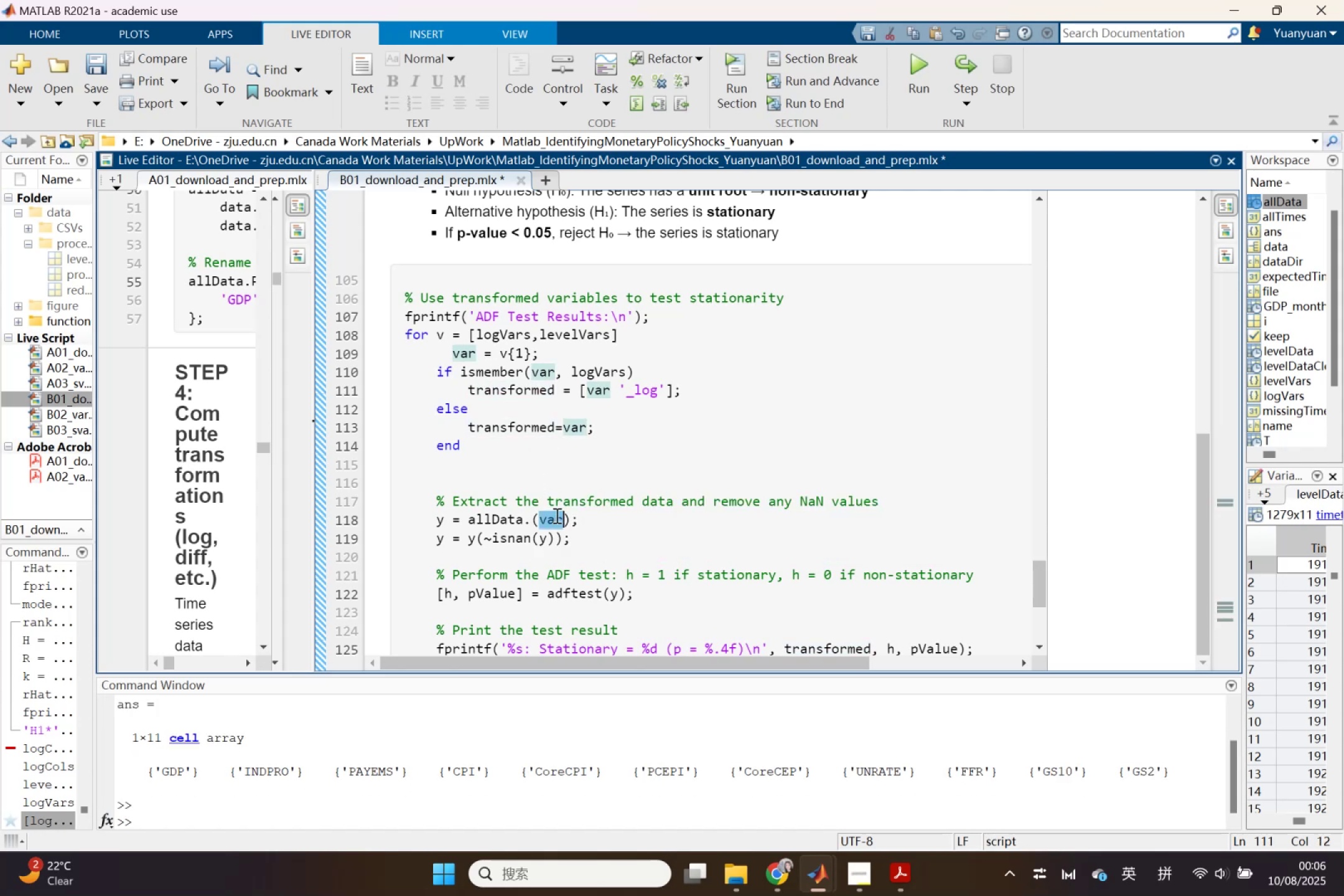 
key(Control+V)
 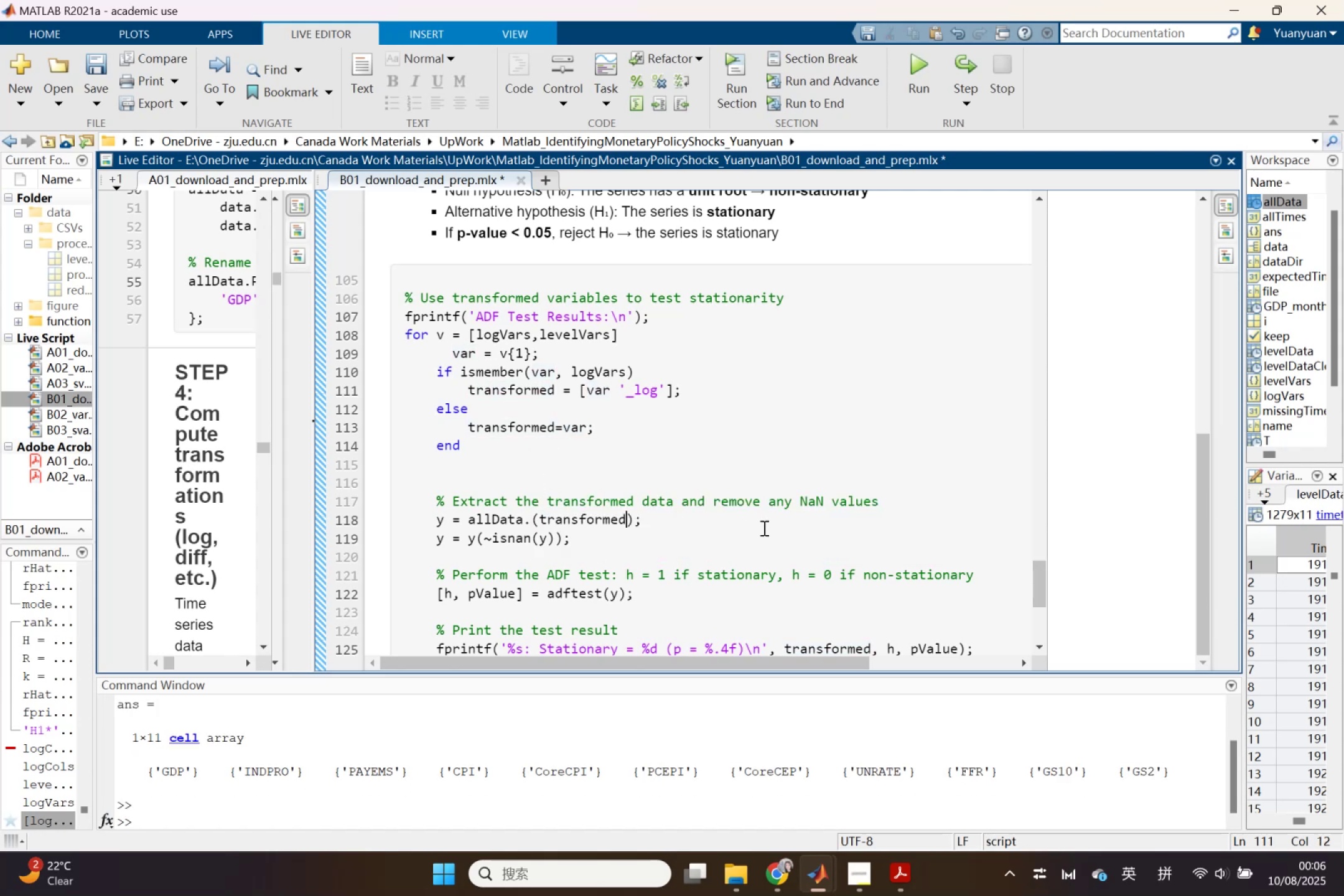 
left_click([769, 528])
 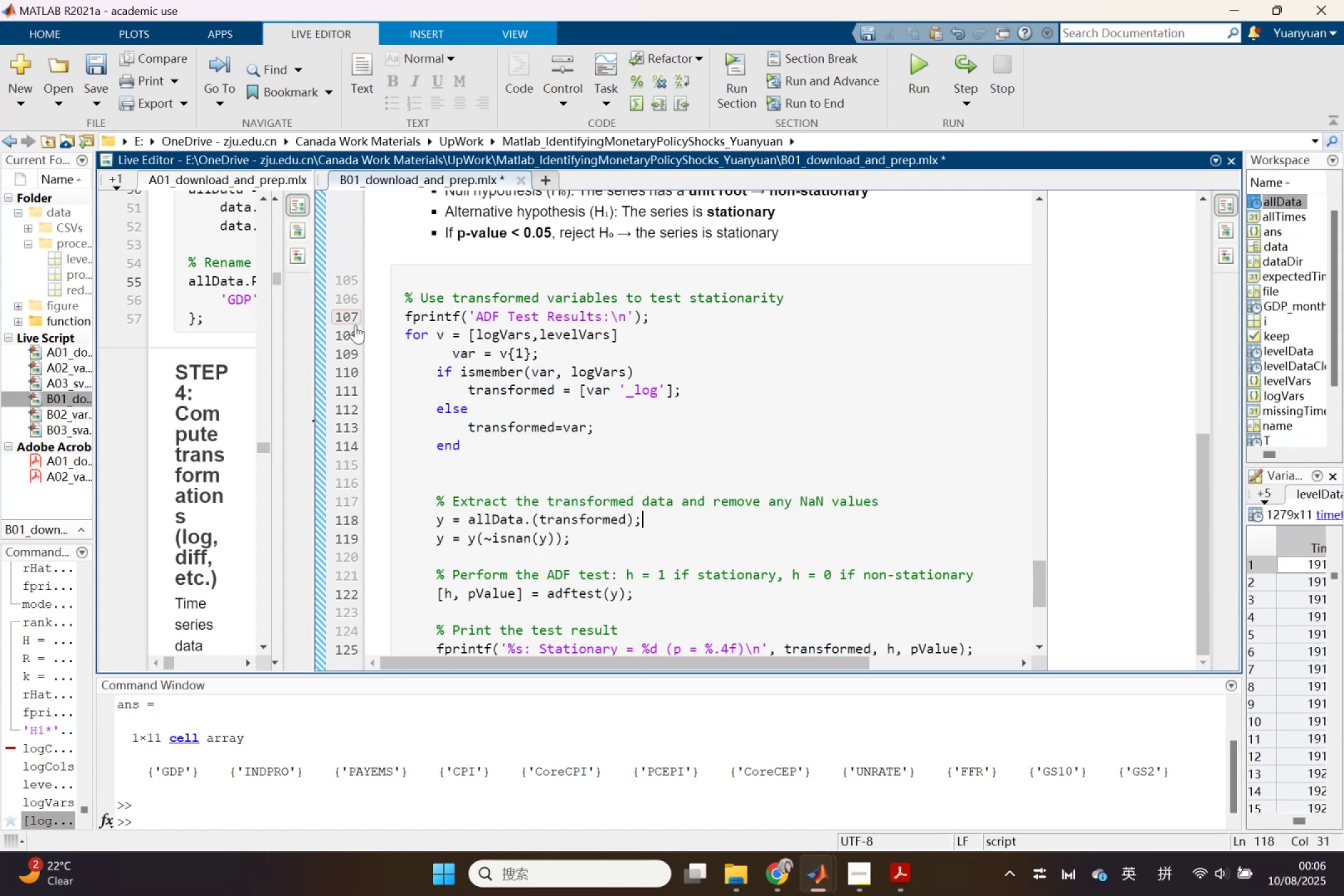 
left_click([317, 343])
 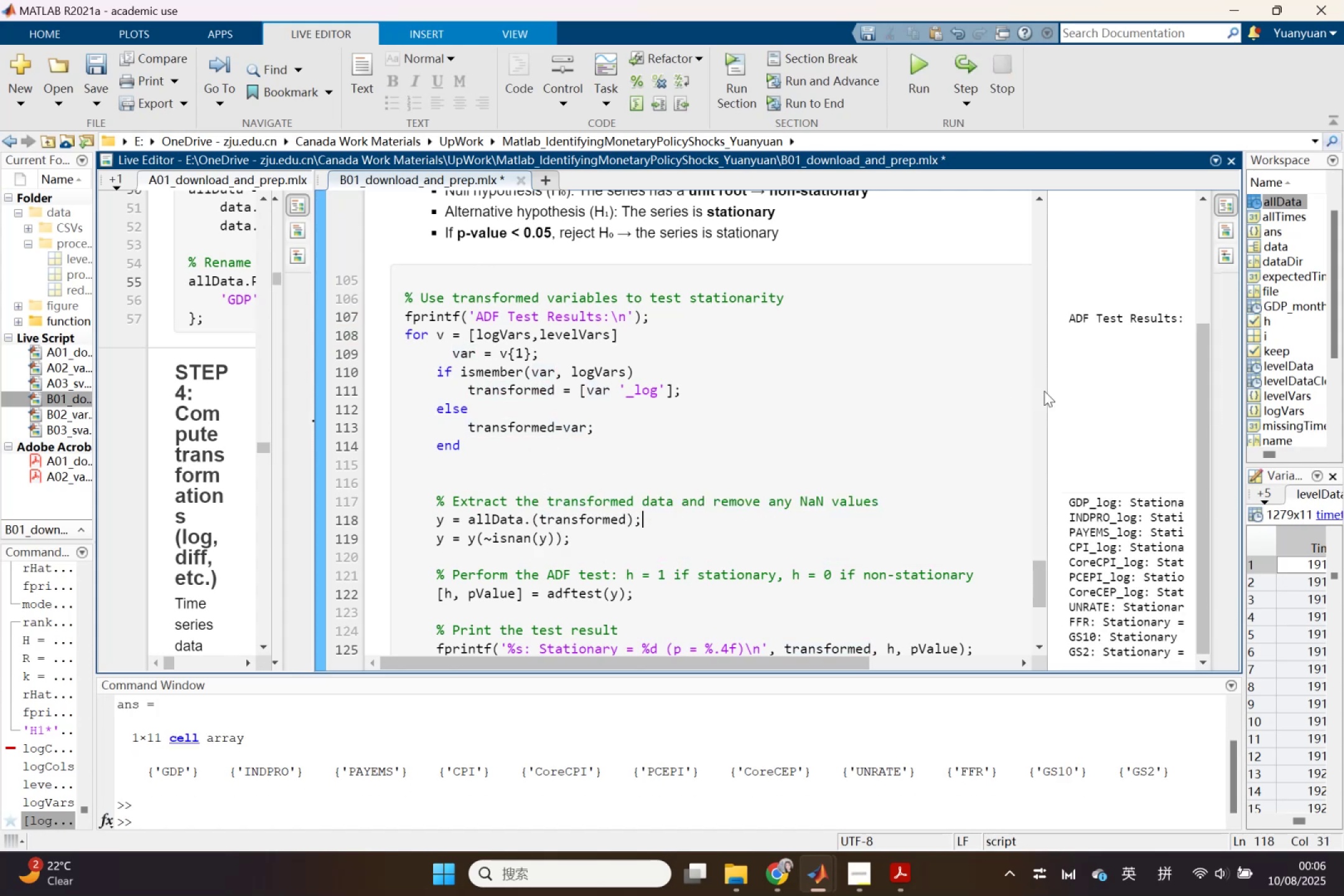 
left_click_drag(start_coordinate=[1049, 390], to_coordinate=[745, 398])
 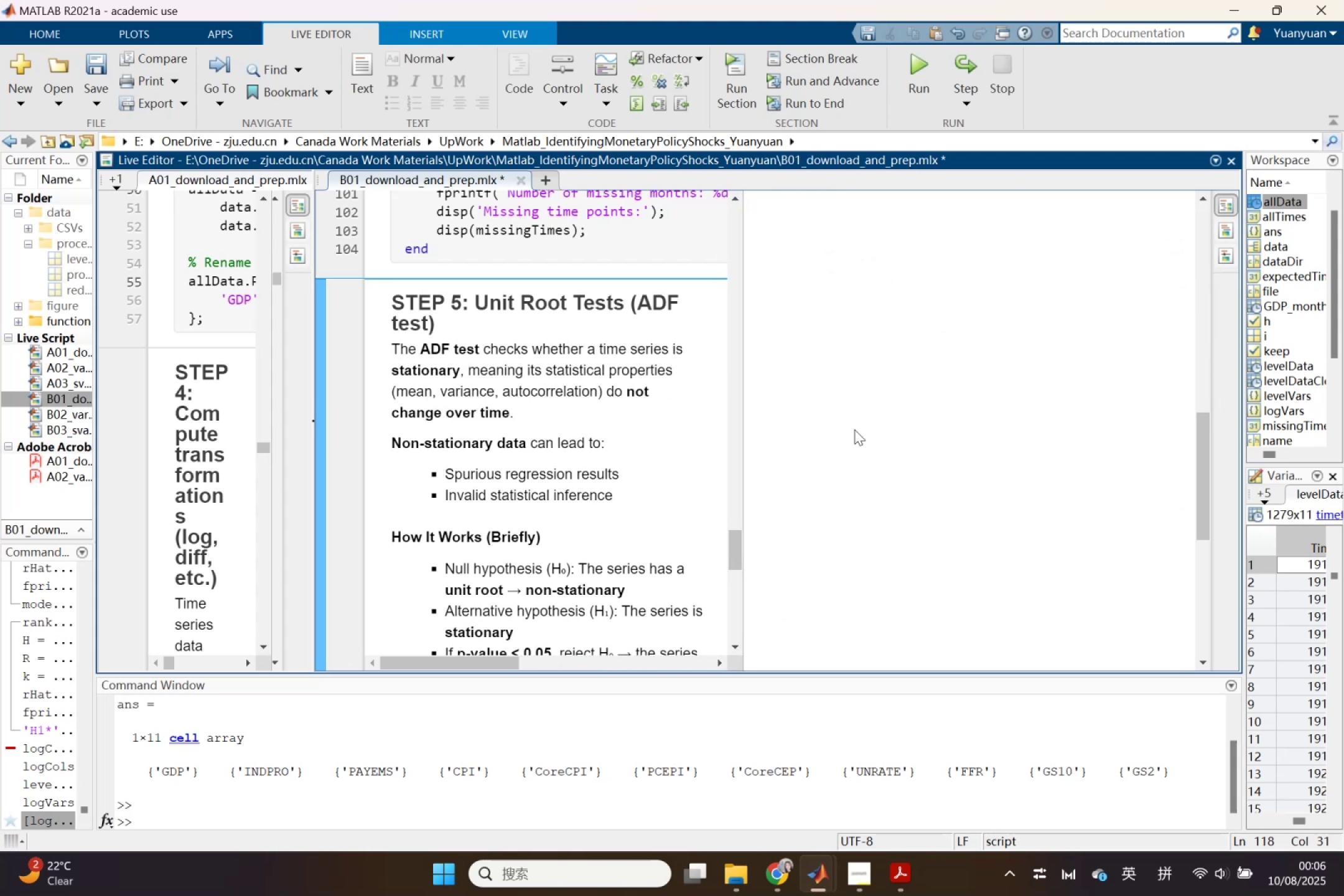 
scroll: coordinate [900, 475], scroll_direction: down, amount: 5.0
 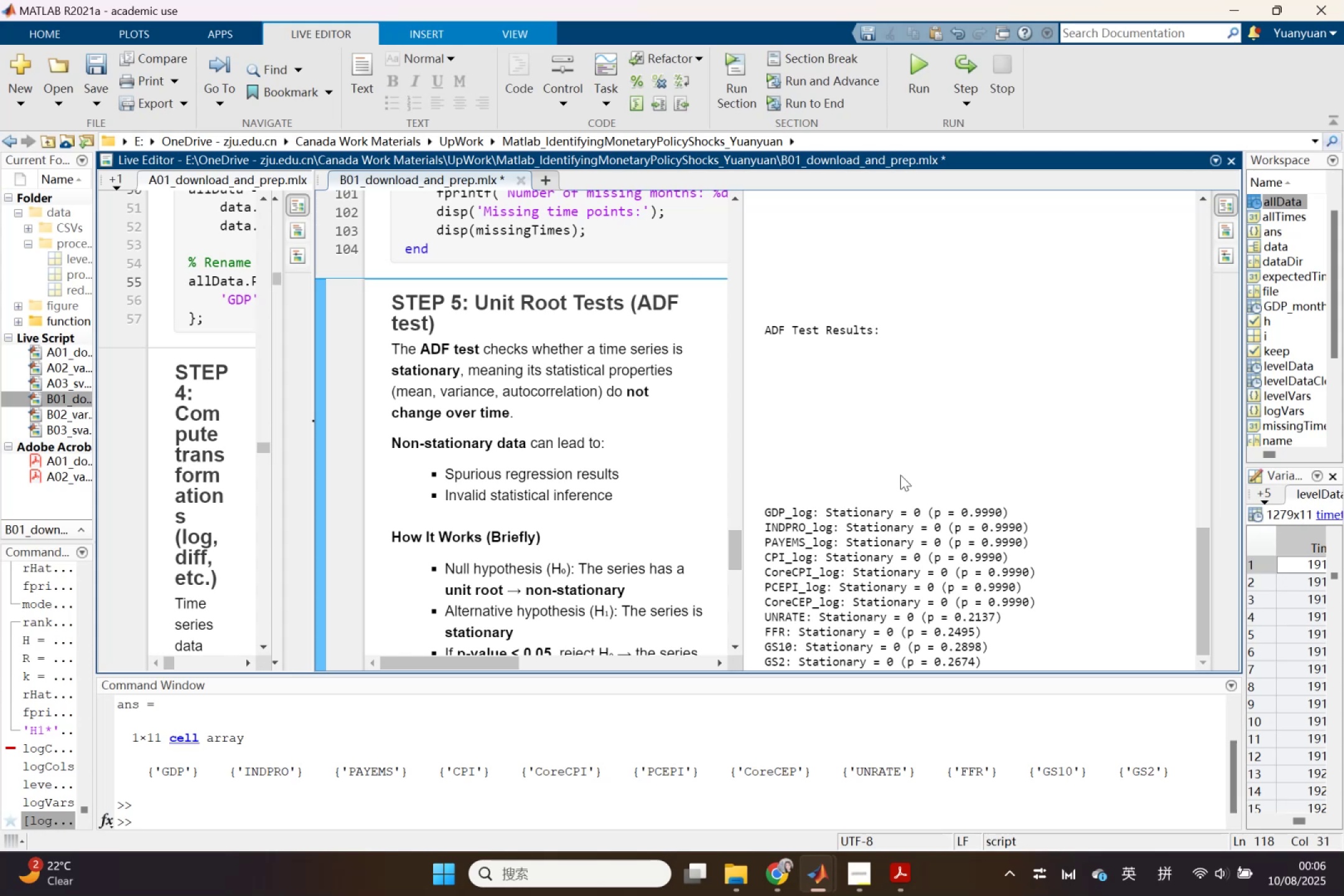 
wait(11.53)
 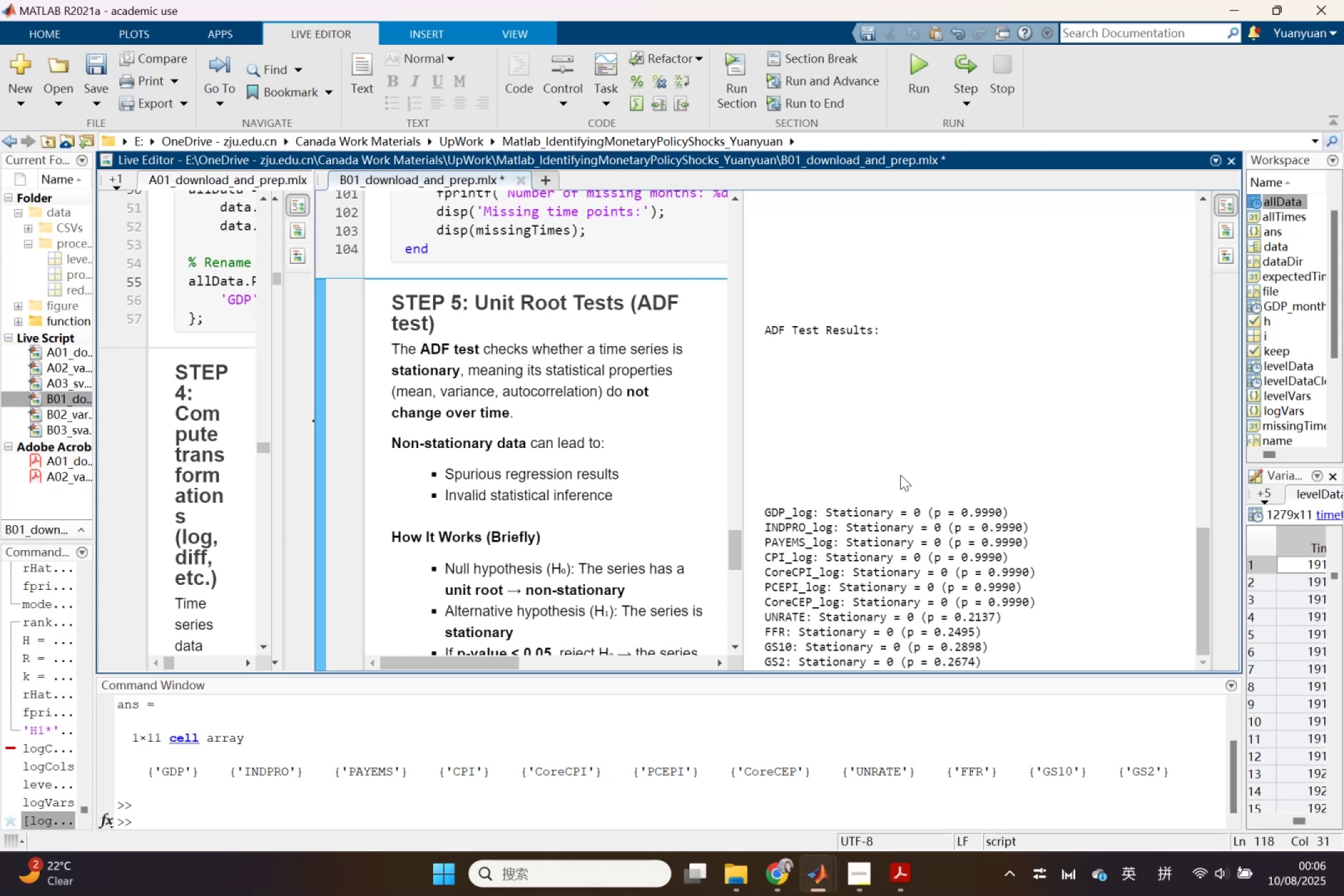 
left_click([847, 545])
 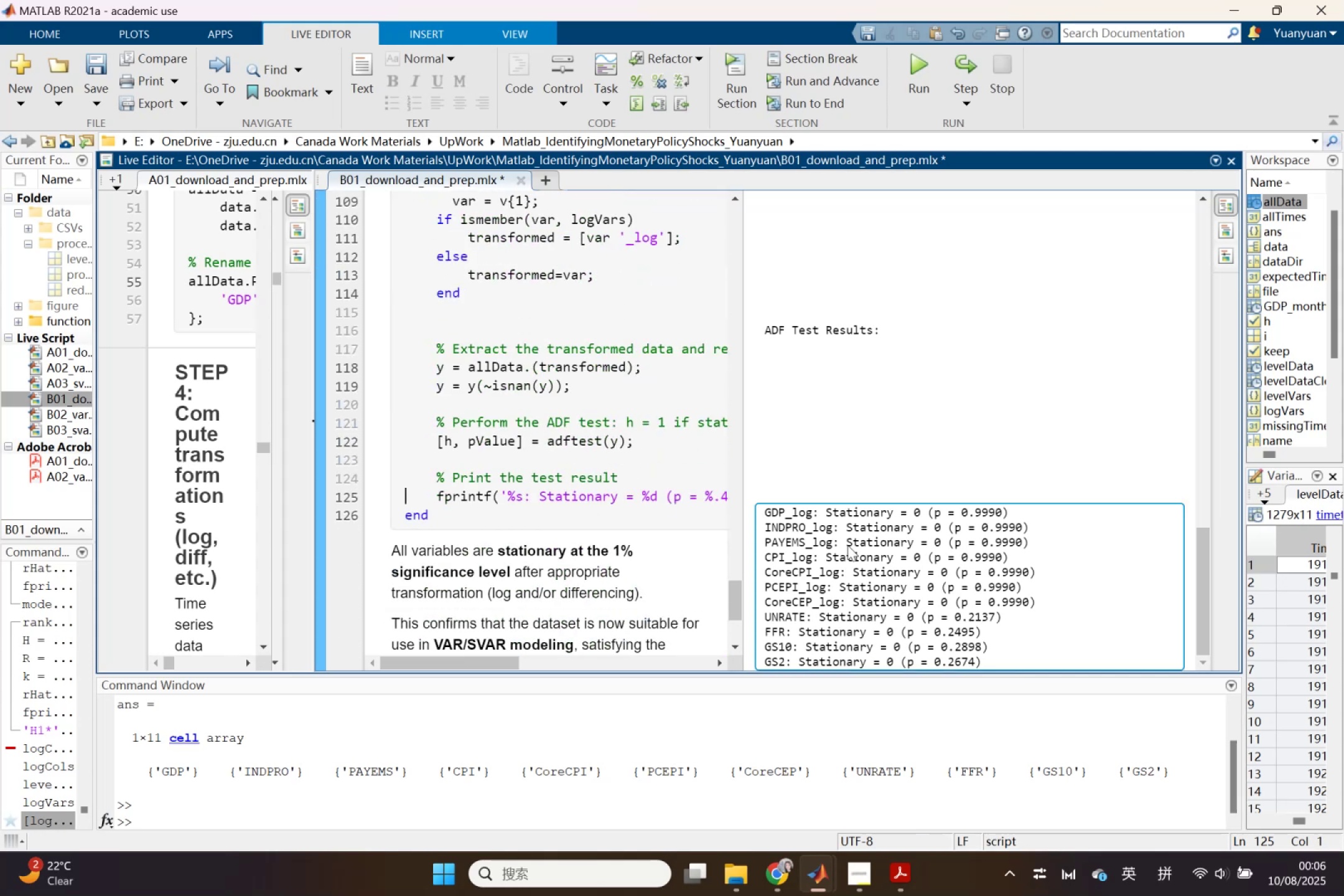 
right_click([847, 545])
 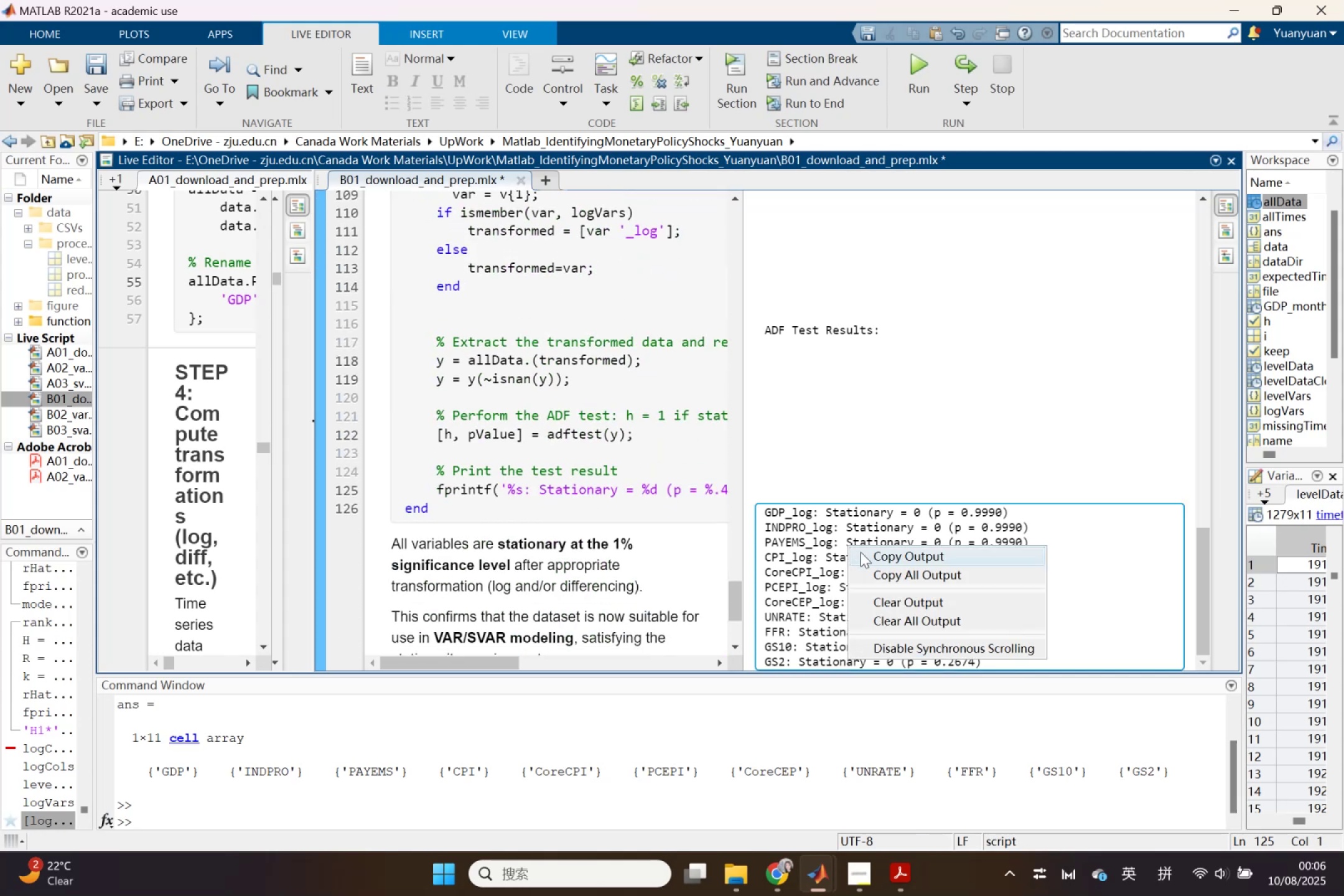 
left_click([861, 552])
 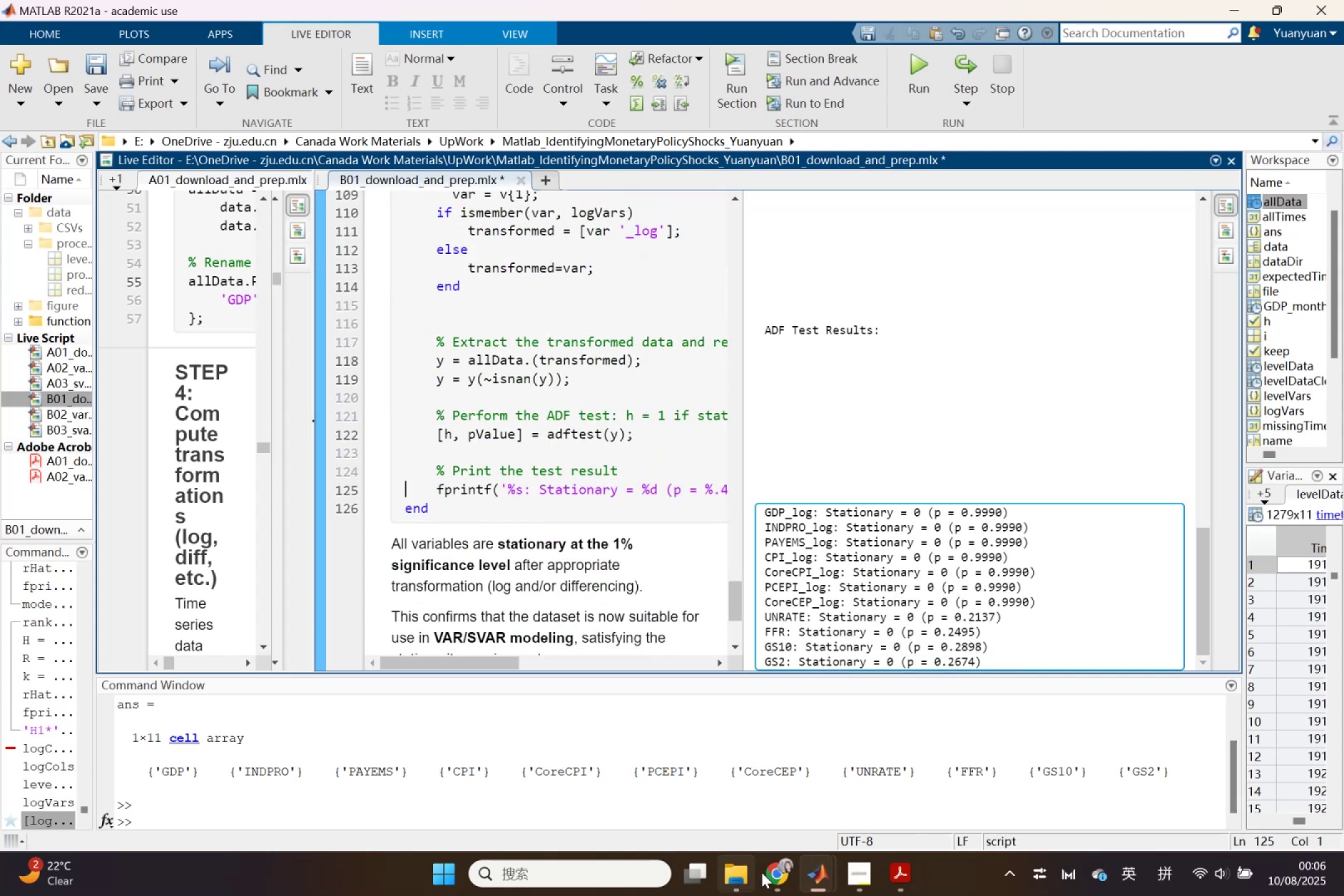 
left_click([785, 877])
 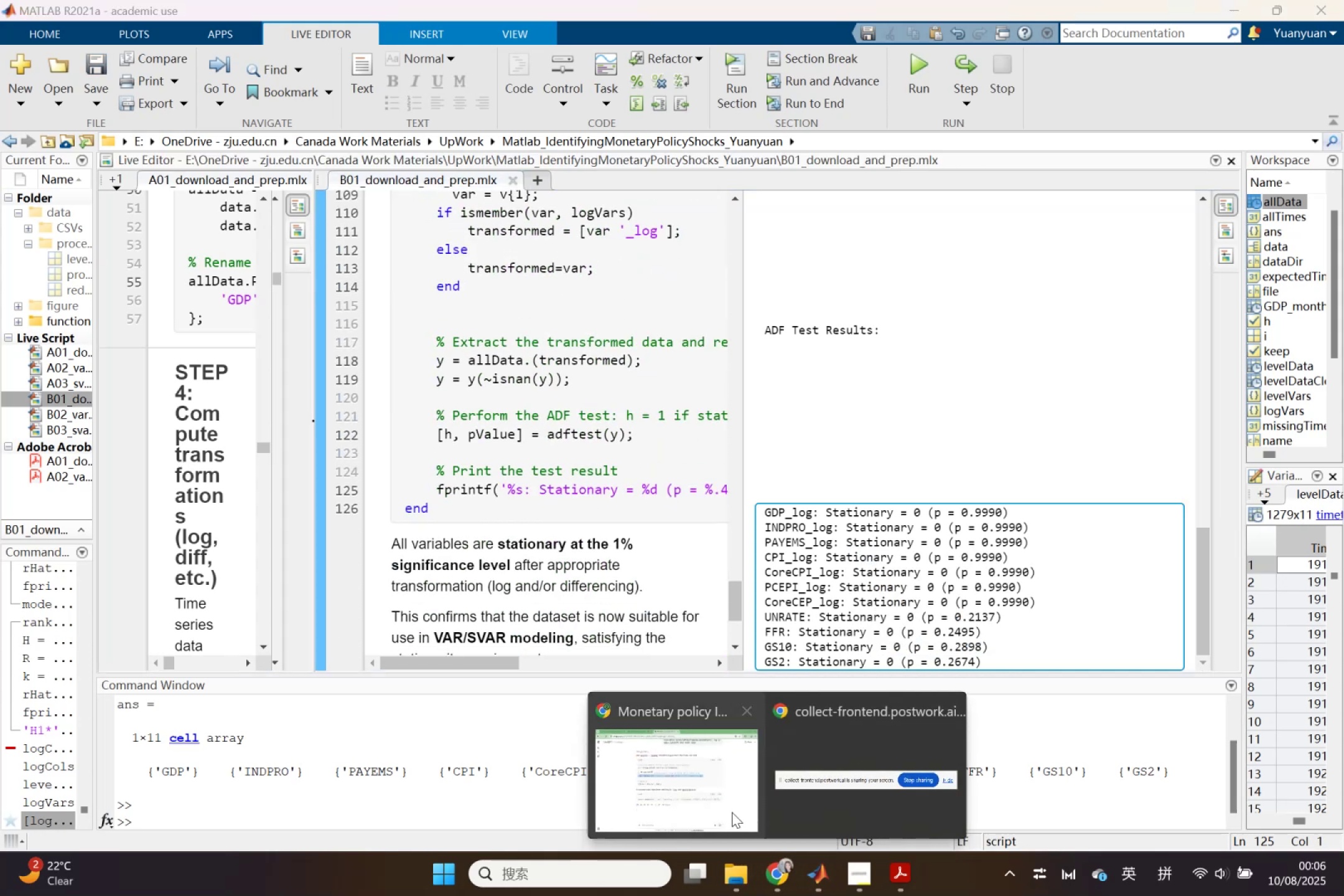 
left_click([730, 811])
 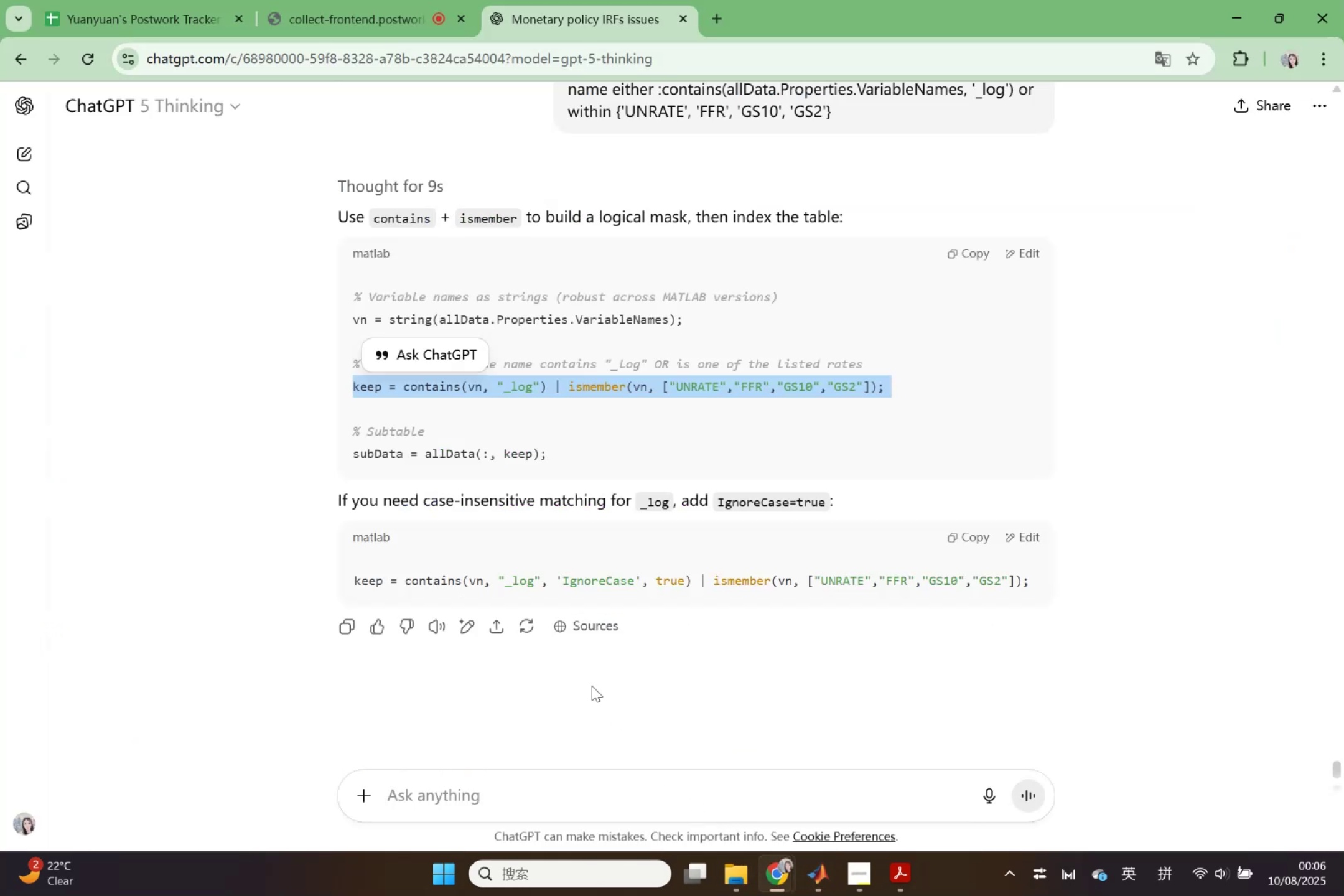 
scroll: coordinate [592, 679], scroll_direction: up, amount: 4.0
 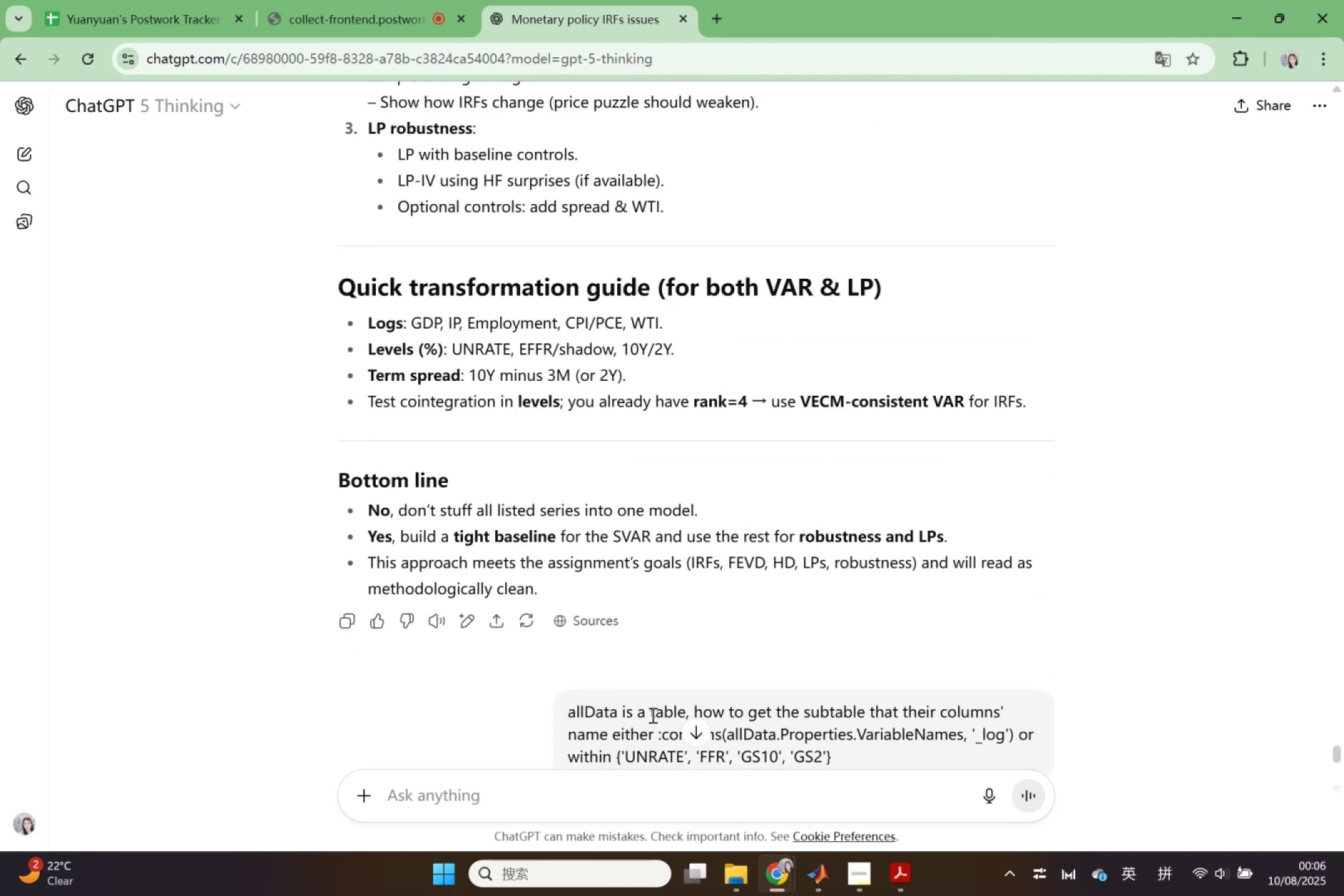 
scroll: coordinate [982, 709], scroll_direction: none, amount: 0.0
 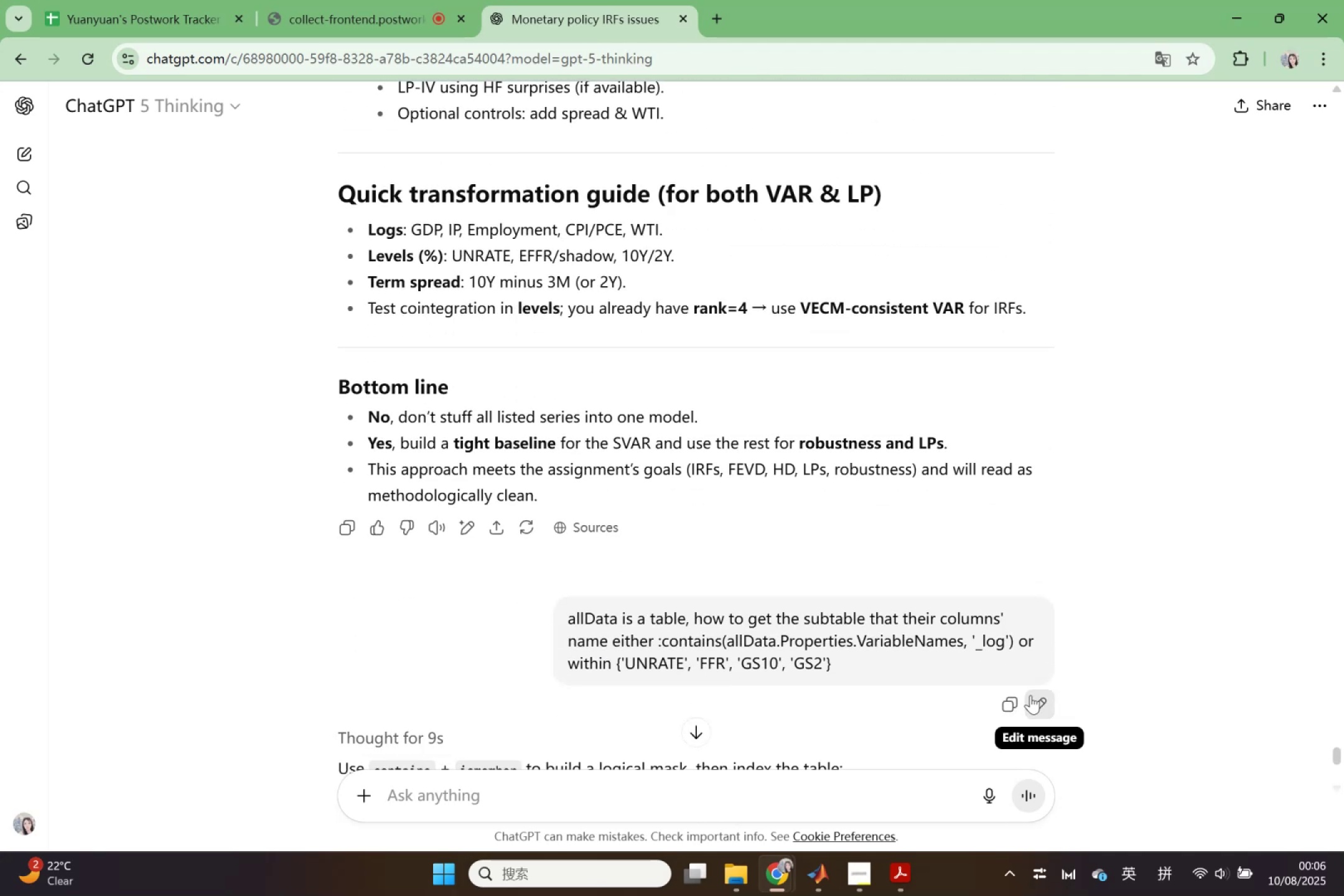 
left_click([1030, 695])
 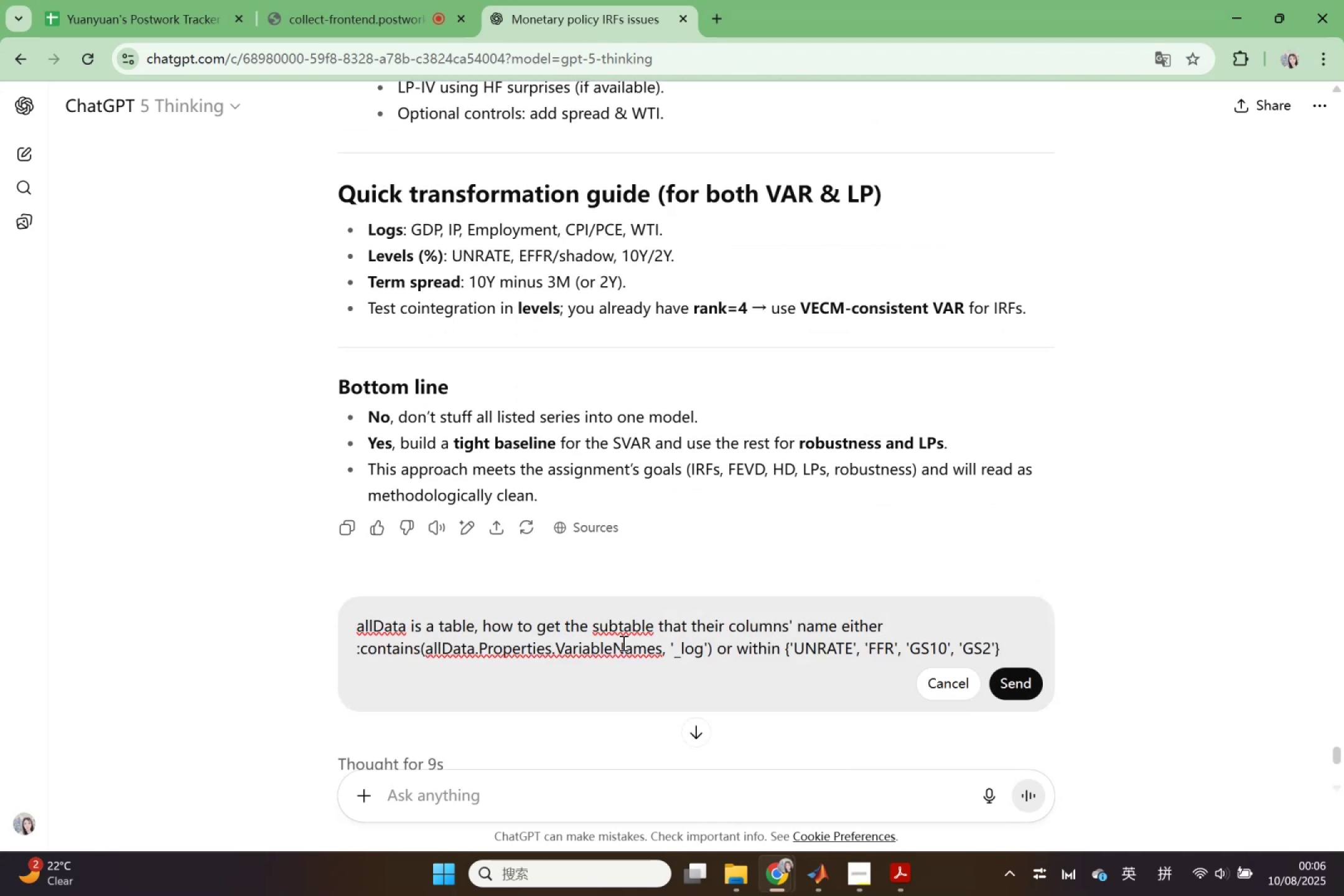 
scroll: coordinate [818, 595], scroll_direction: up, amount: 21.0
 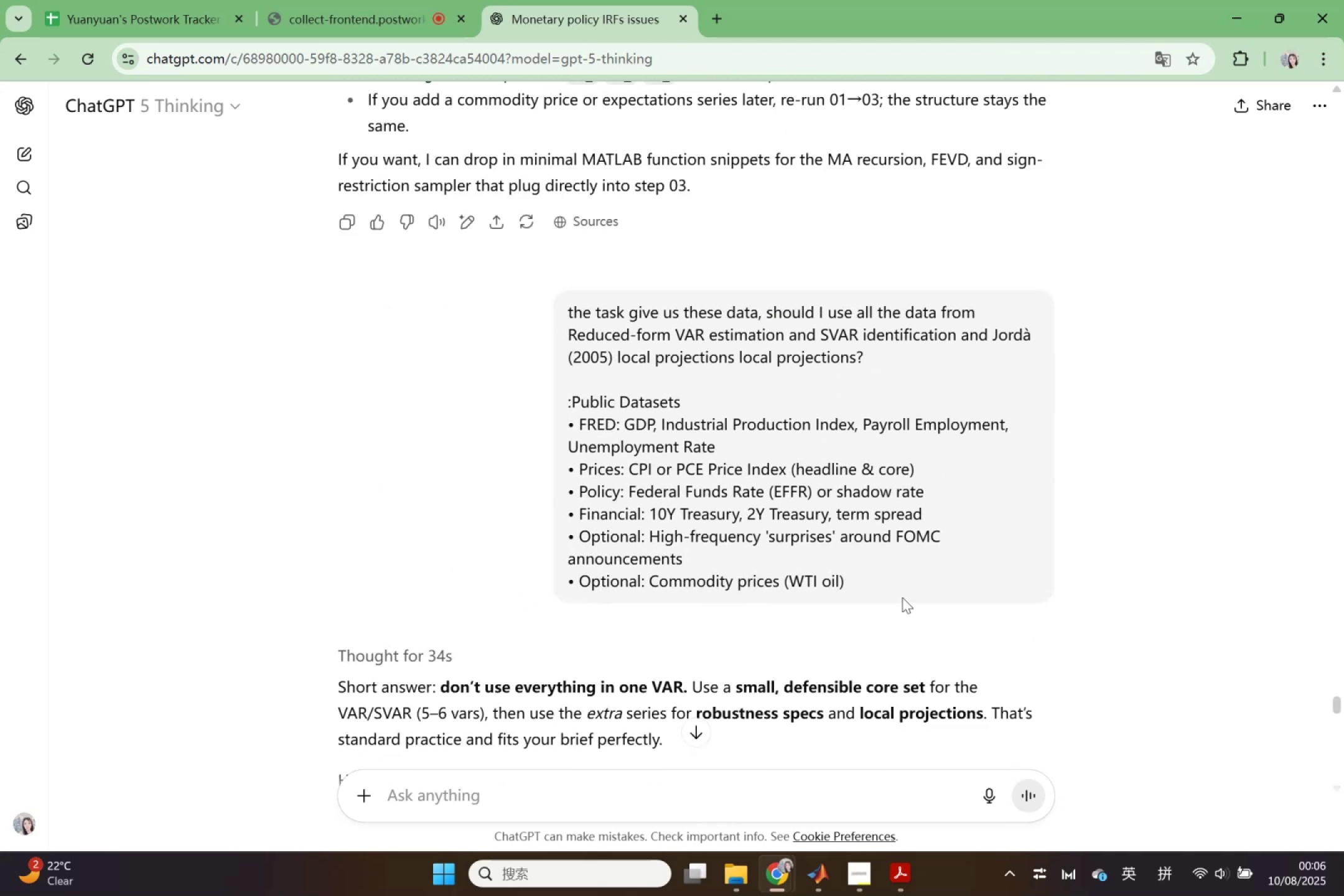 
left_click([915, 596])
 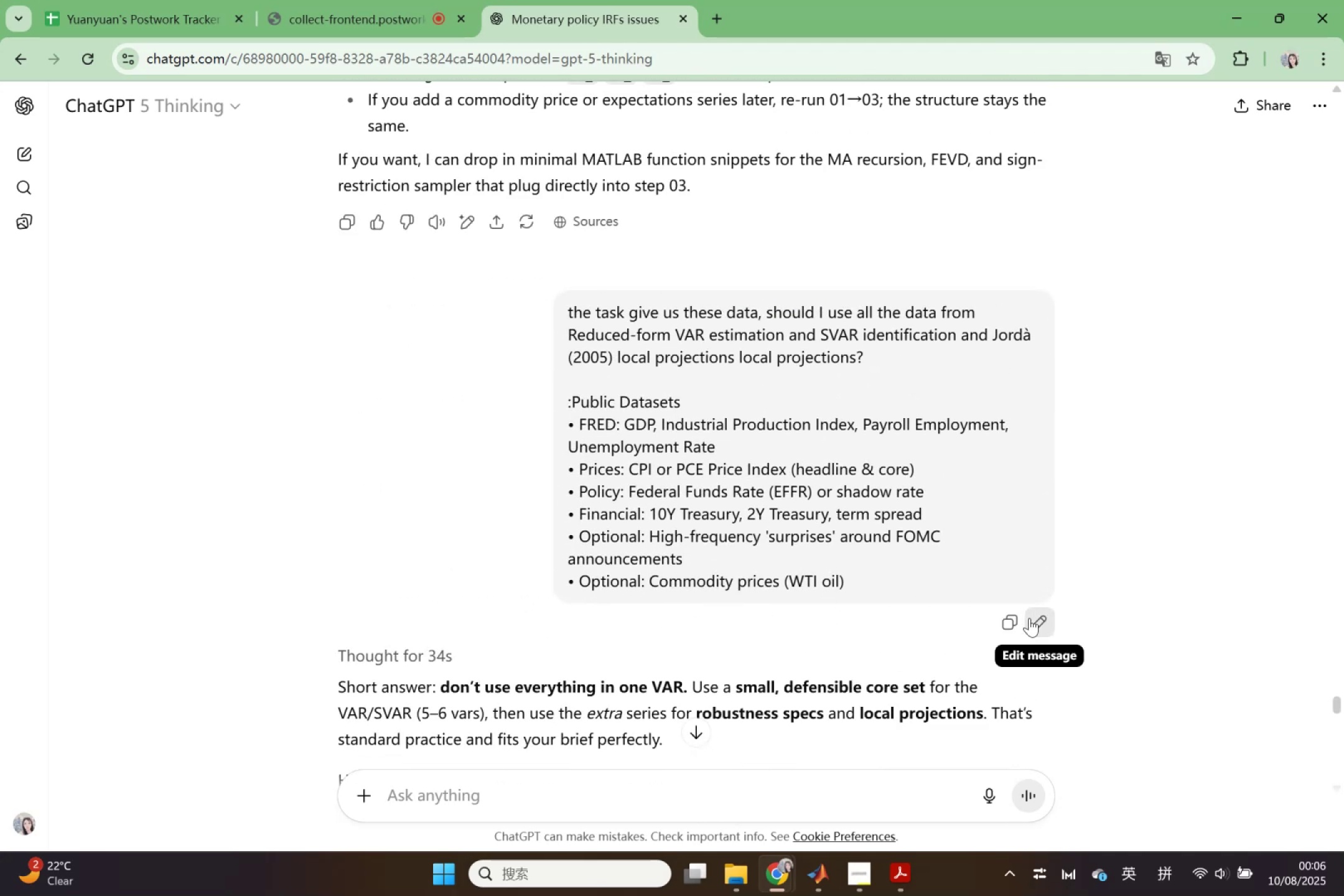 
left_click([1029, 618])
 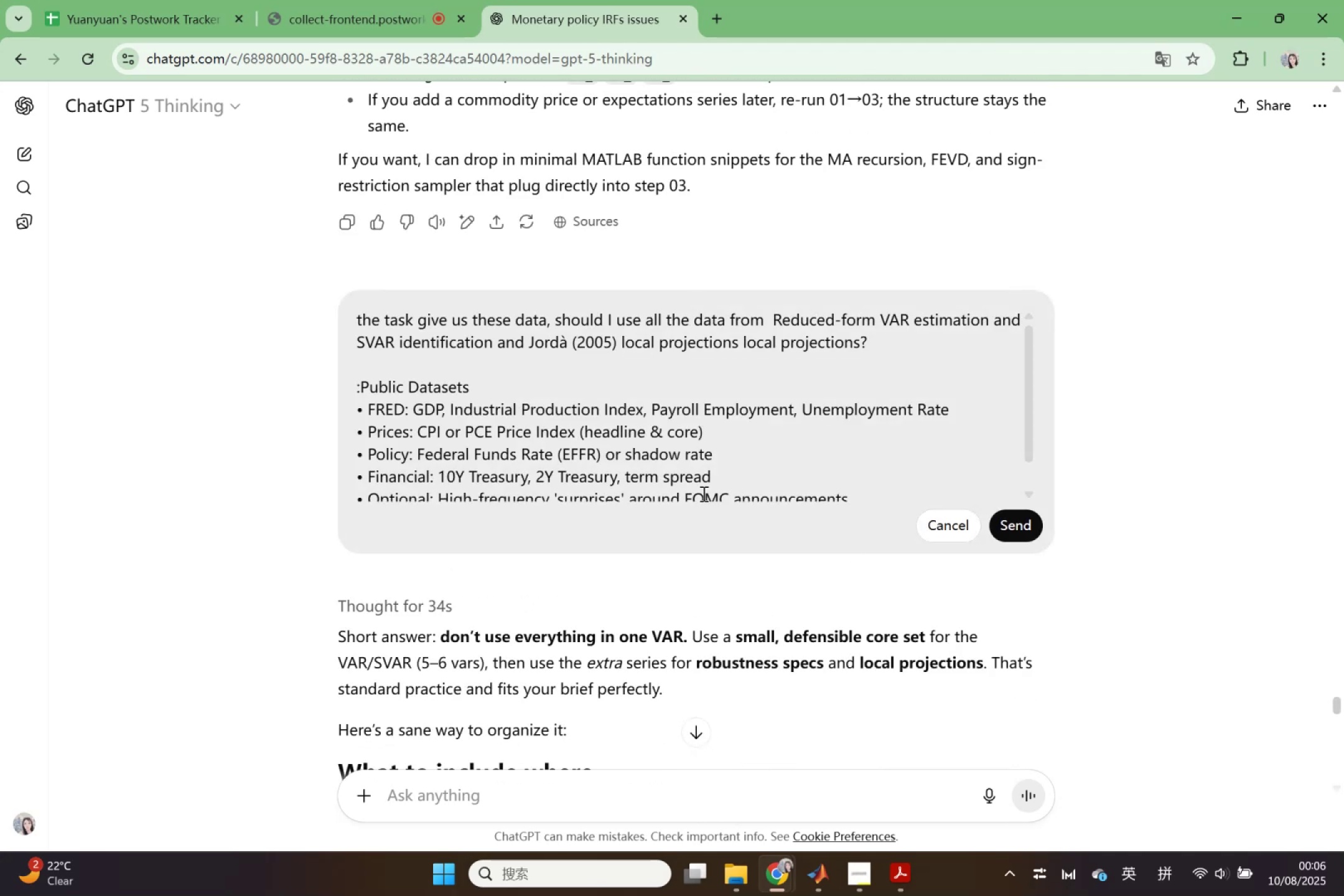 
left_click([699, 491])
 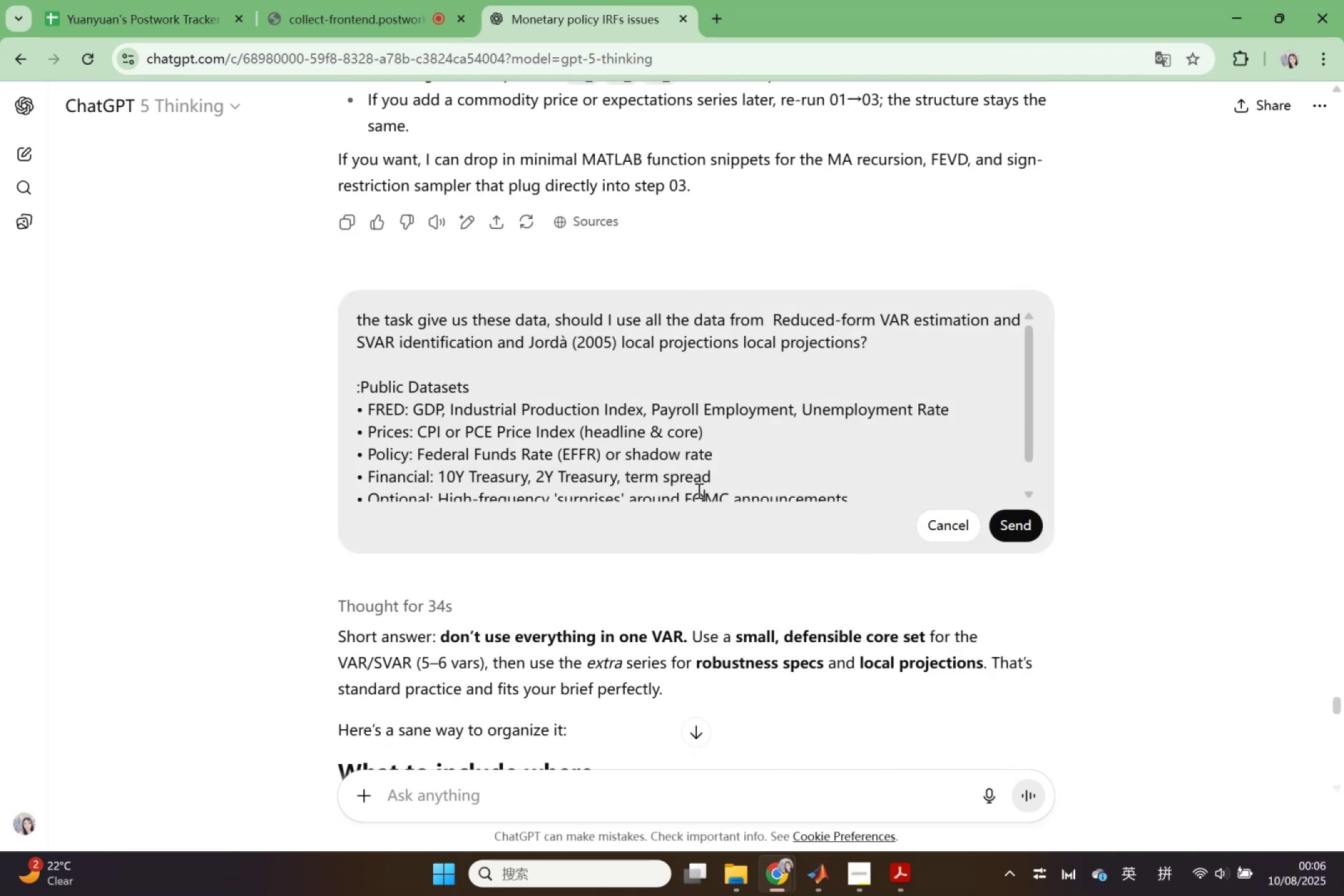 
key(Control+A)
 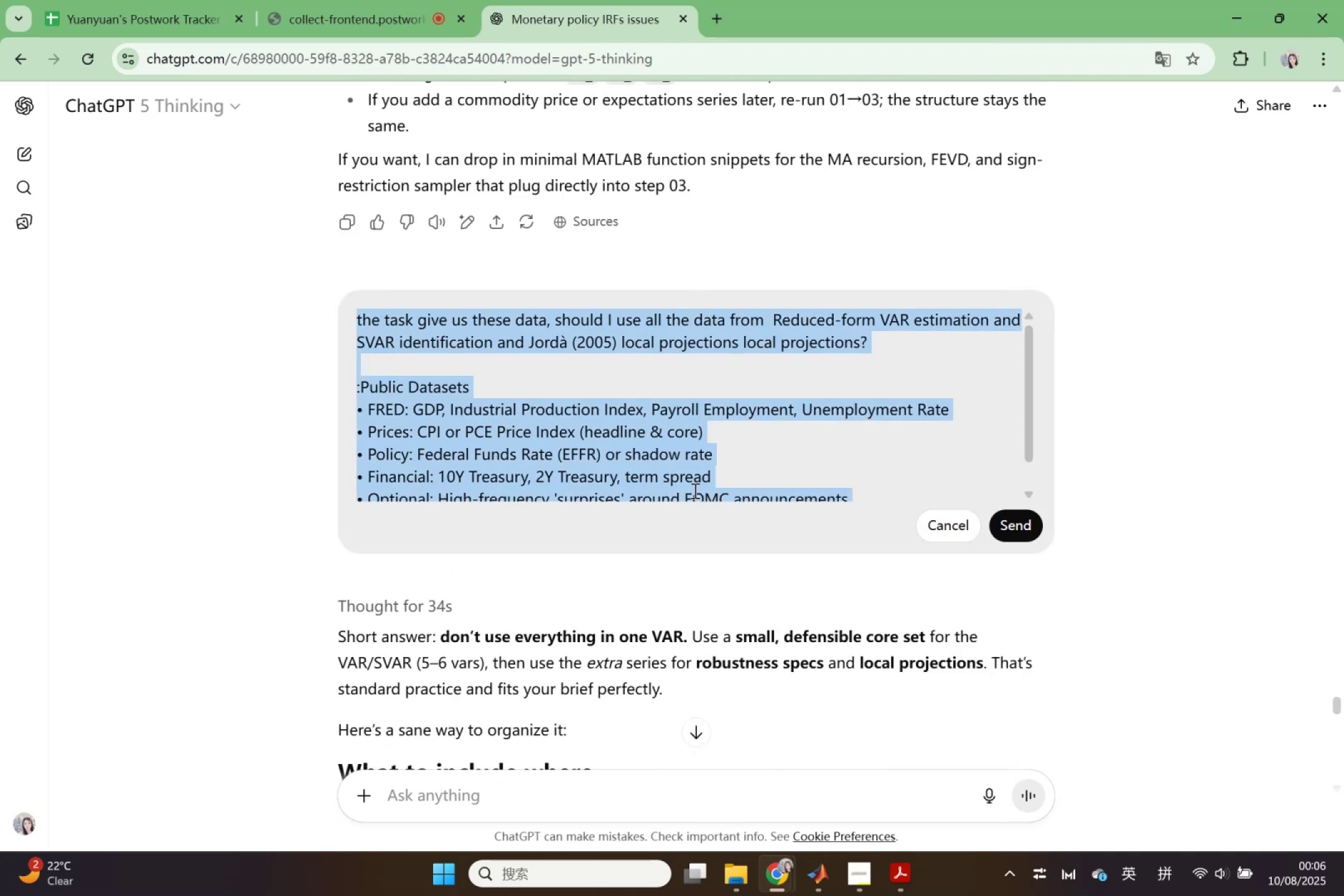 
key(Backspace)
 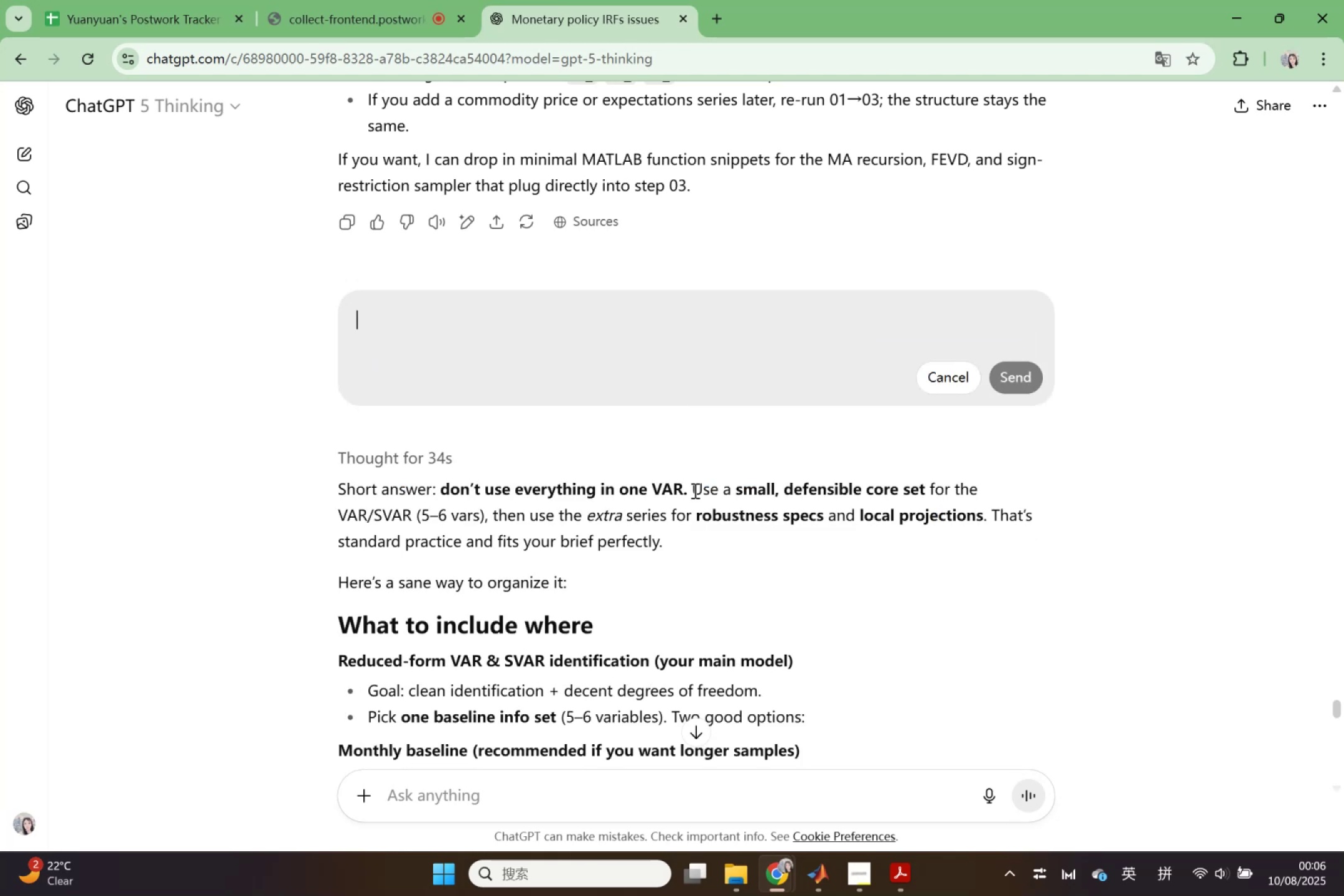 
key(Control+ControlLeft)
 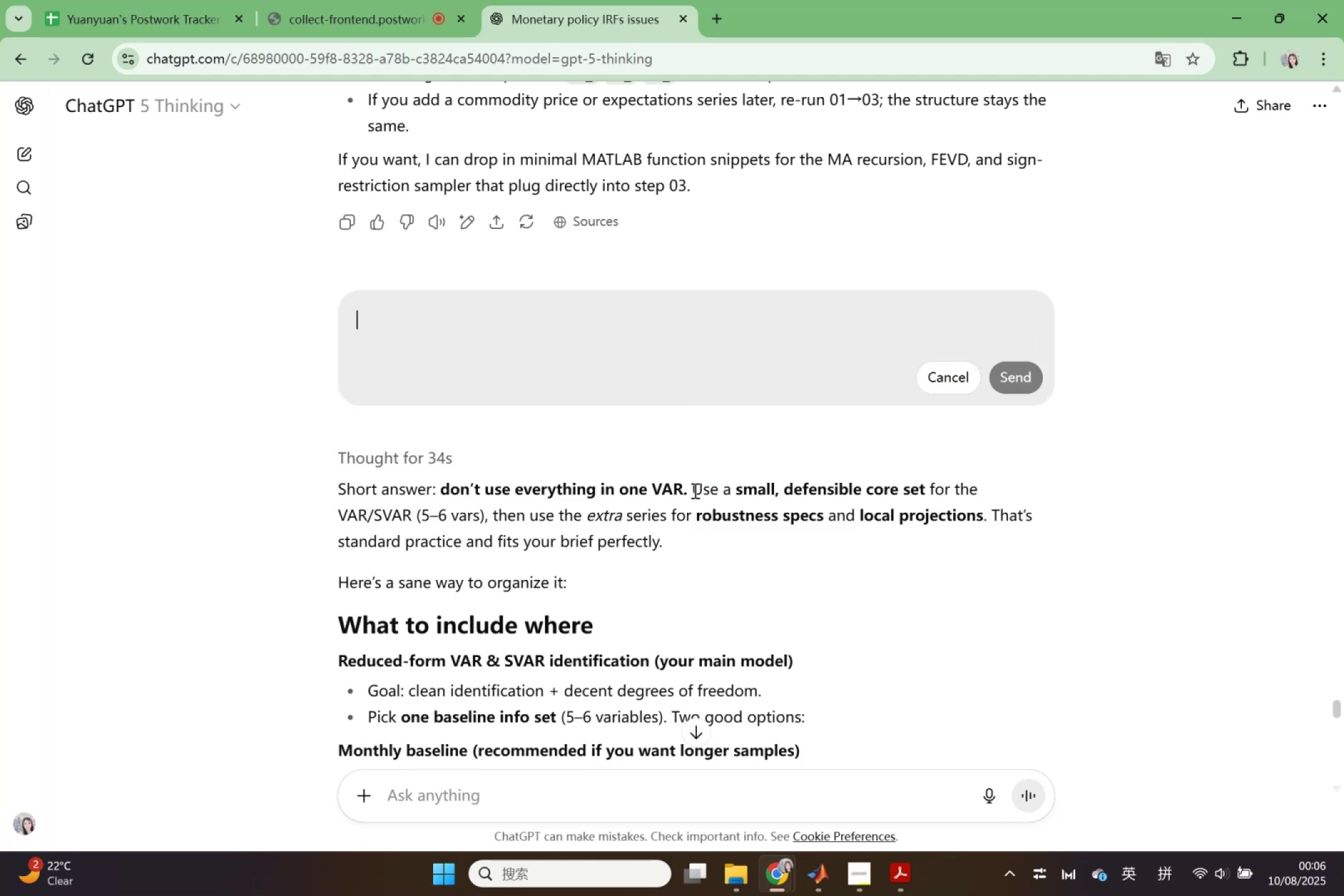 
key(Control+V)
 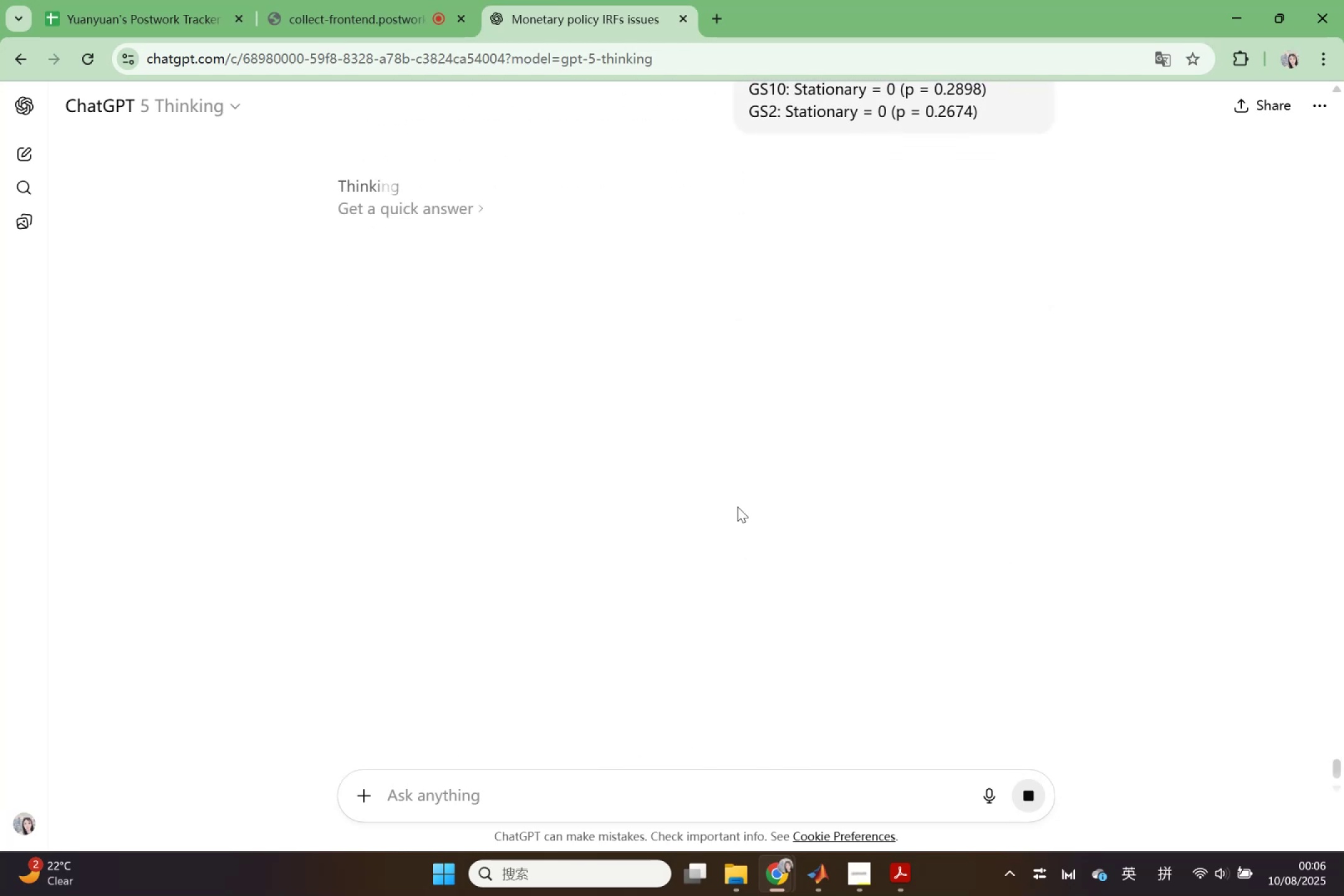 
wait(11.7)
 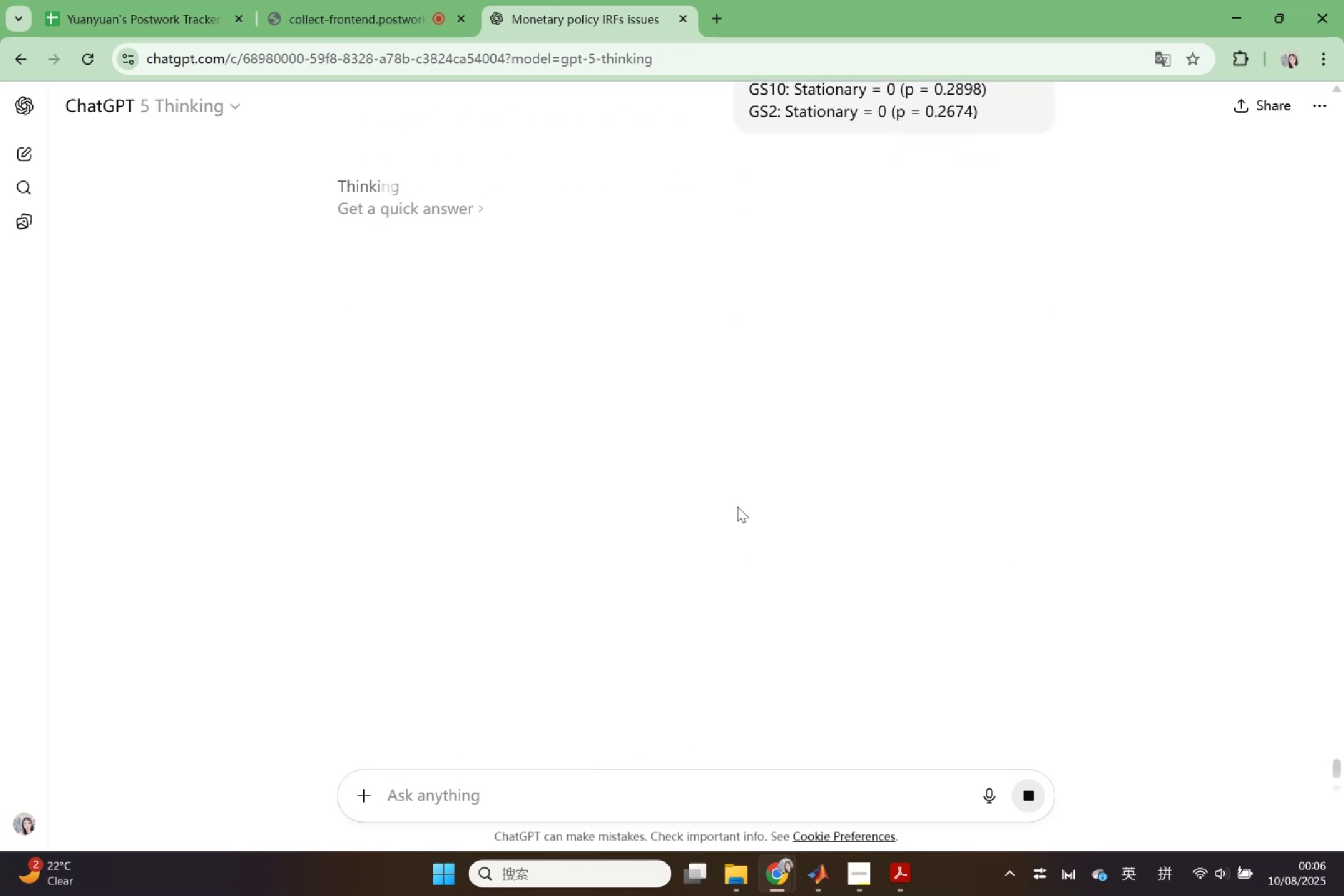 
scroll: coordinate [808, 217], scroll_direction: up, amount: 3.0
 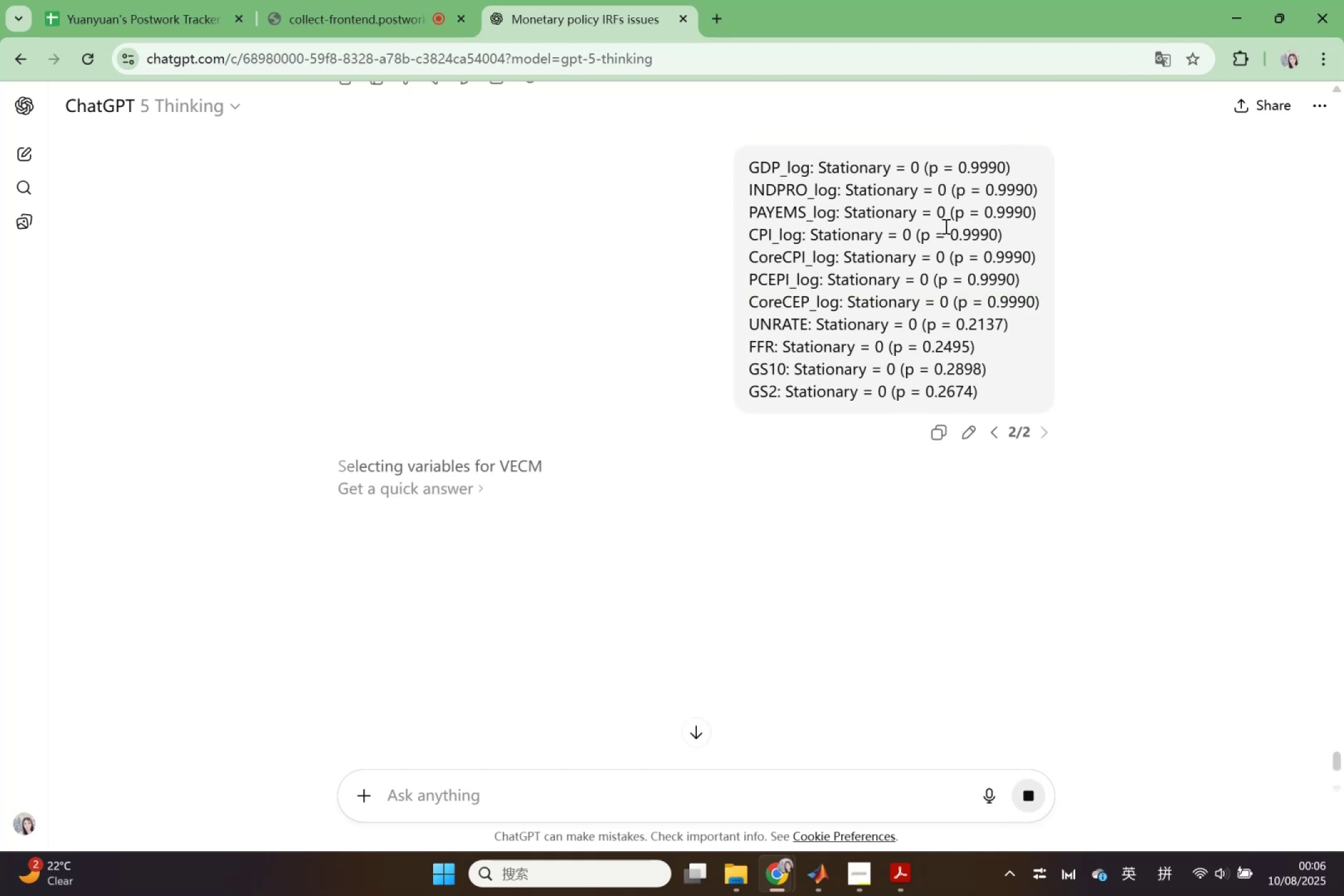 
scroll: coordinate [945, 226], scroll_direction: none, amount: 0.0
 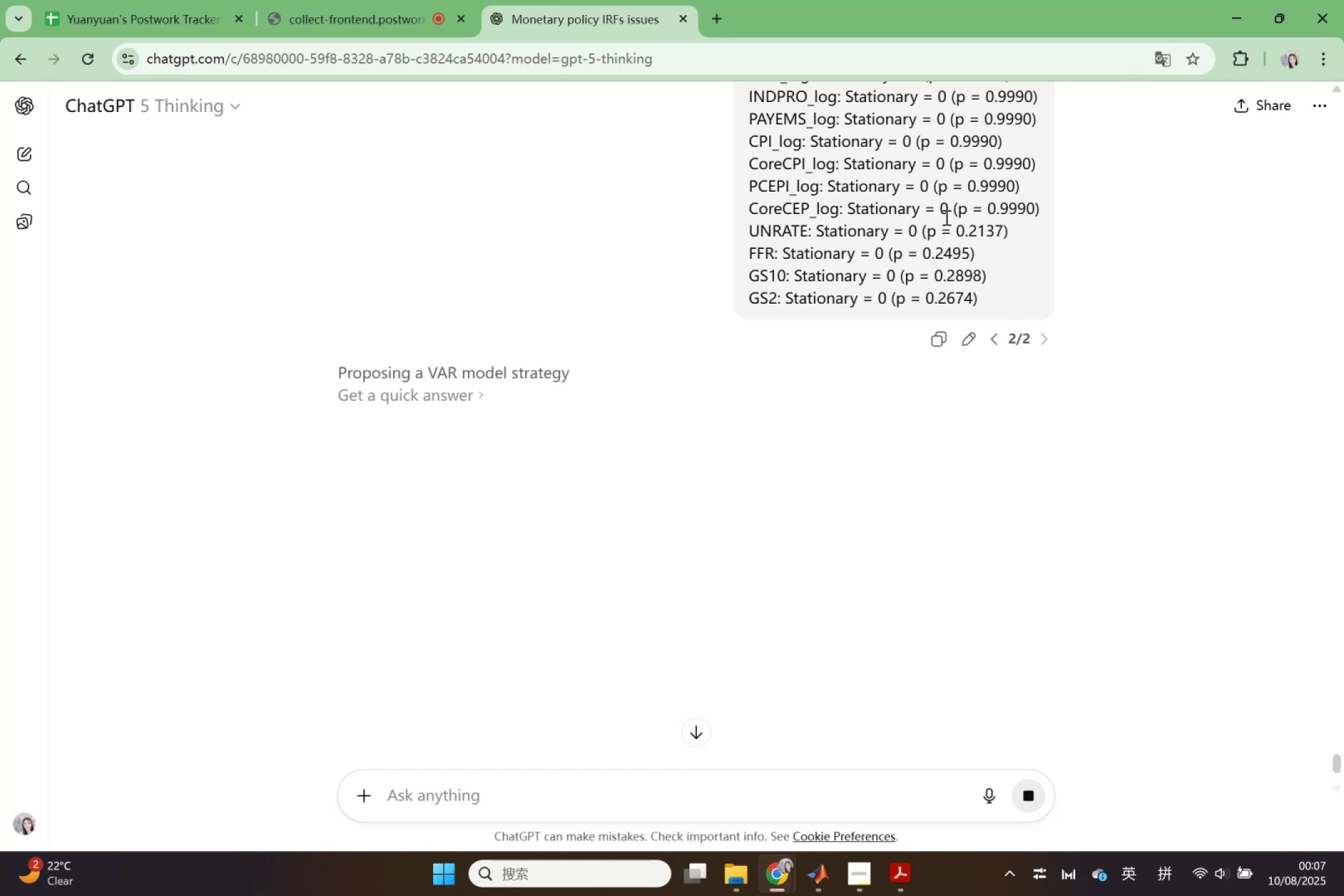 
wait(11.8)
 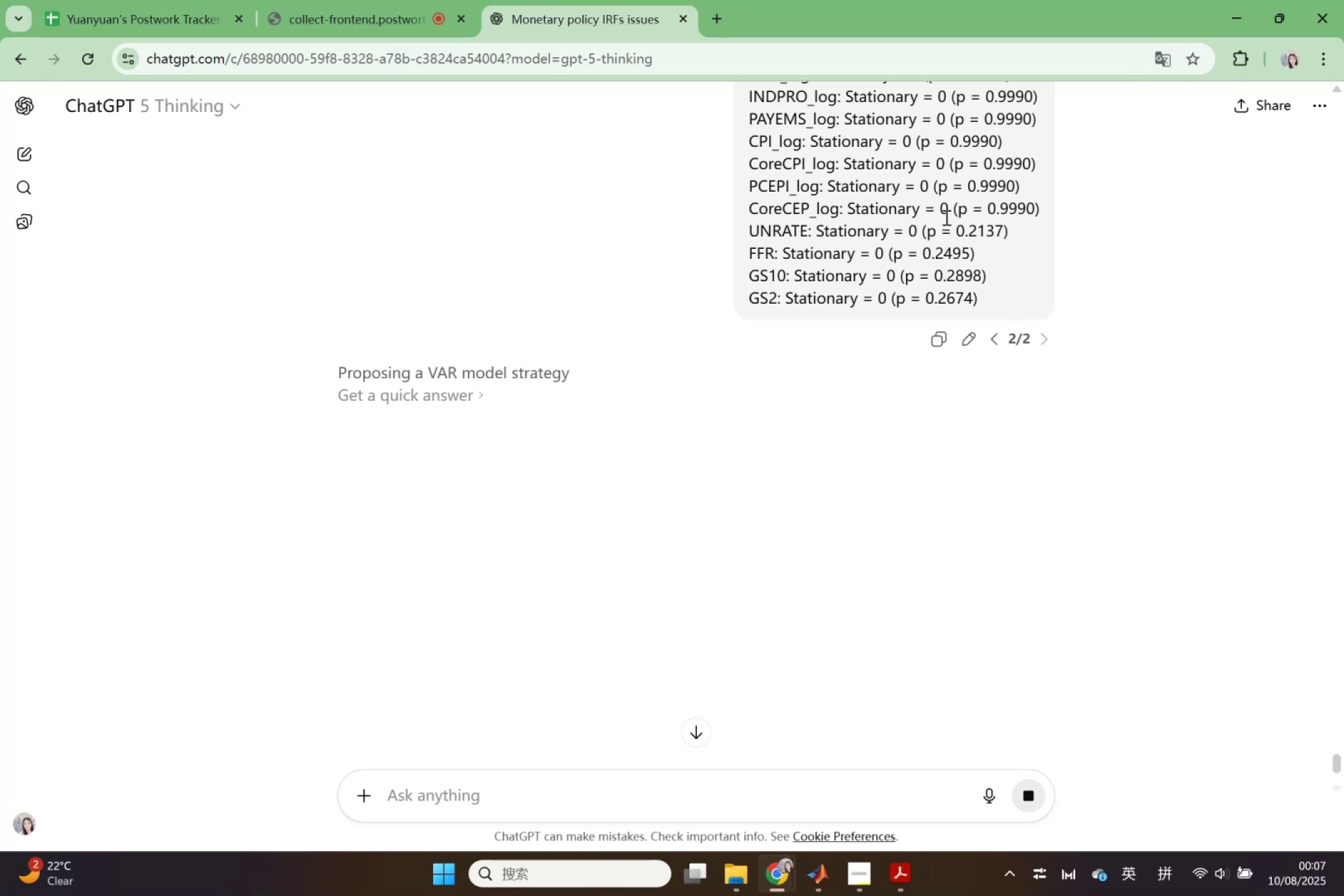 
mouse_move([404, 31])
 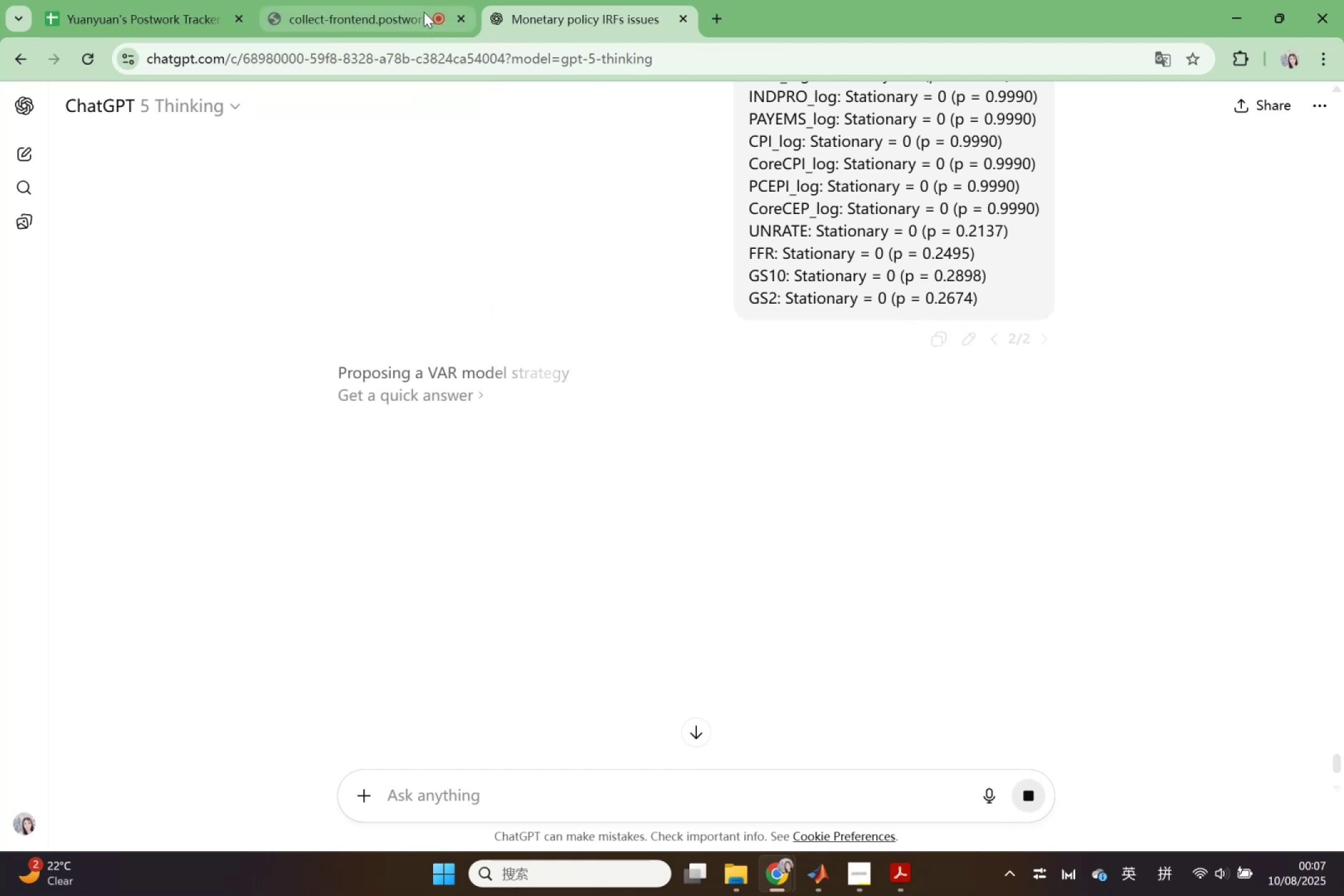 
left_click([420, 10])
 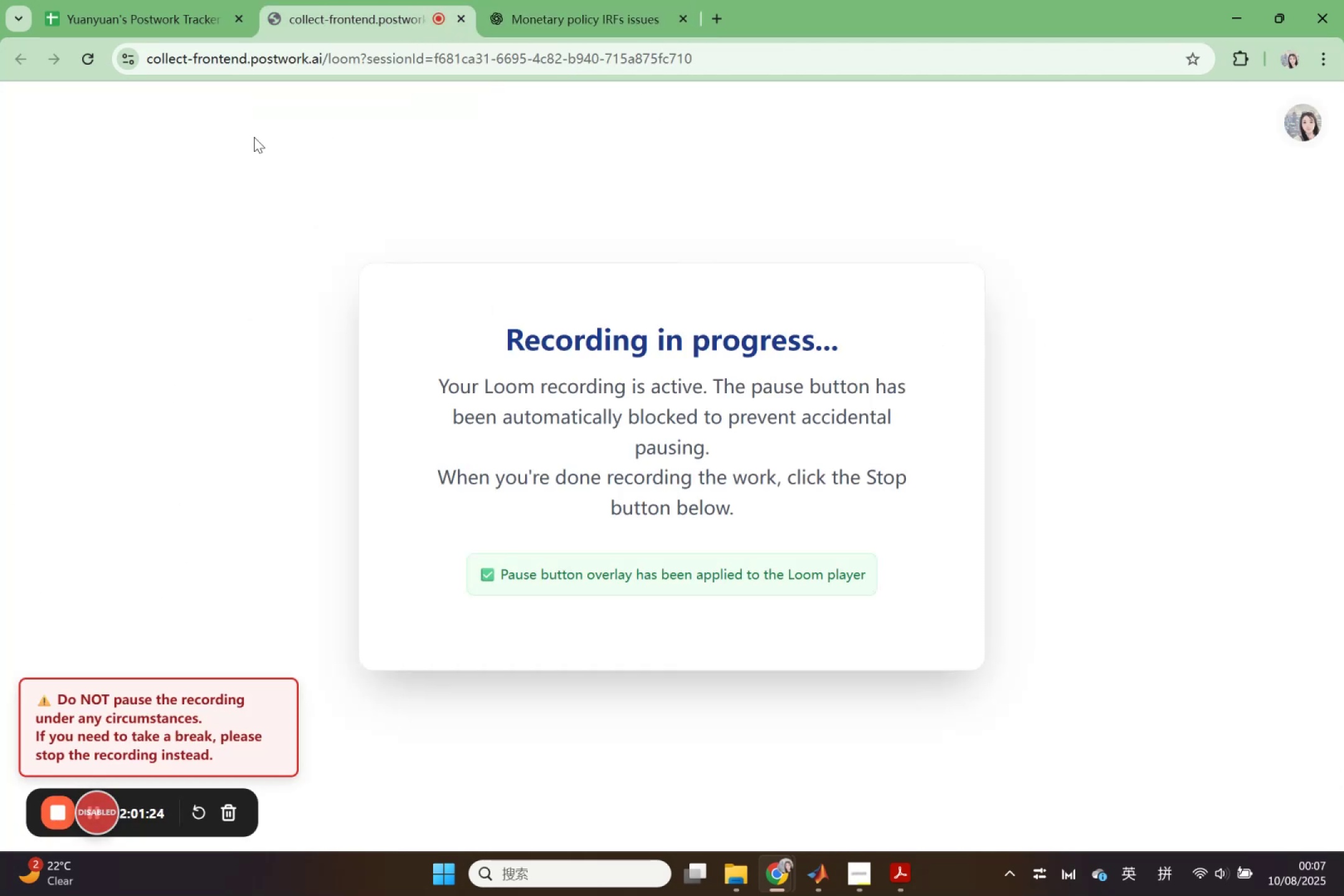 
left_click([543, 26])
 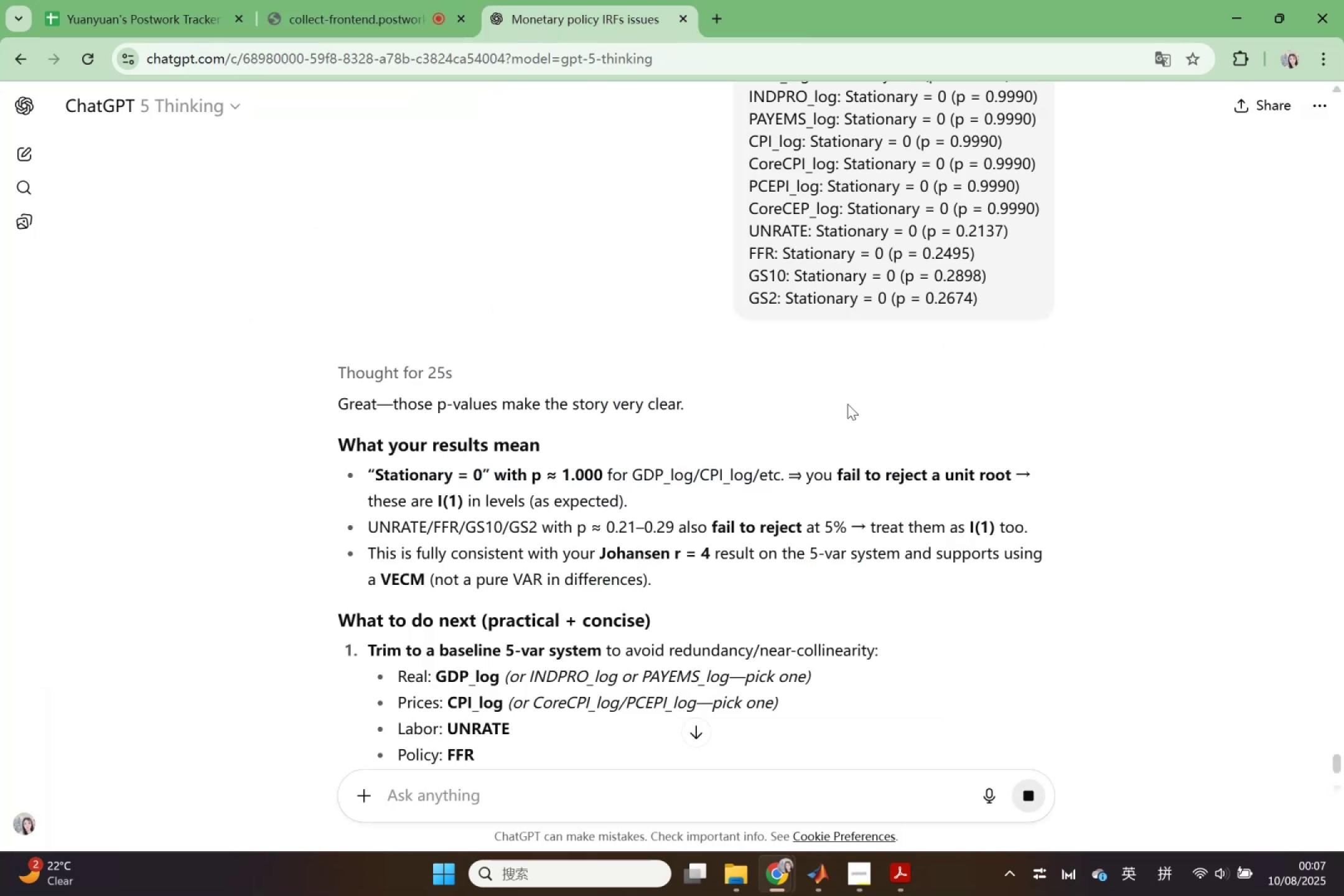 
scroll: coordinate [847, 404], scroll_direction: down, amount: 1.0
 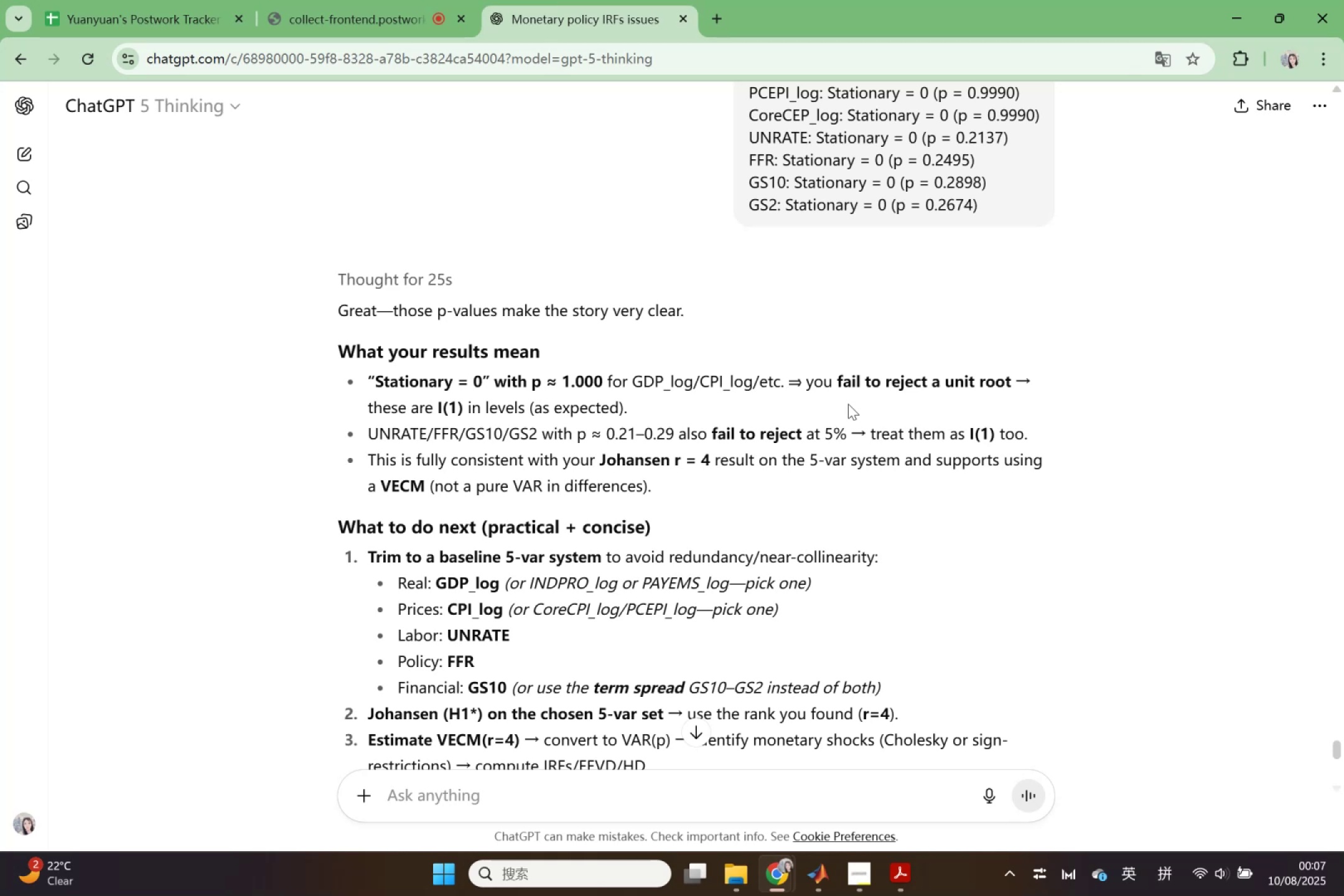 
wait(42.02)
 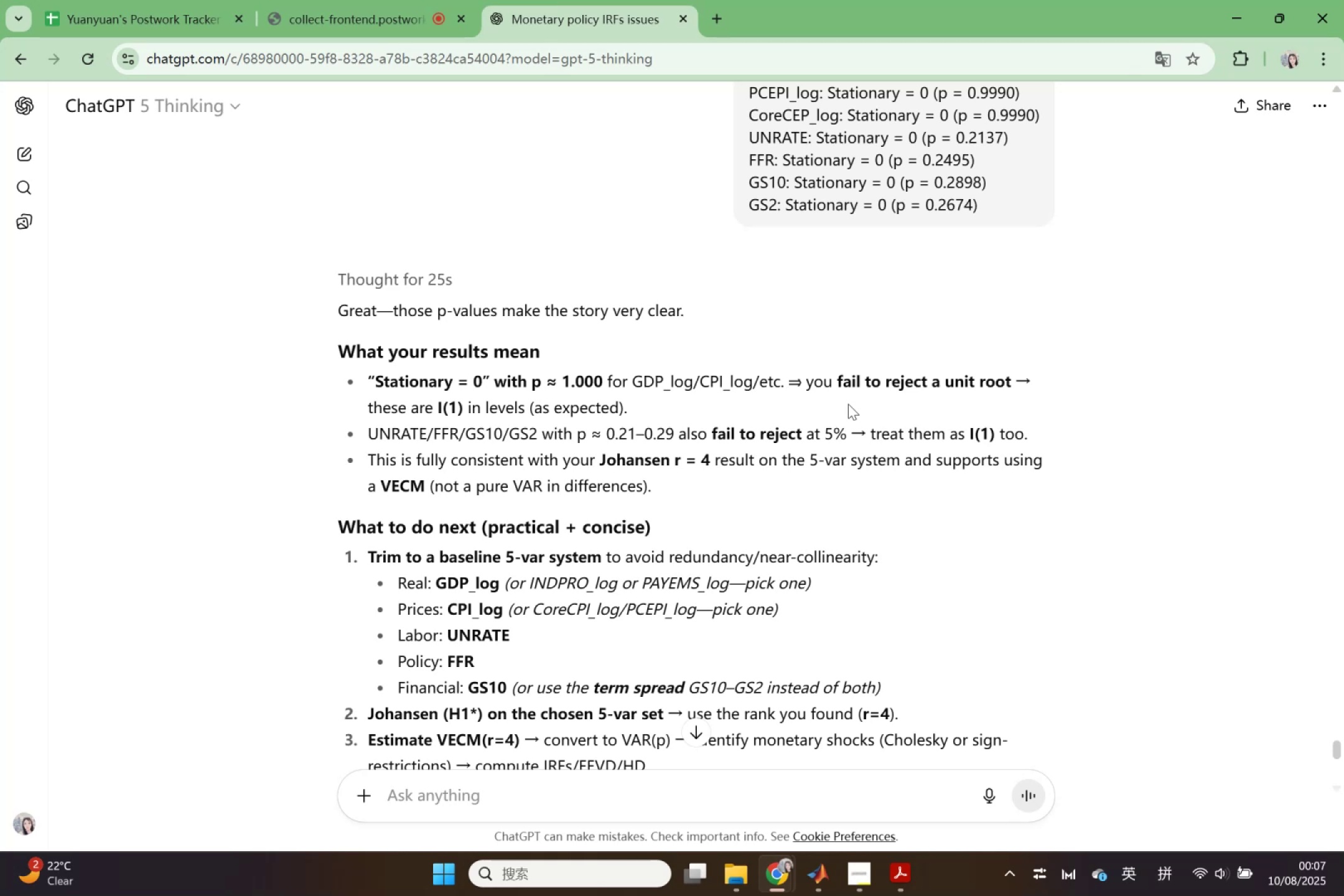 
left_click([808, 866])
 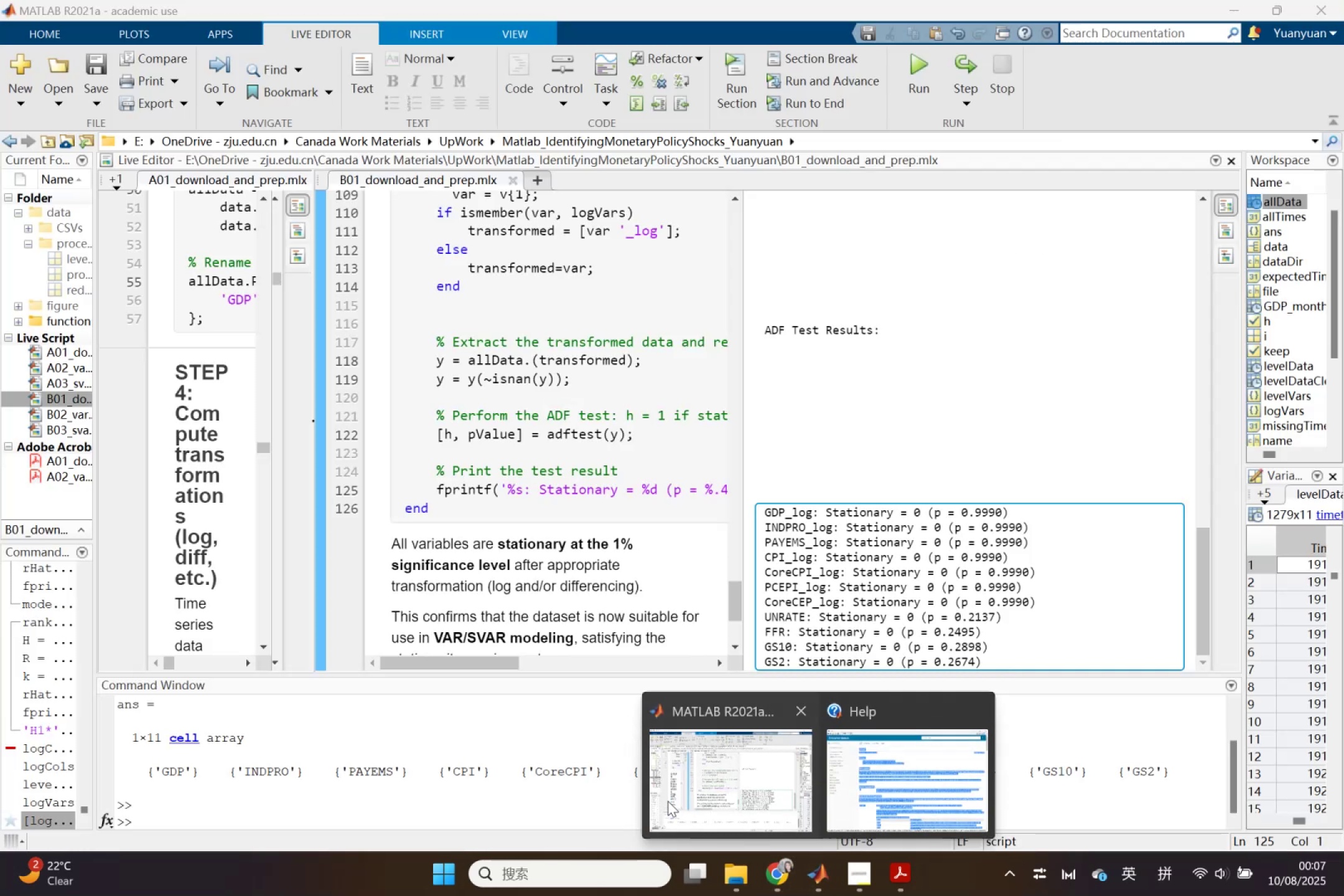 
left_click([668, 801])
 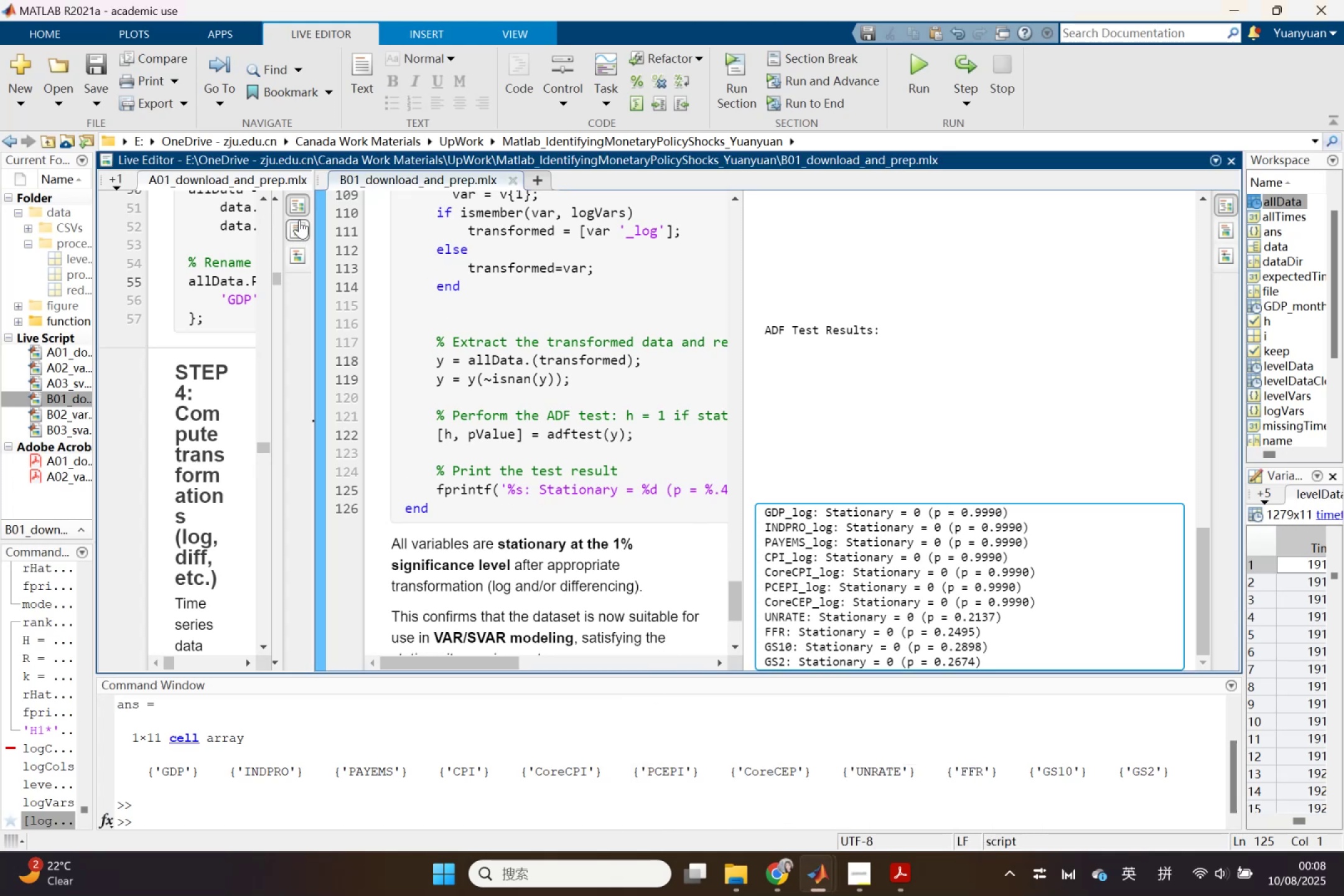 
left_click([248, 180])
 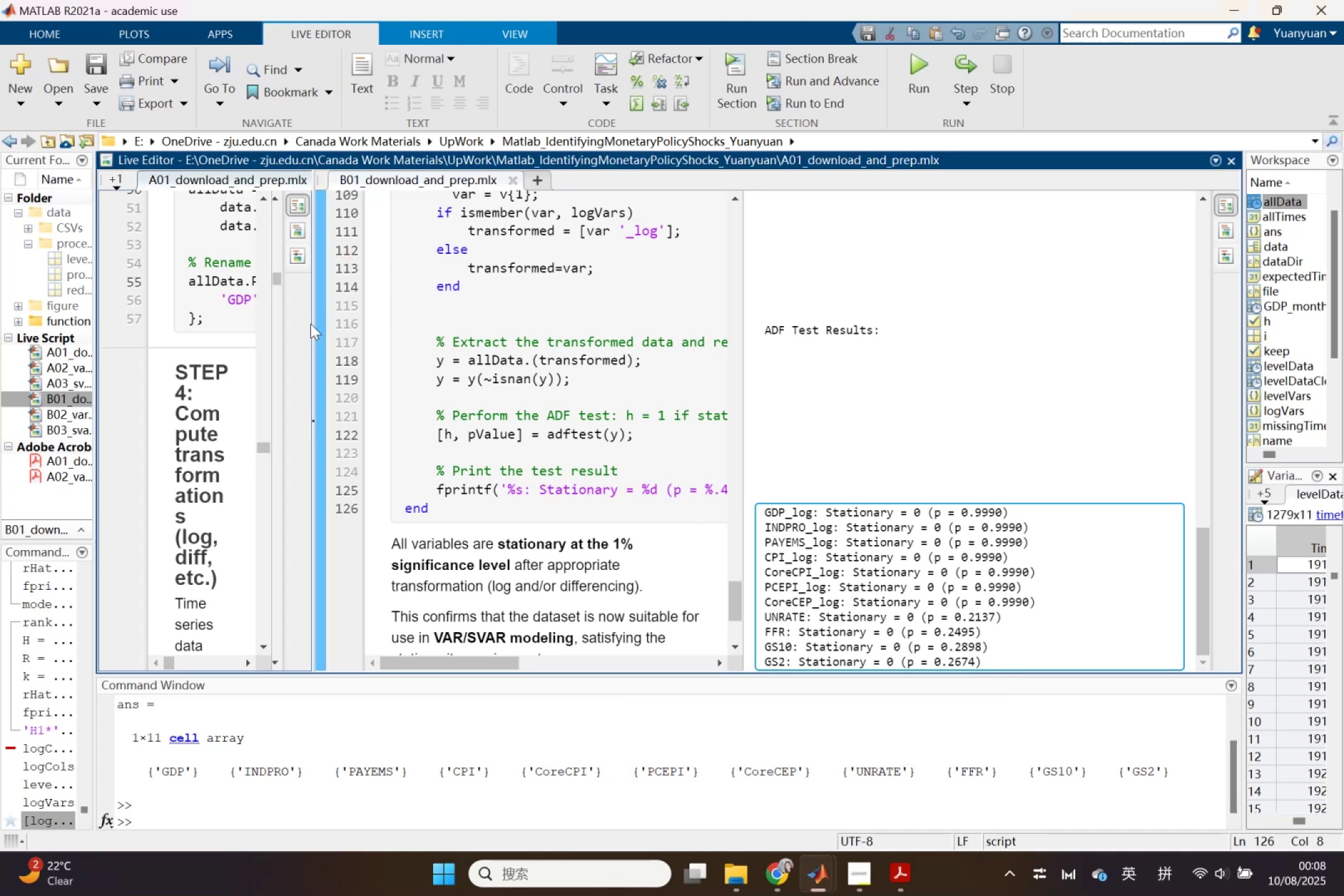 
left_click_drag(start_coordinate=[313, 323], to_coordinate=[1091, 321])
 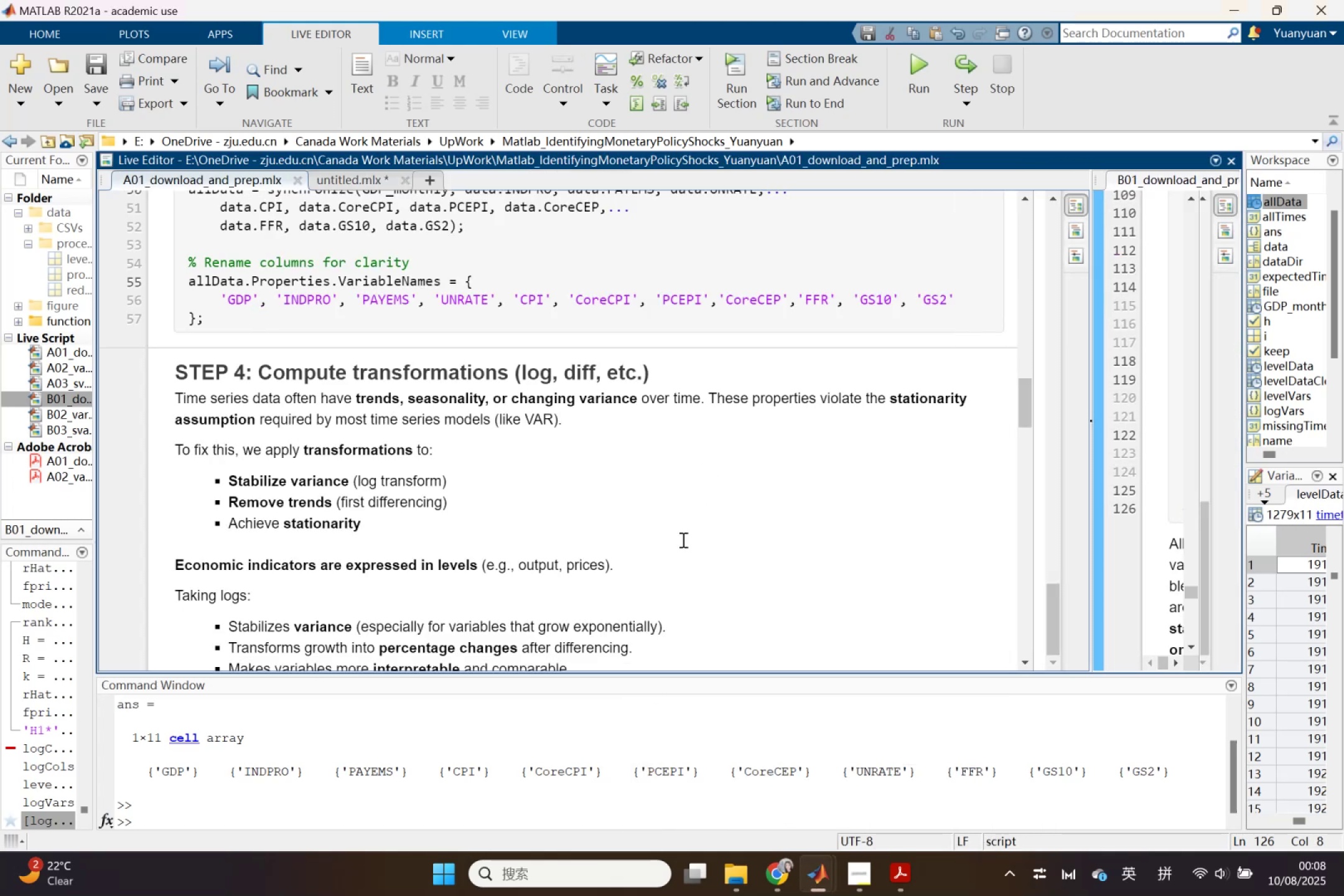 
scroll: coordinate [574, 633], scroll_direction: down, amount: 5.0
 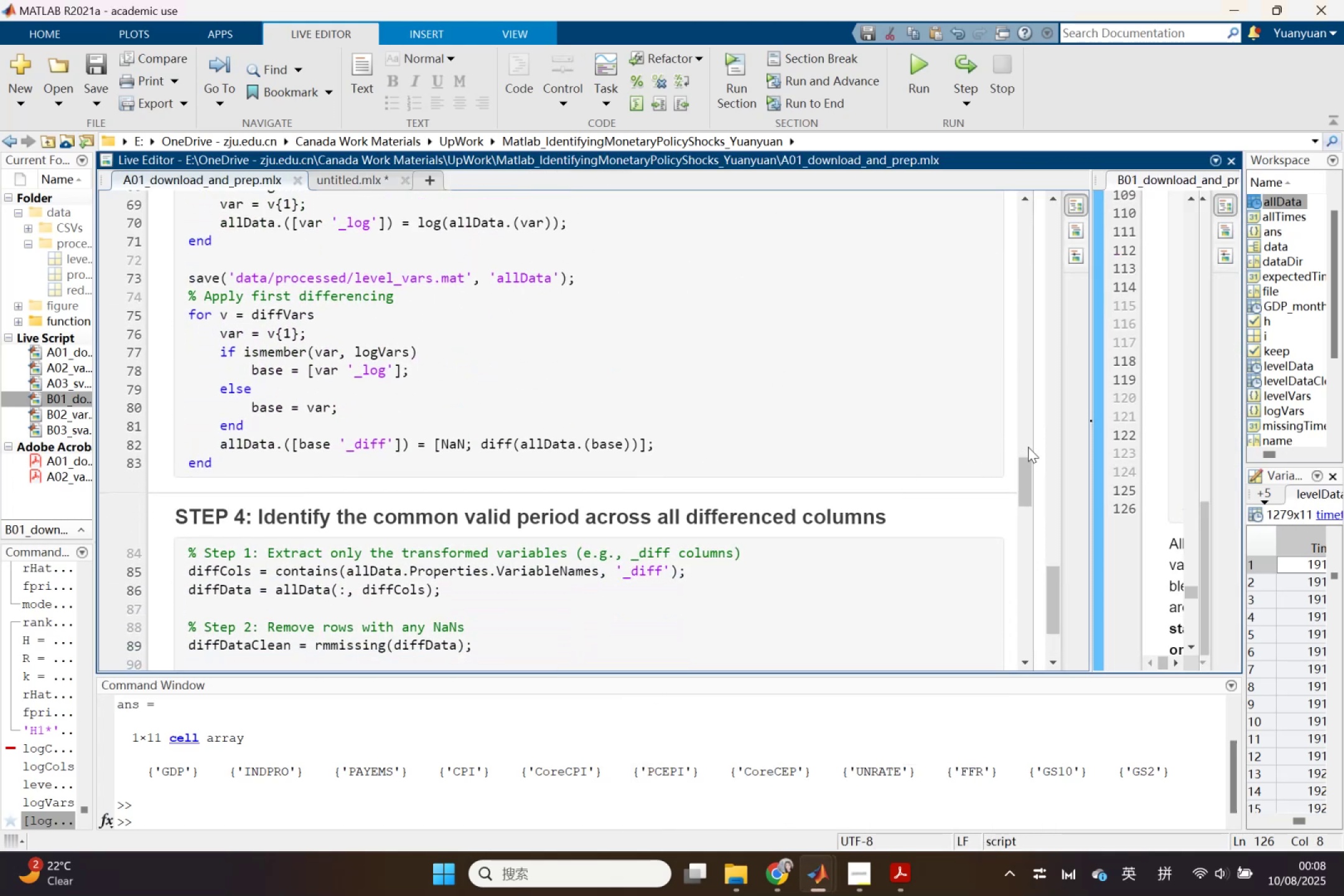 
left_click_drag(start_coordinate=[1035, 445], to_coordinate=[691, 453])
 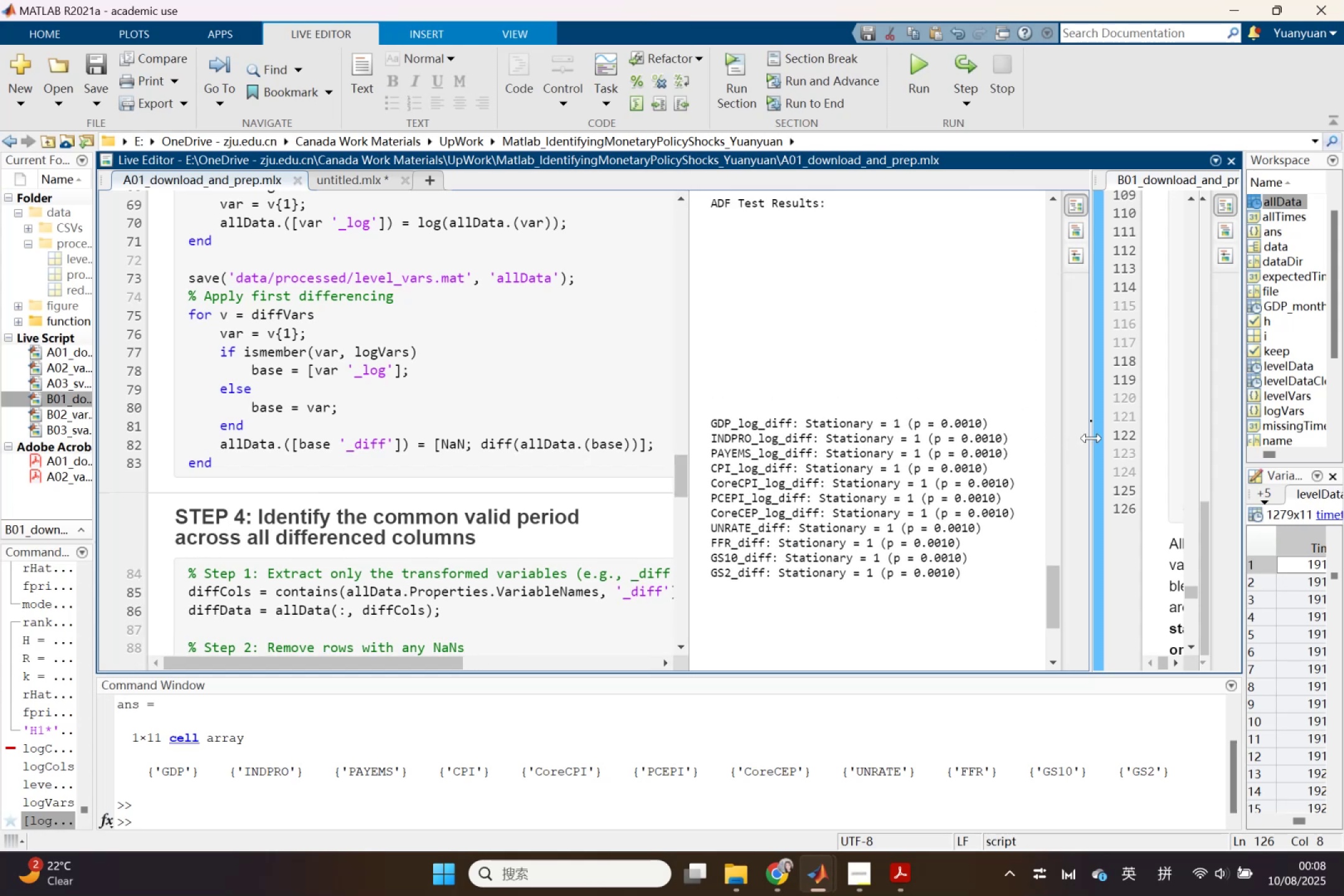 
left_click_drag(start_coordinate=[1092, 438], to_coordinate=[521, 419])
 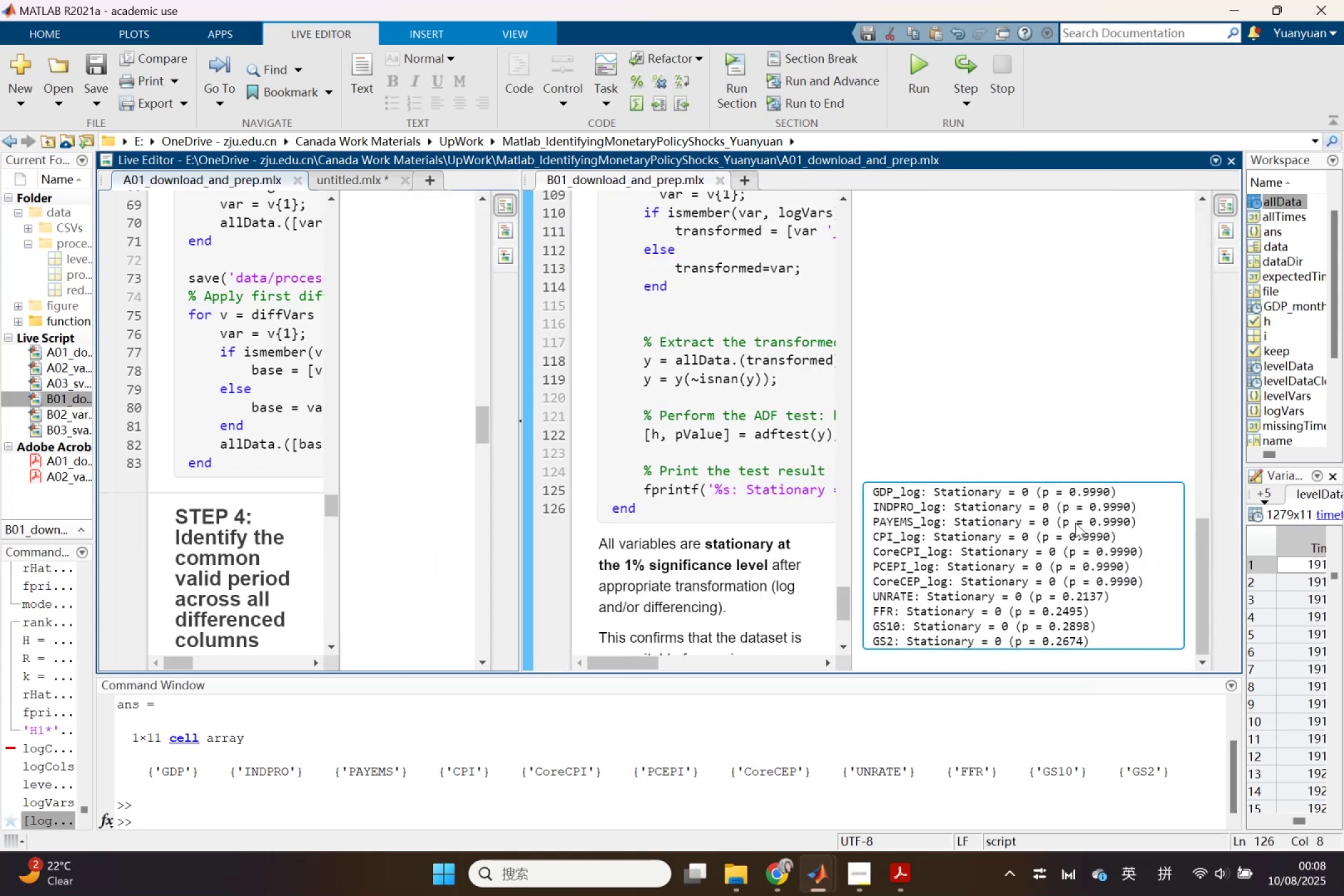 
scroll: coordinate [1075, 523], scroll_direction: down, amount: 1.0
 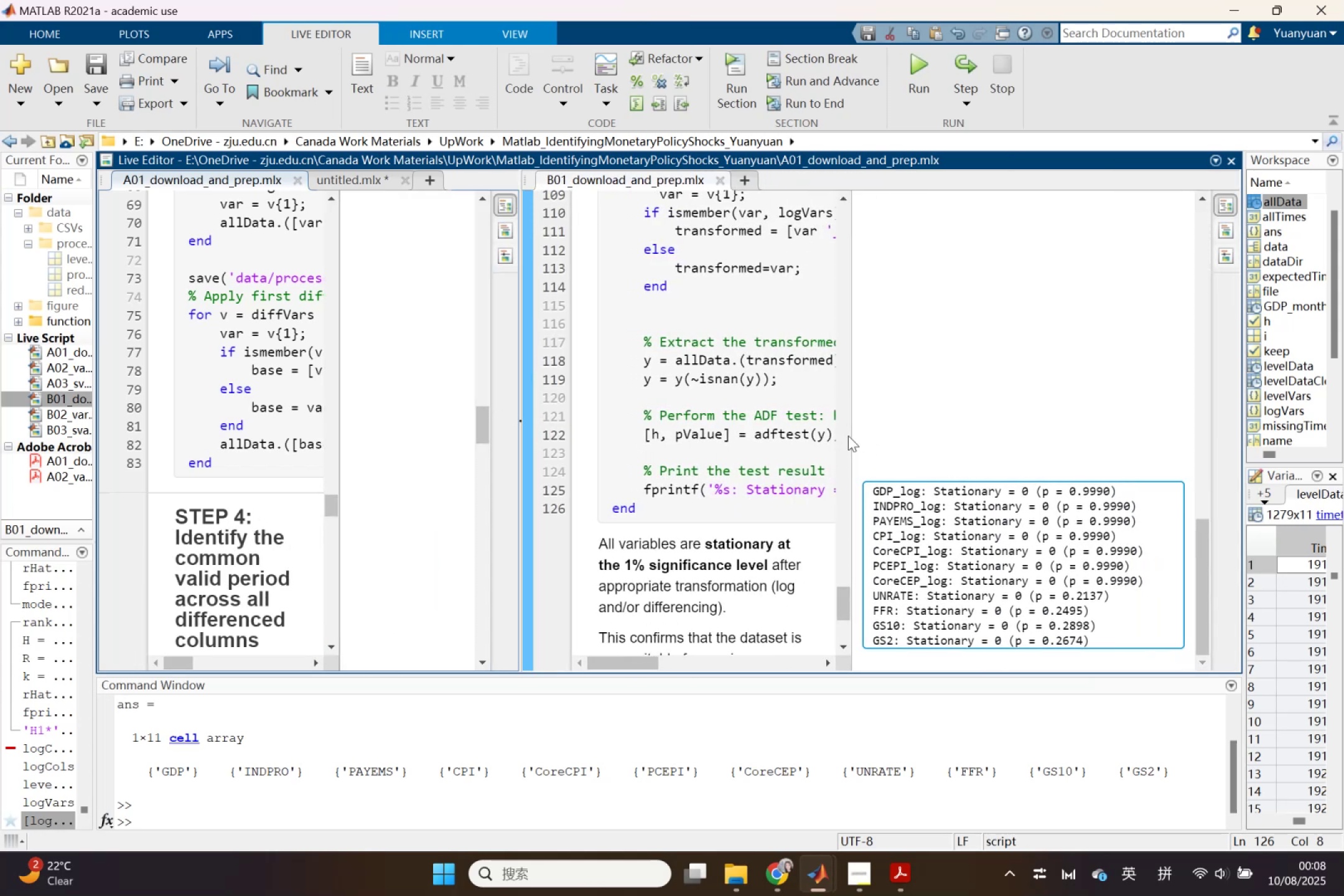 
left_click_drag(start_coordinate=[850, 434], to_coordinate=[1167, 431])
 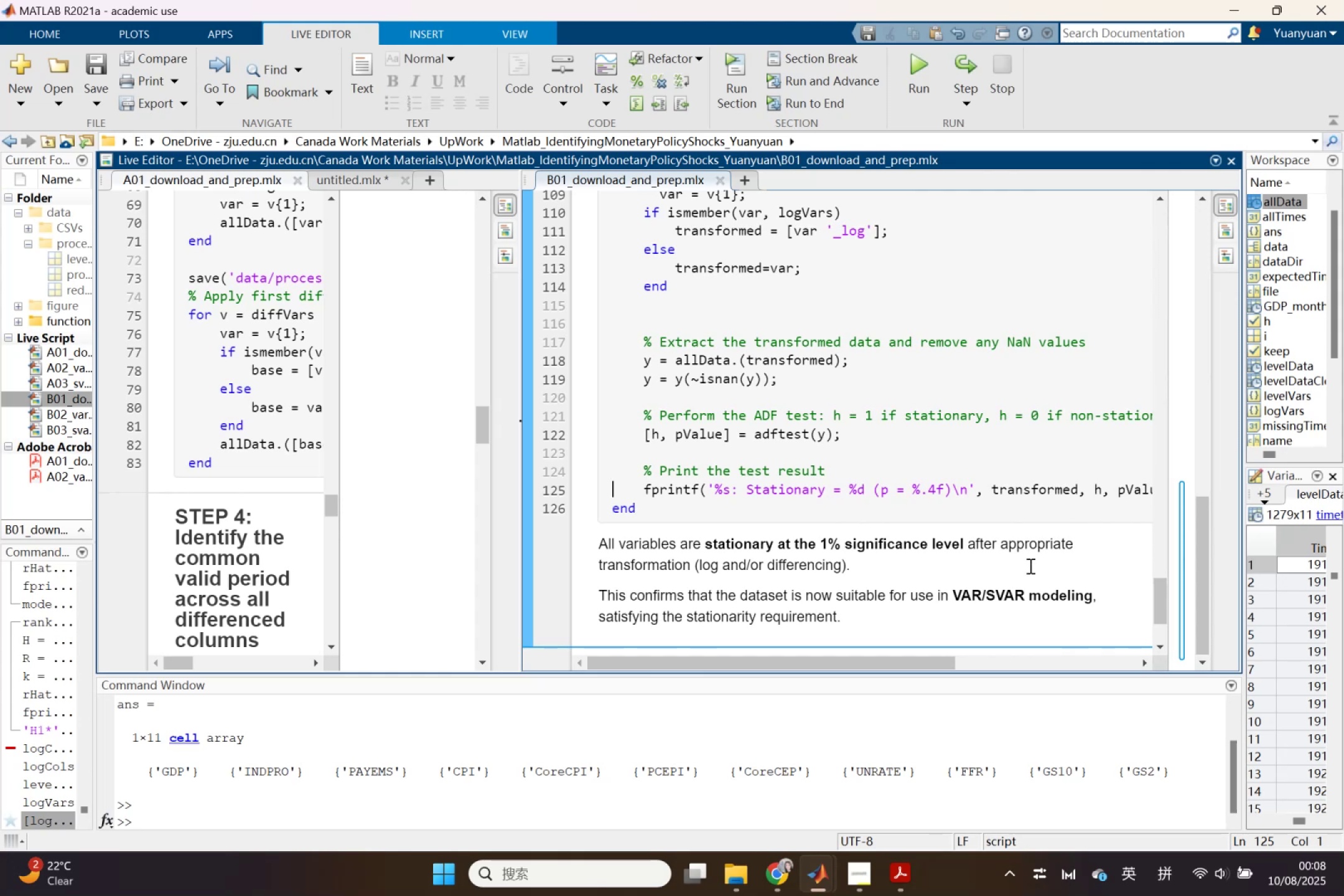 
left_click([1029, 566])
 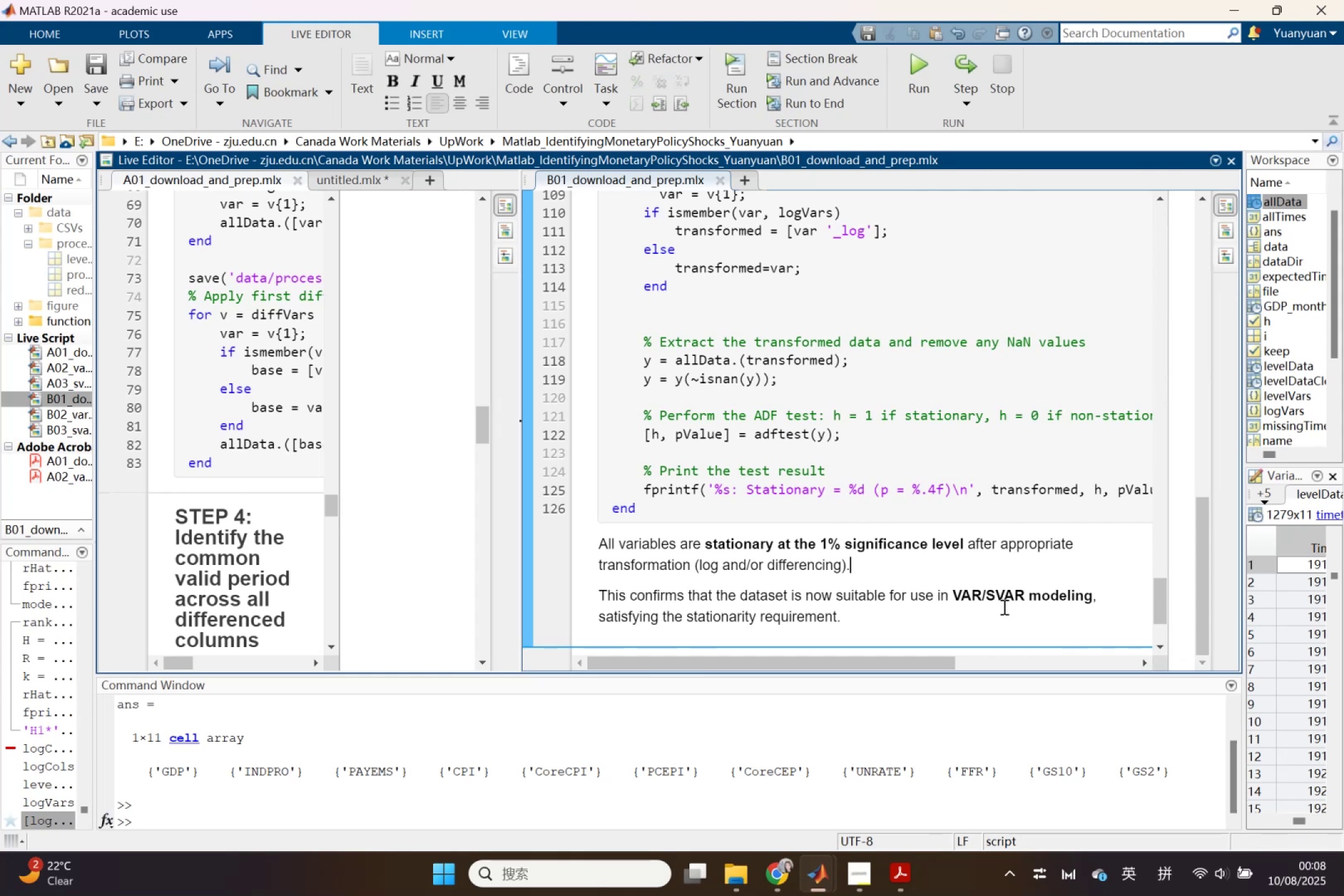 
left_click([1003, 607])
 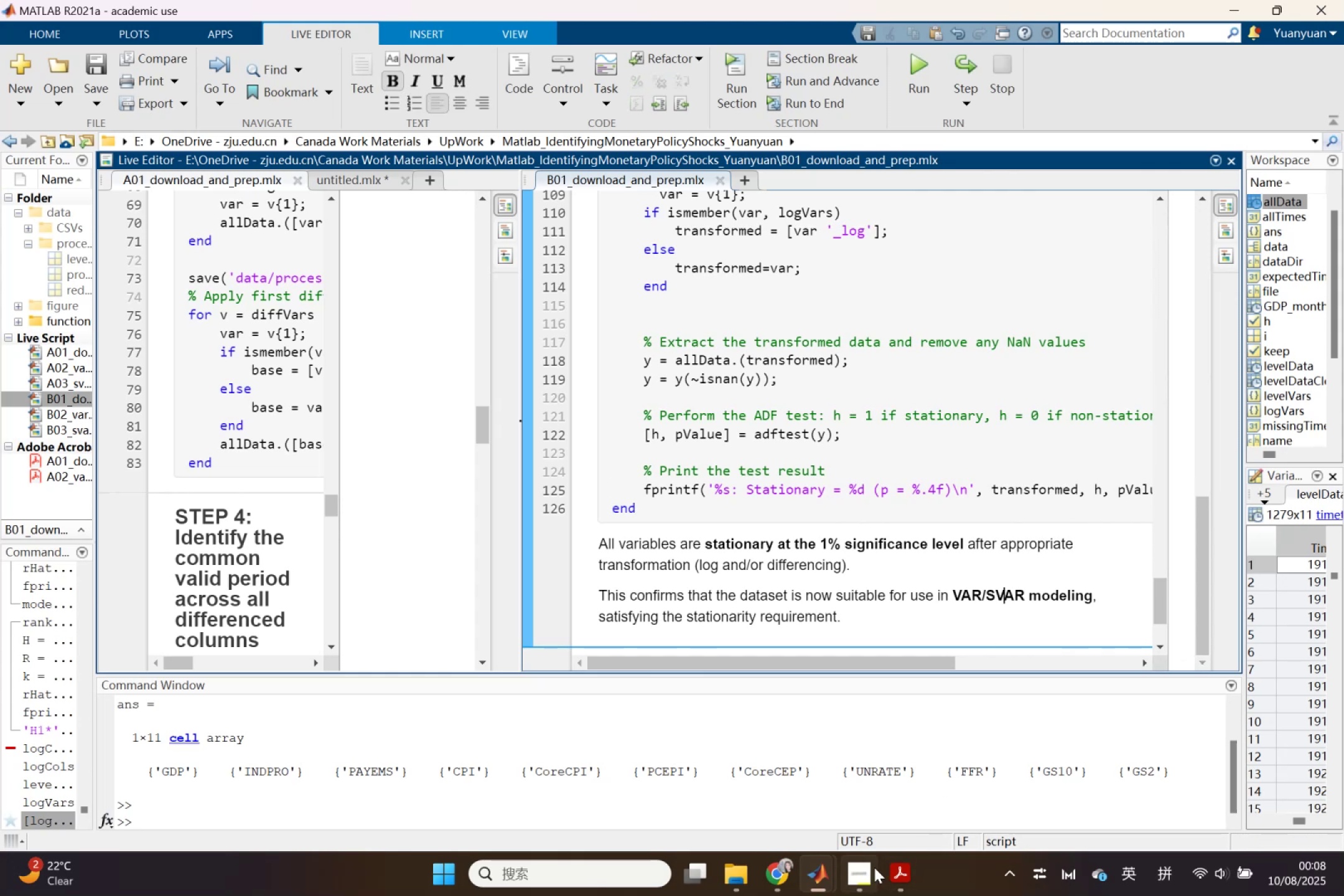 
scroll: coordinate [825, 614], scroll_direction: up, amount: 3.0
 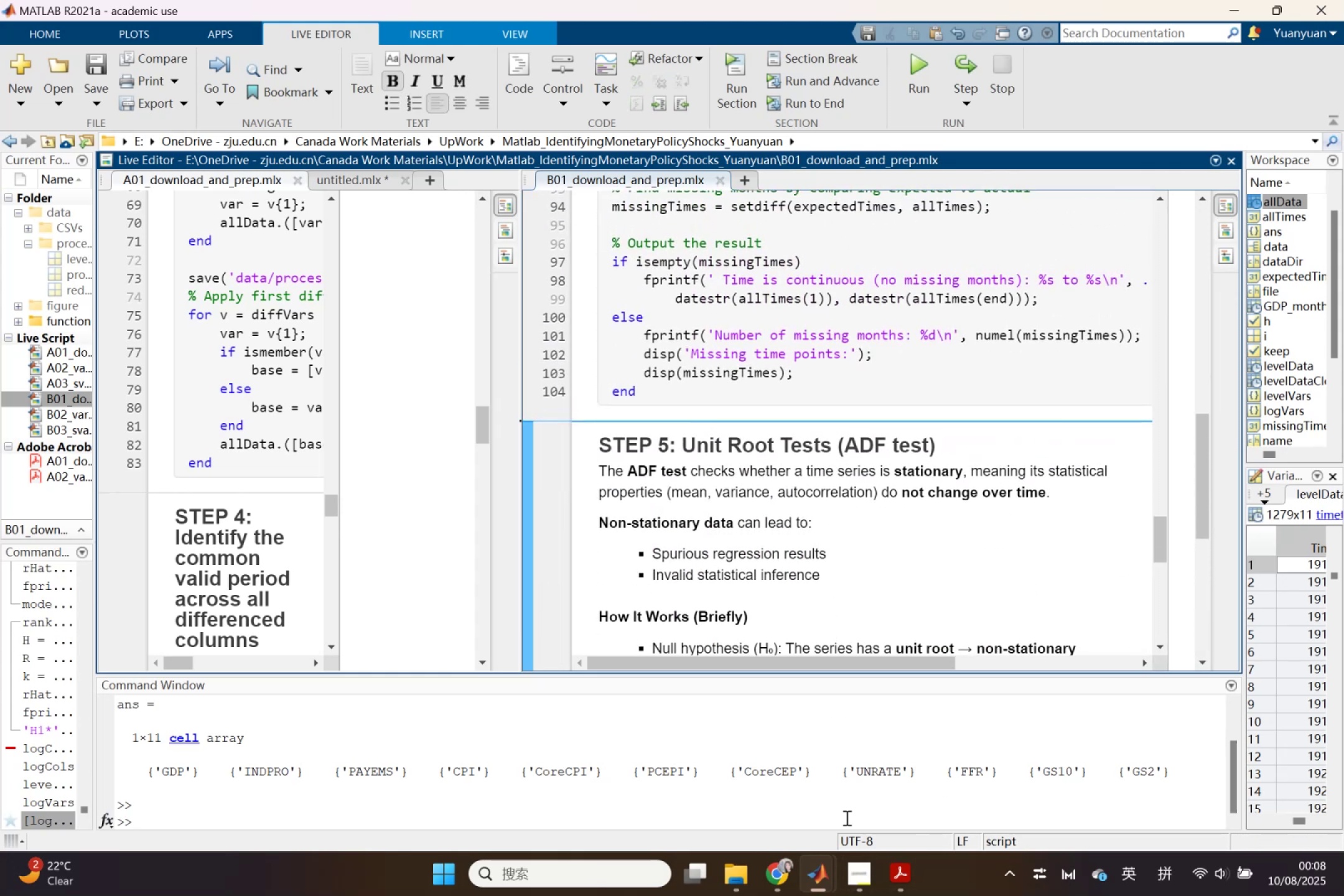 
left_click([826, 862])
 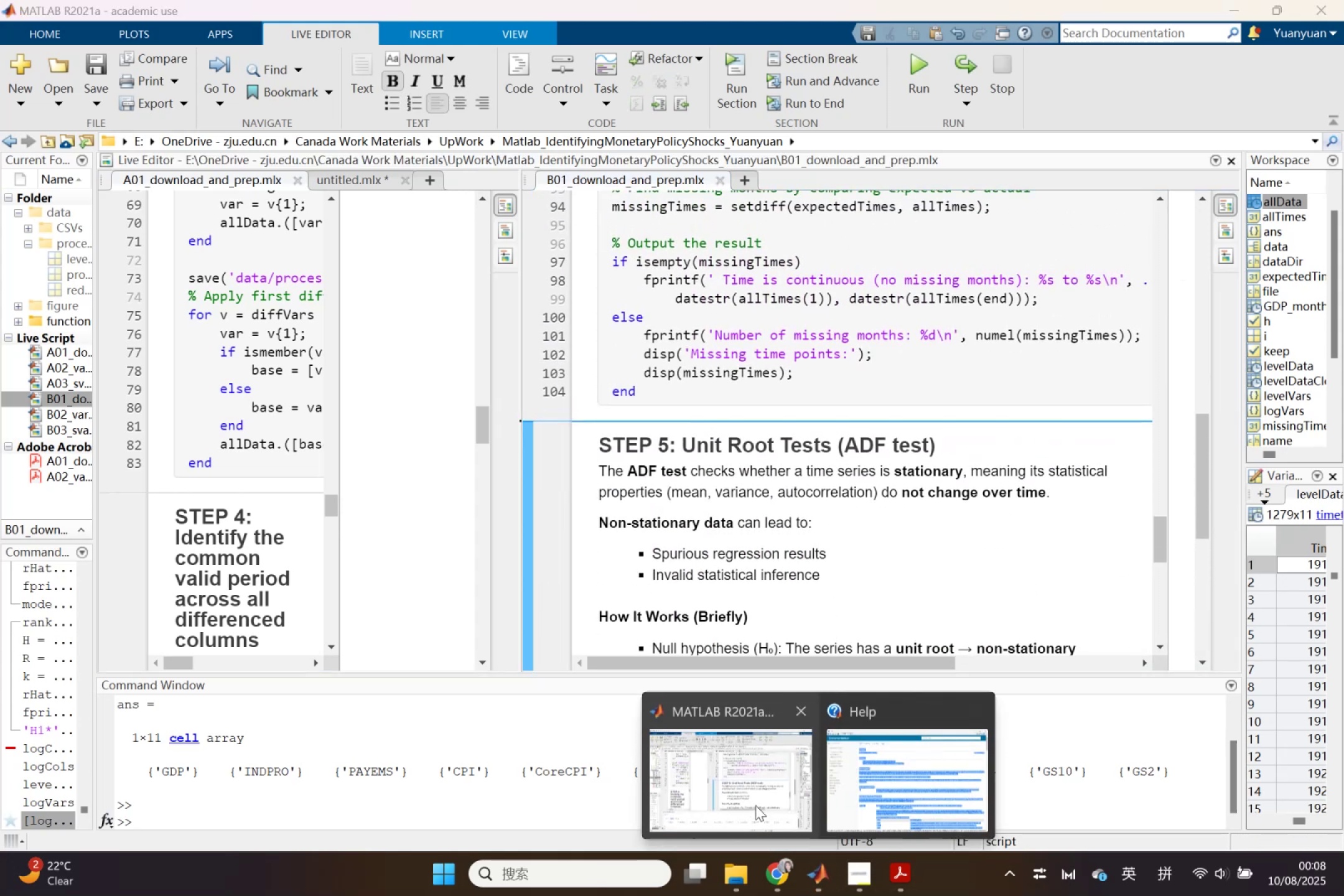 
left_click_drag(start_coordinate=[749, 798], to_coordinate=[866, 788])
 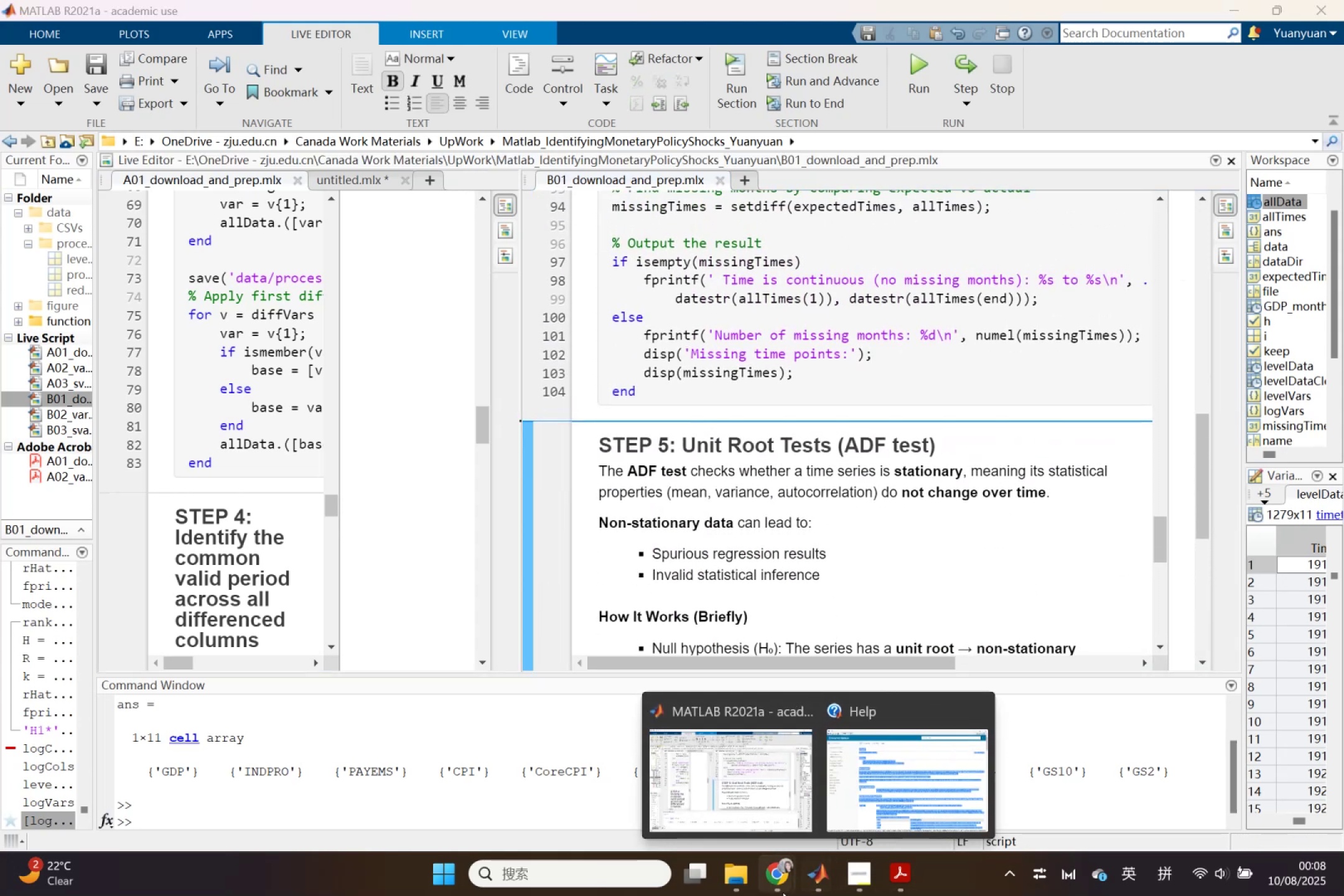 
left_click([780, 890])
 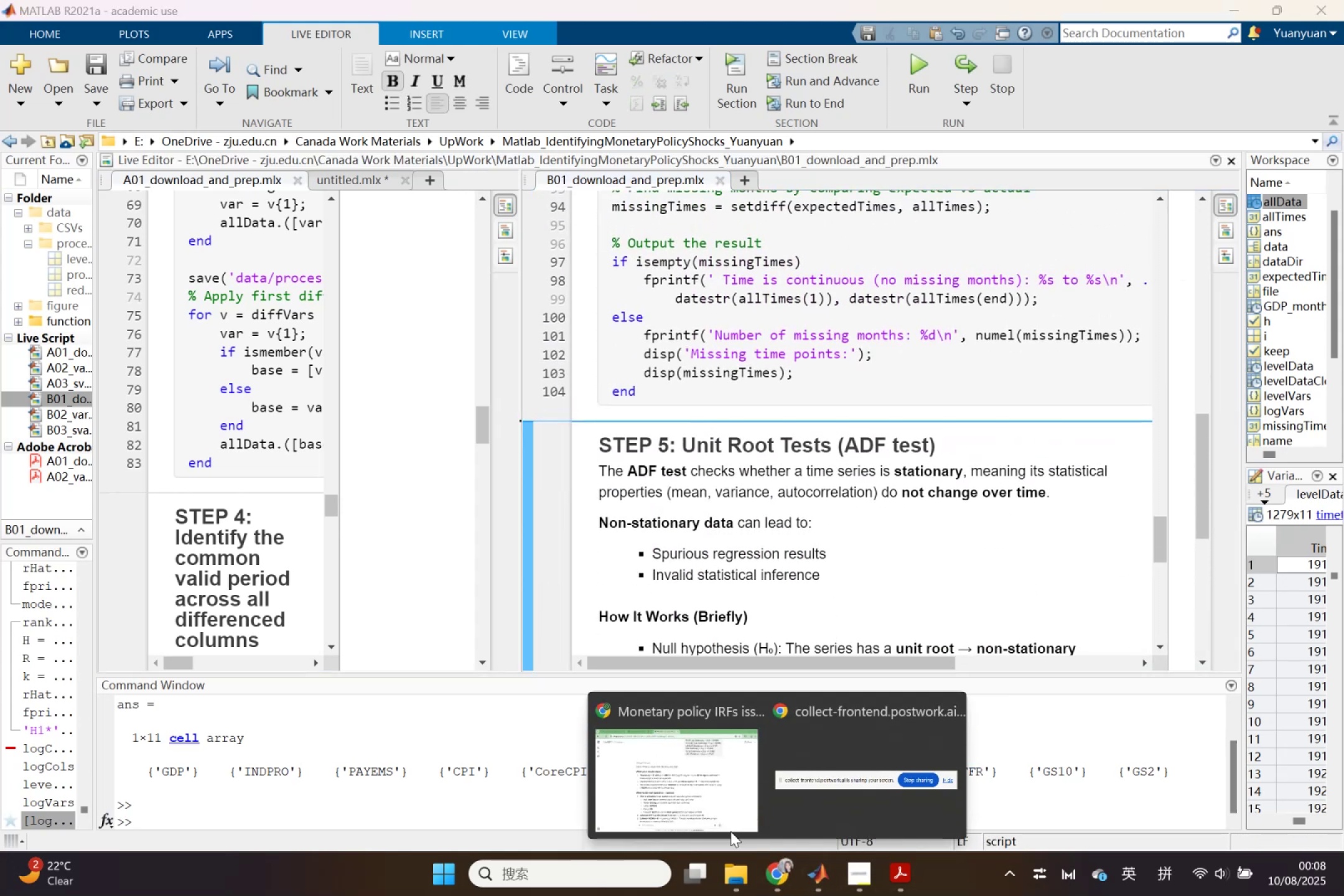 
left_click([725, 824])
 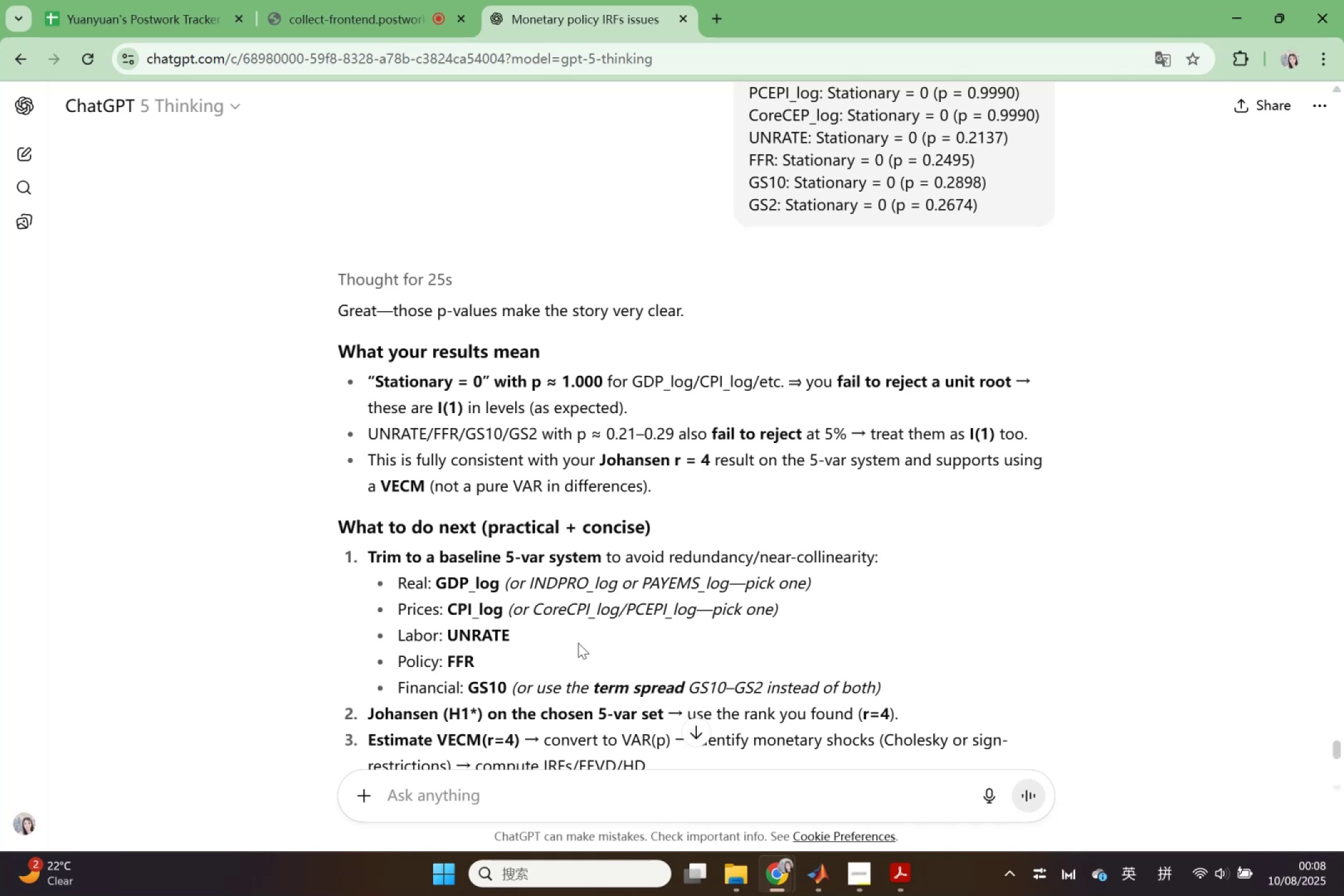 
wait(14.77)
 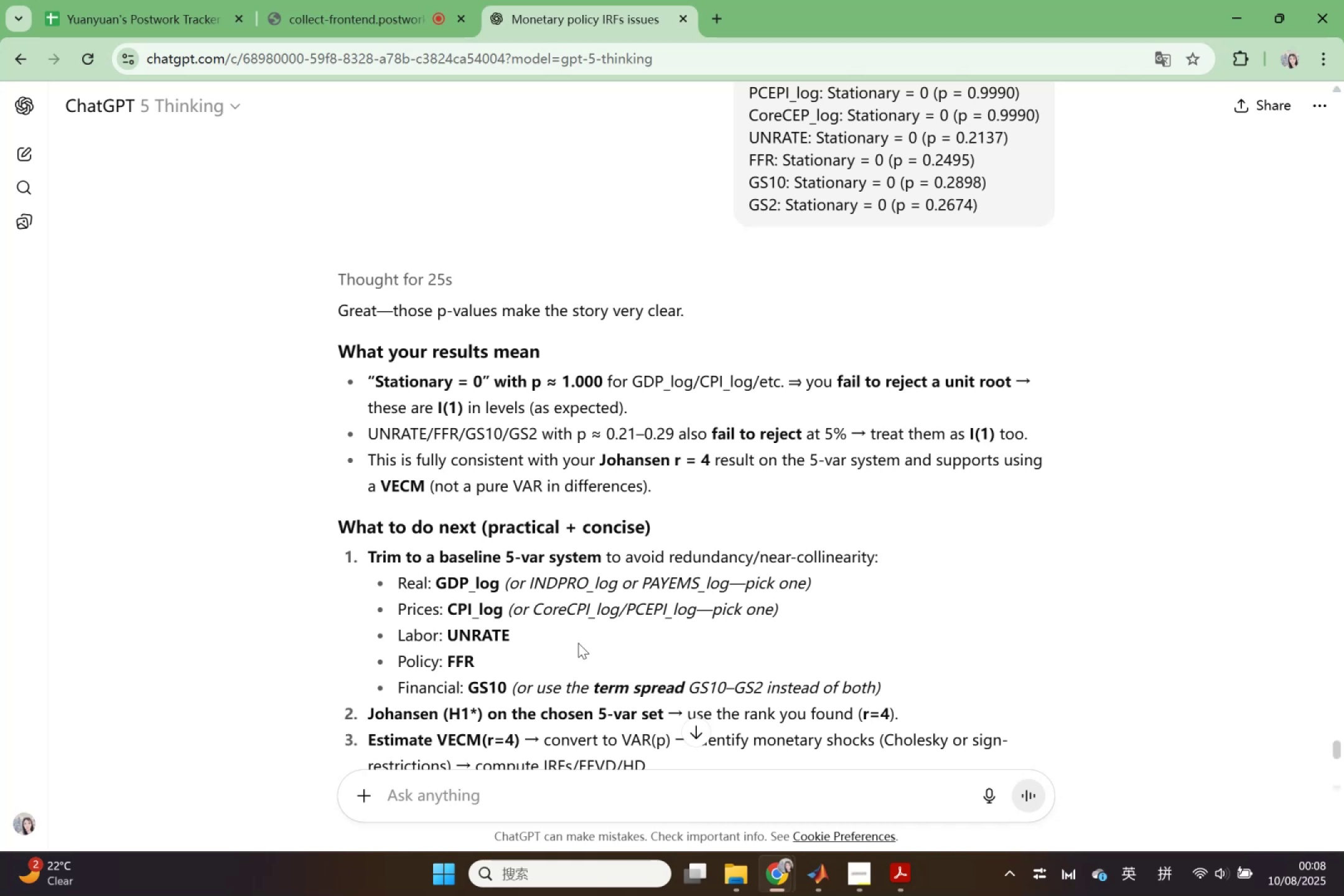 
scroll: coordinate [578, 643], scroll_direction: up, amount: 21.0
 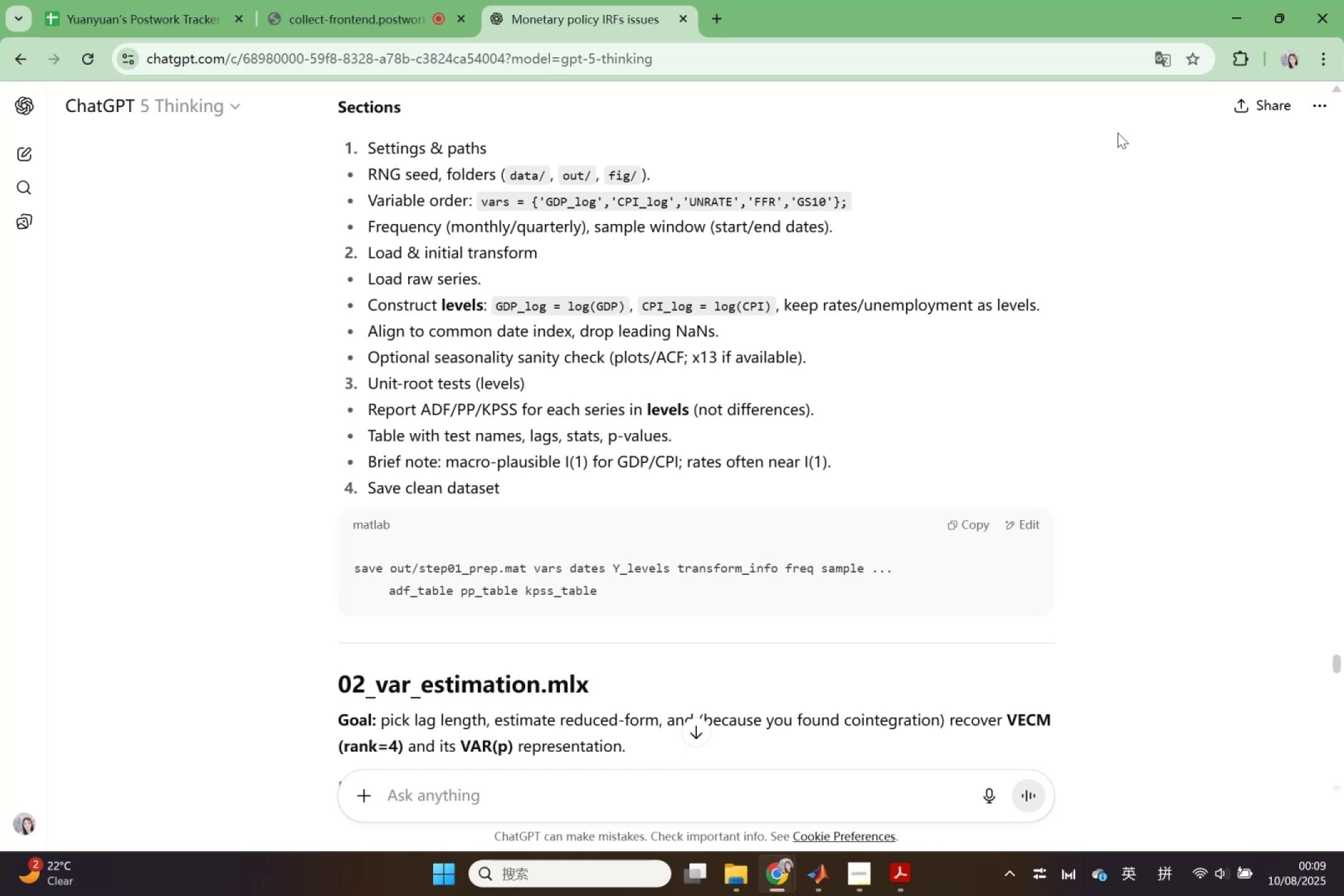 
wait(38.63)
 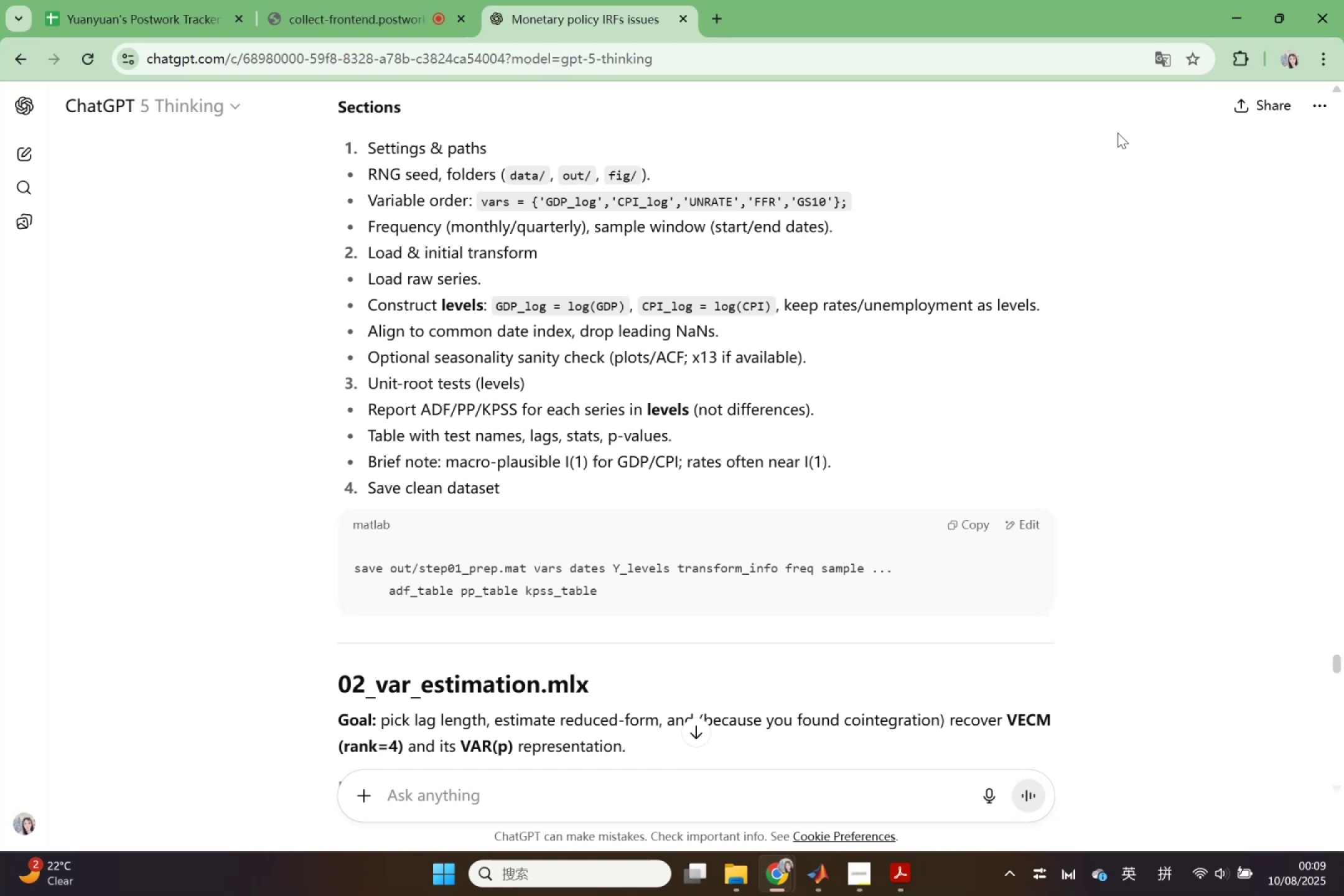 
left_click_drag(start_coordinate=[373, 383], to_coordinate=[516, 485])
 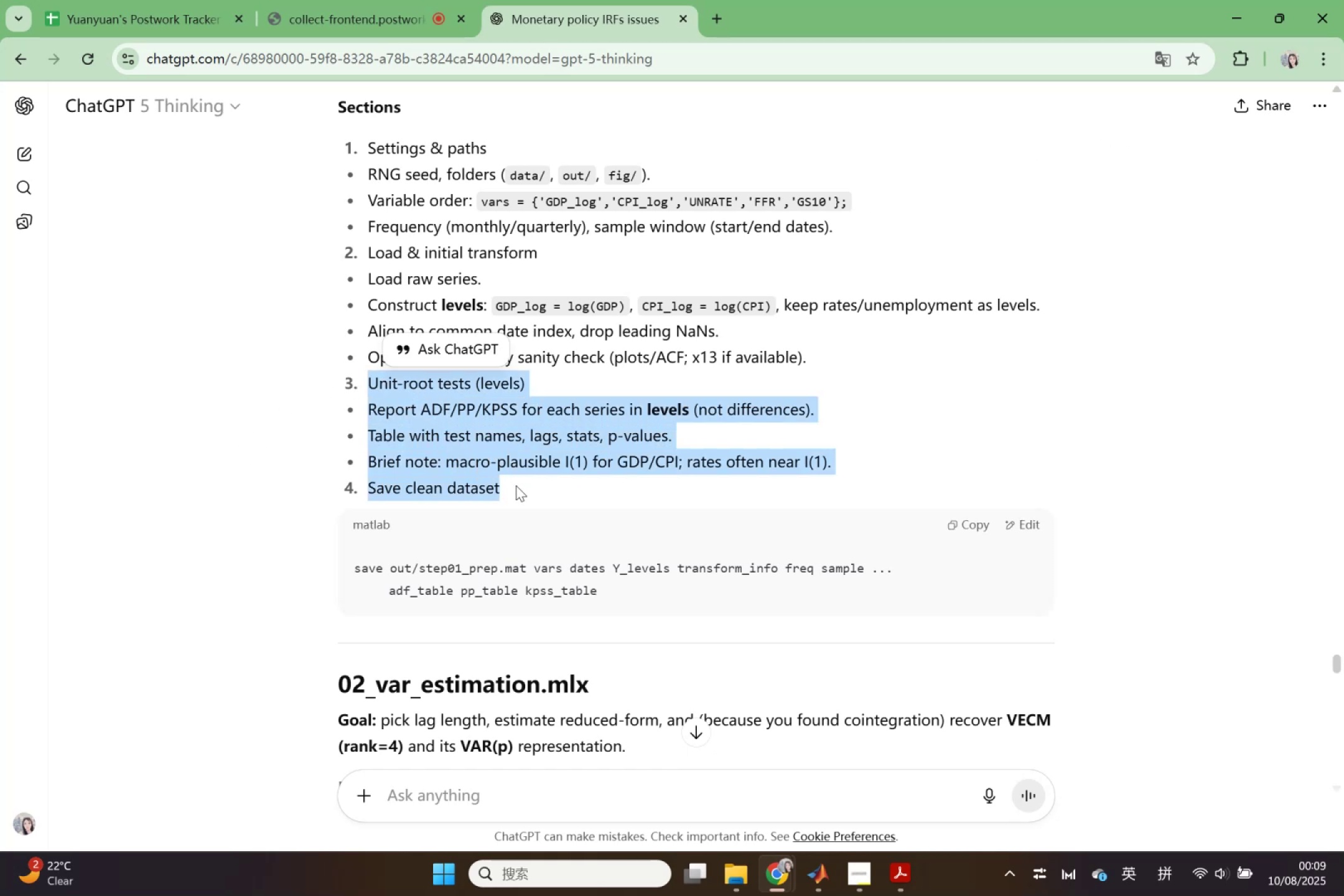 
key(Control+ControlLeft)
 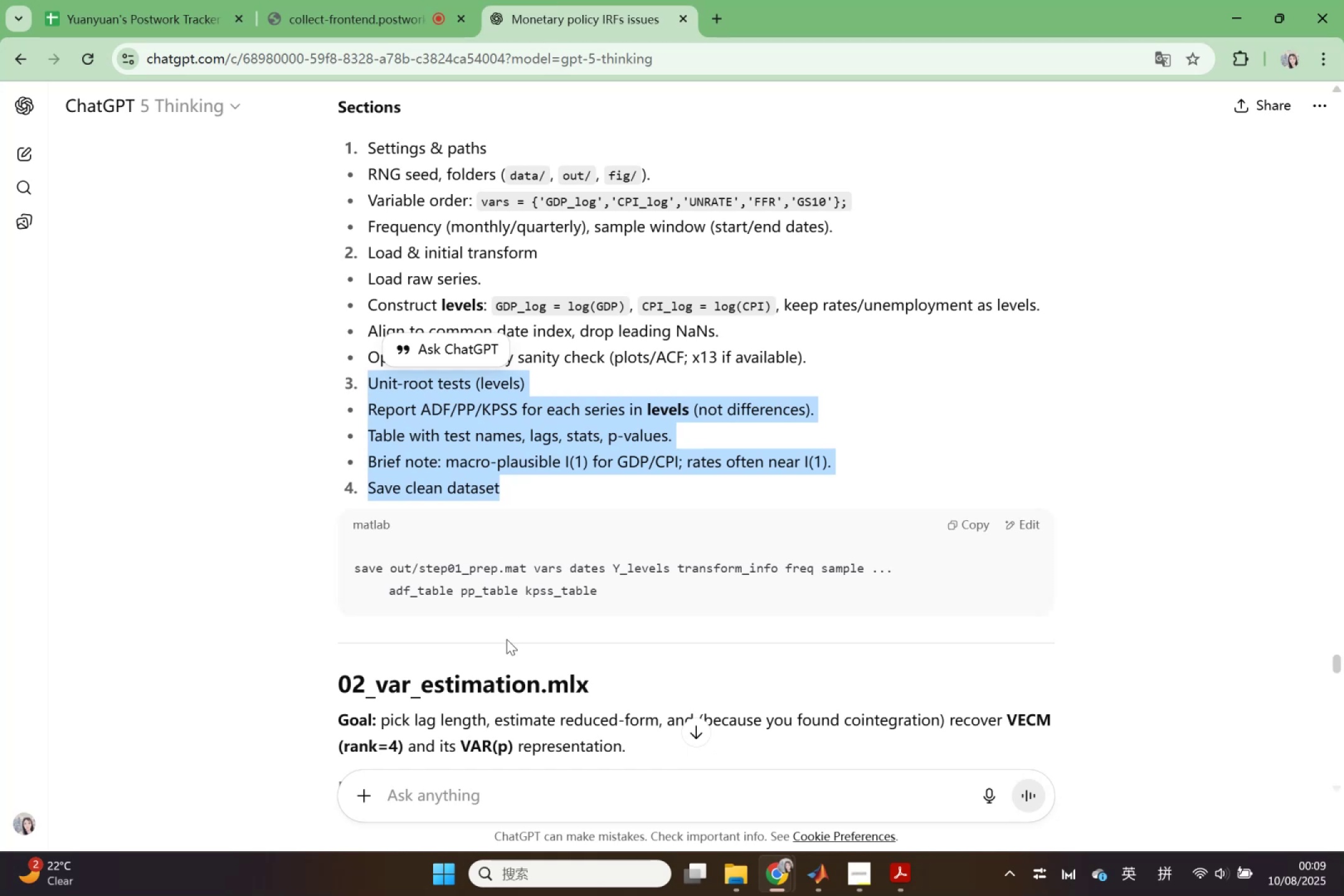 
key(Control+ControlLeft)
 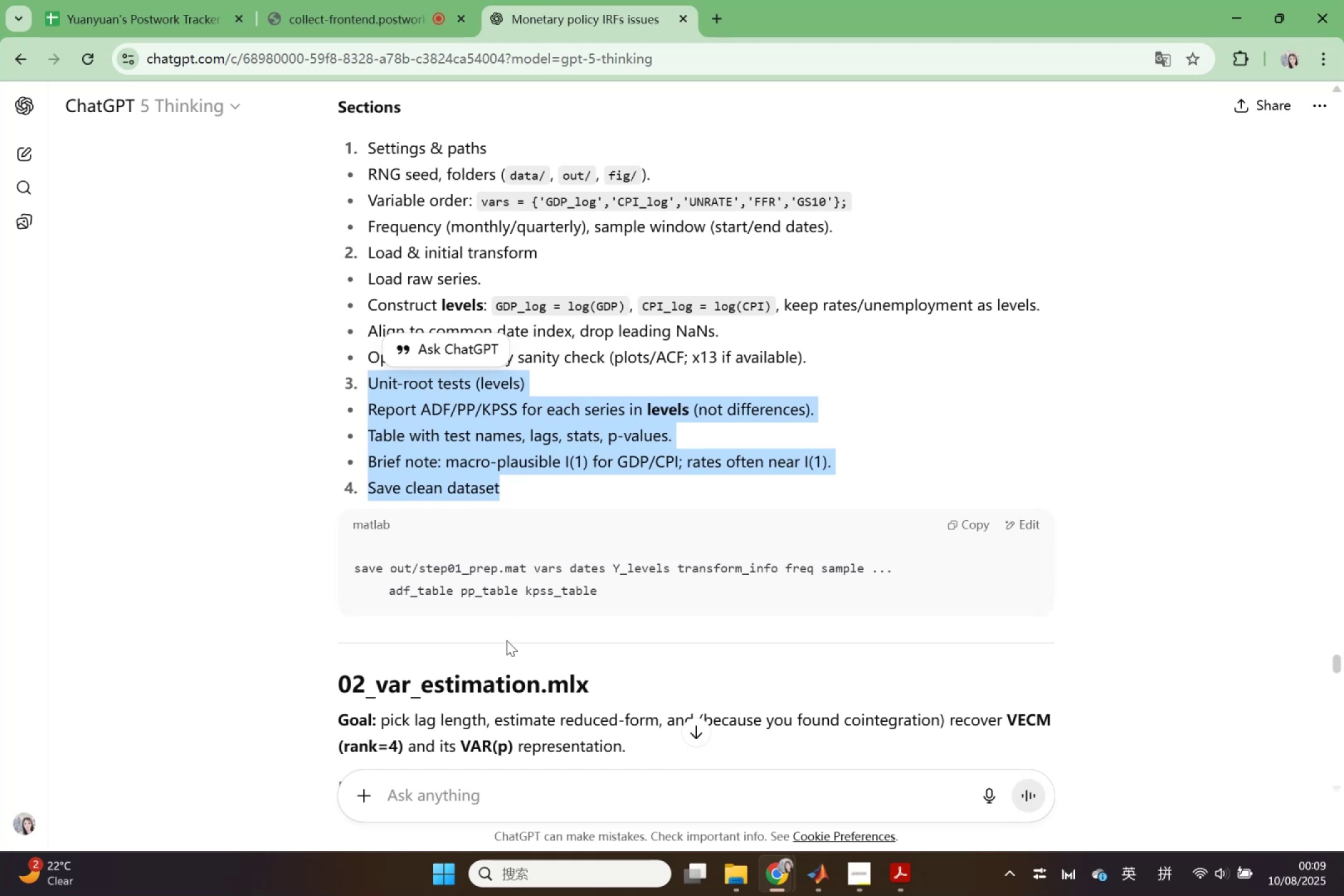 
key(Control+C)
 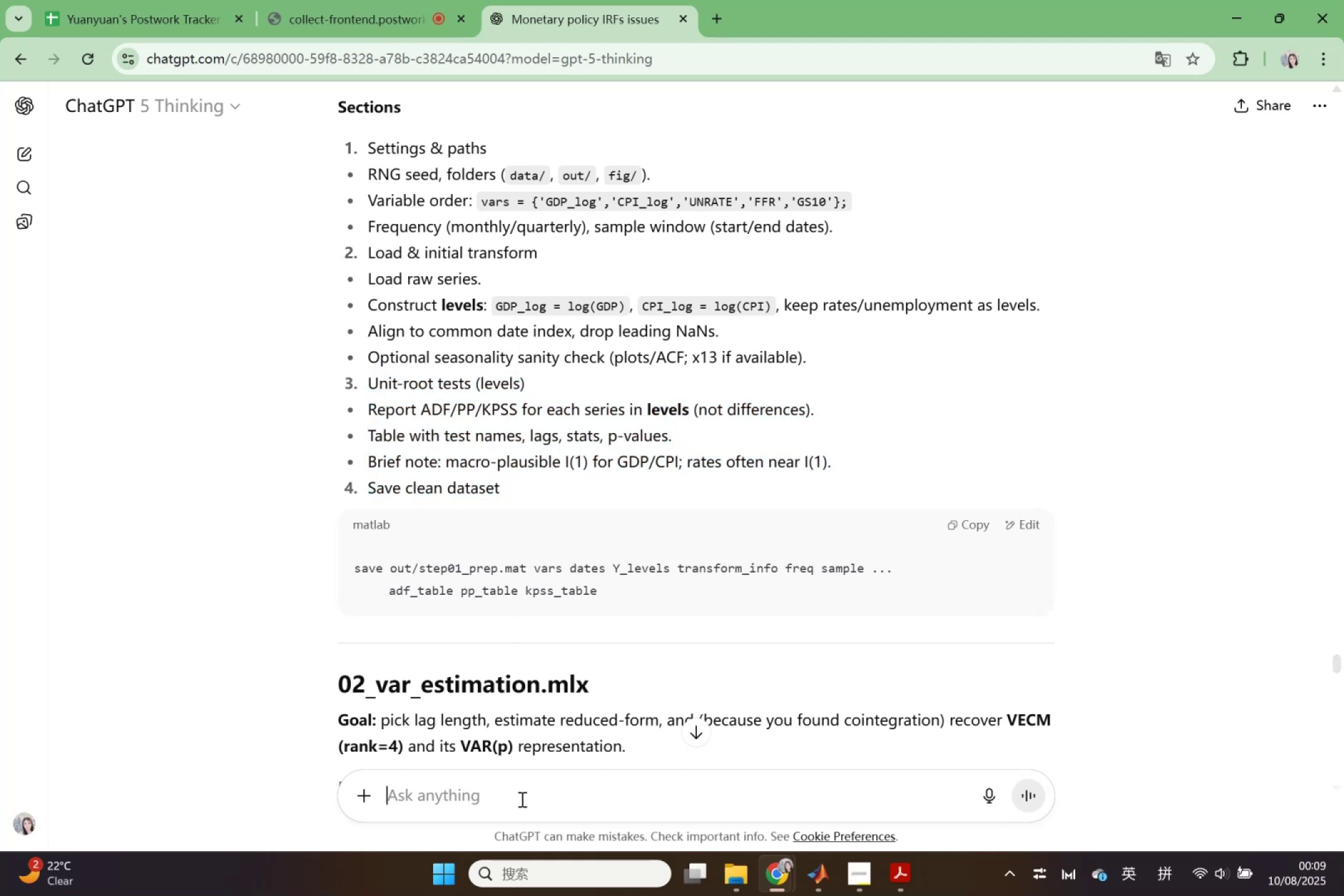 
key(Shift+Quote)
 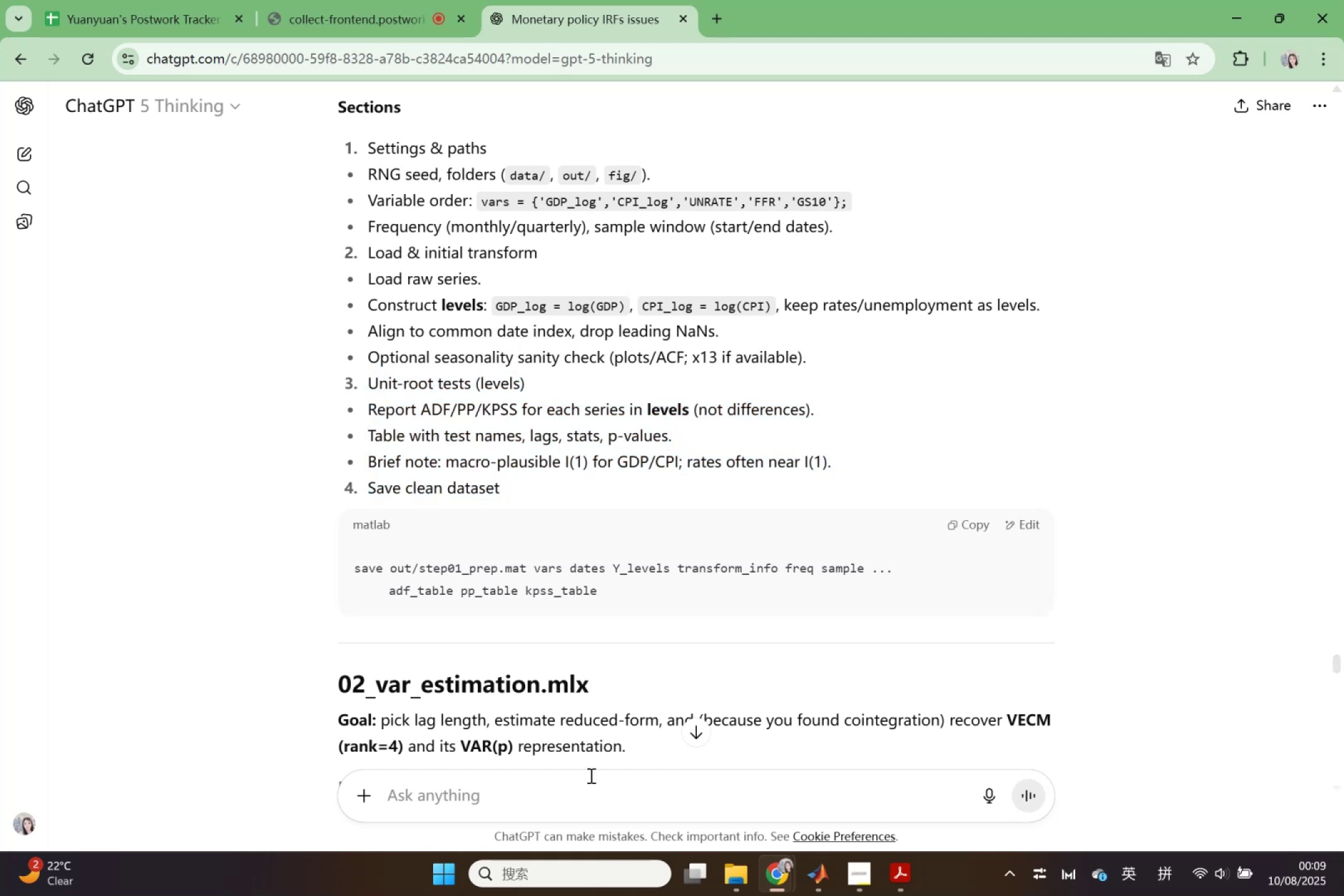 
key(Shift+Quote)
 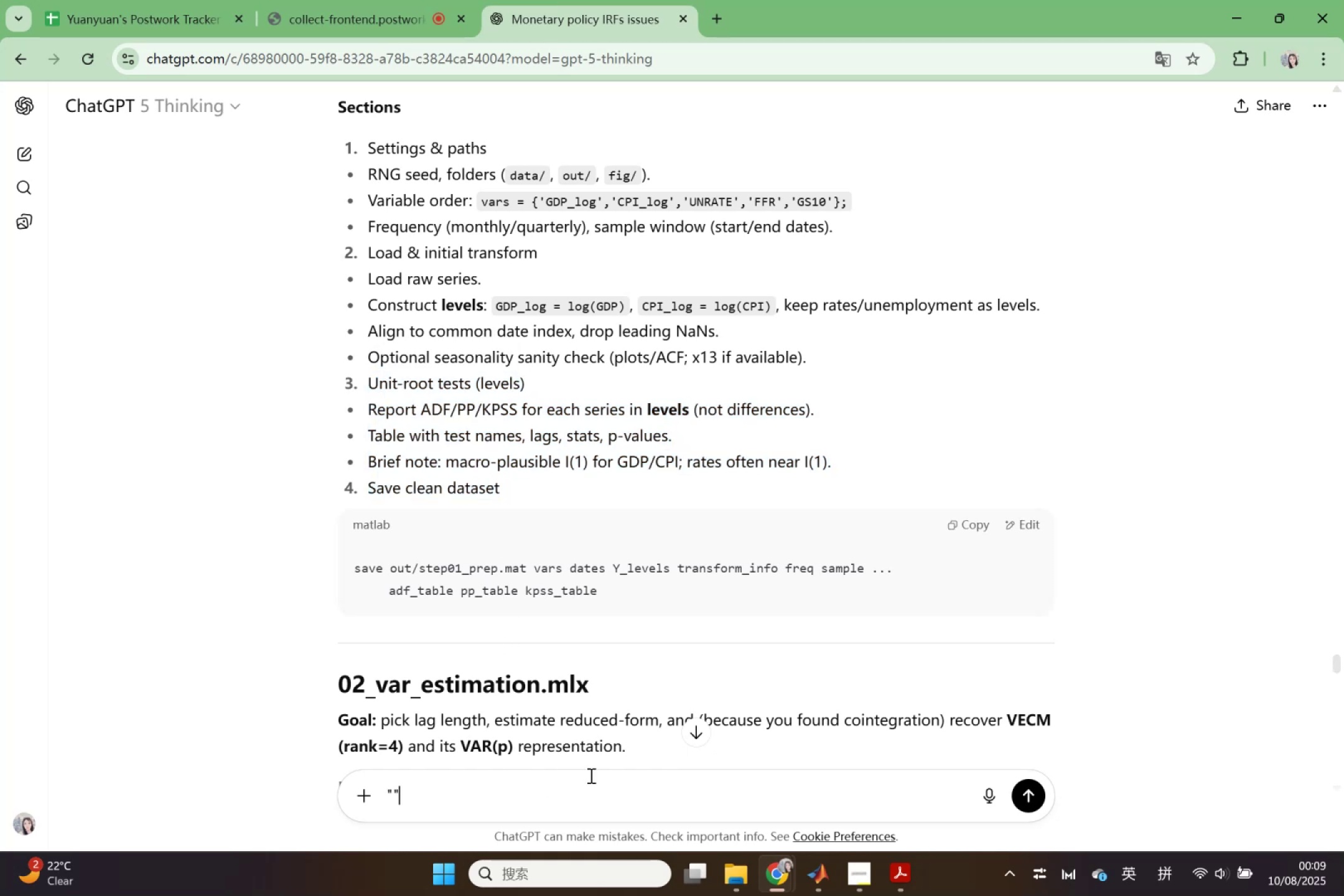 
key(ArrowLeft)
 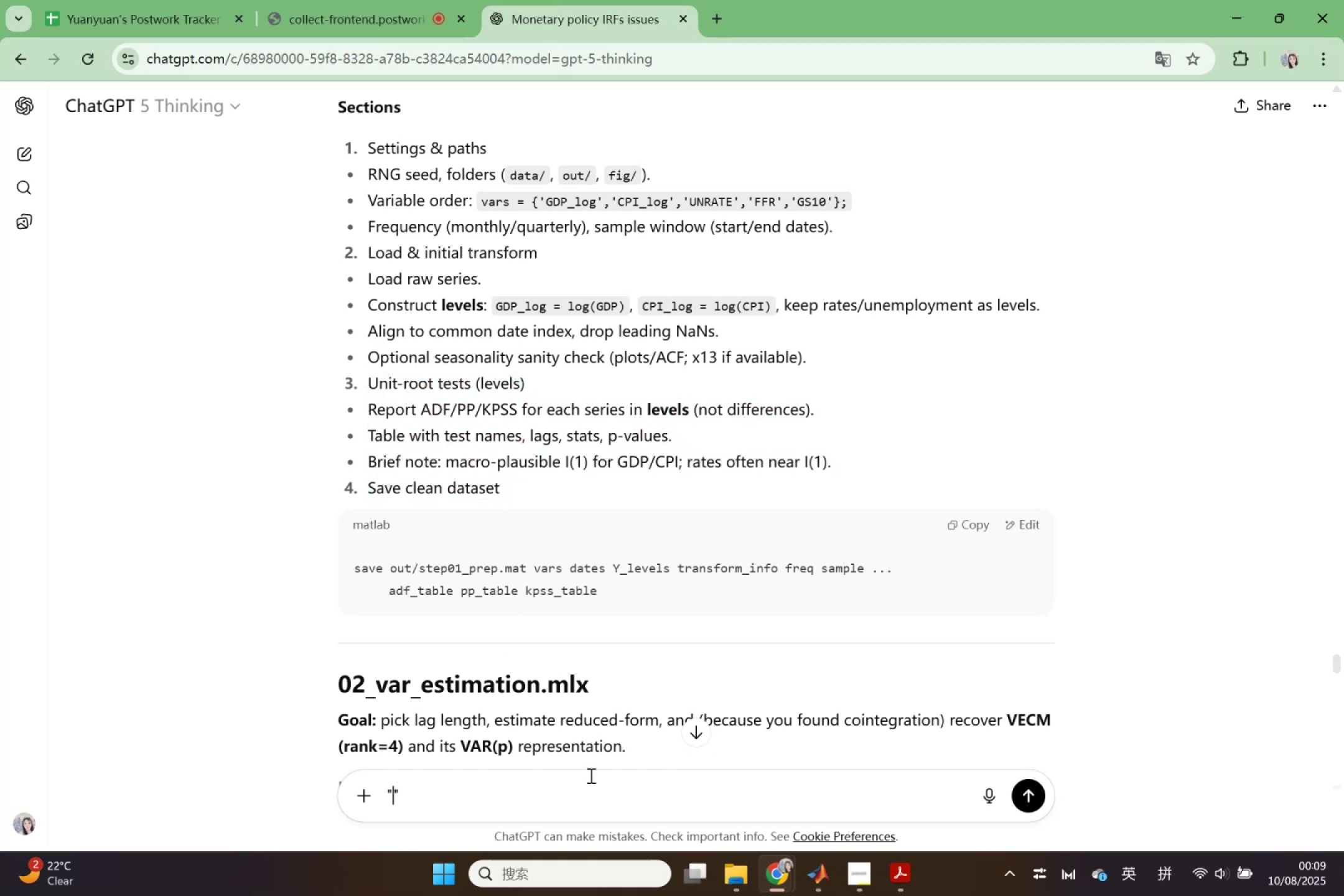 
key(Control+ControlLeft)
 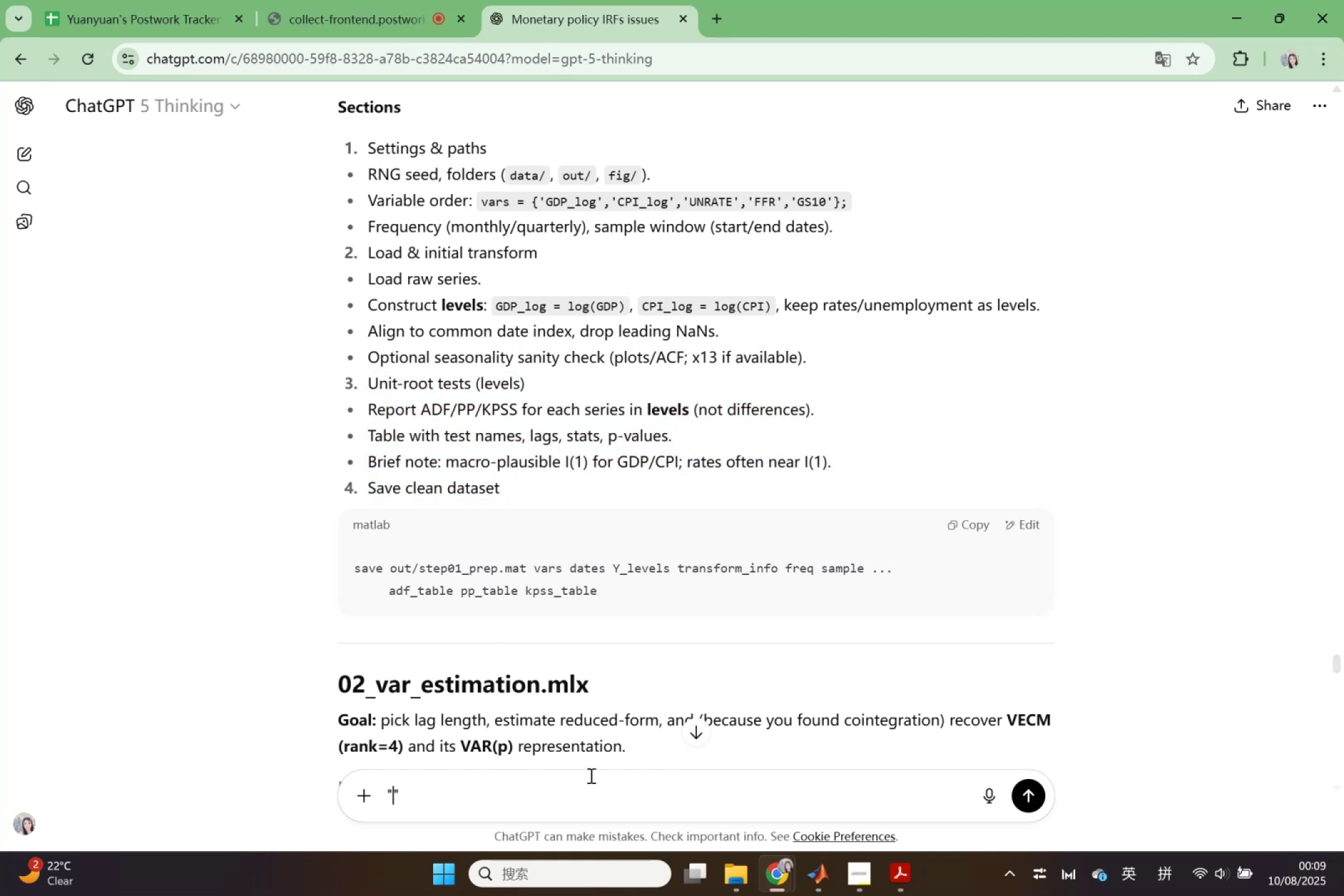 
key(Control+V)
 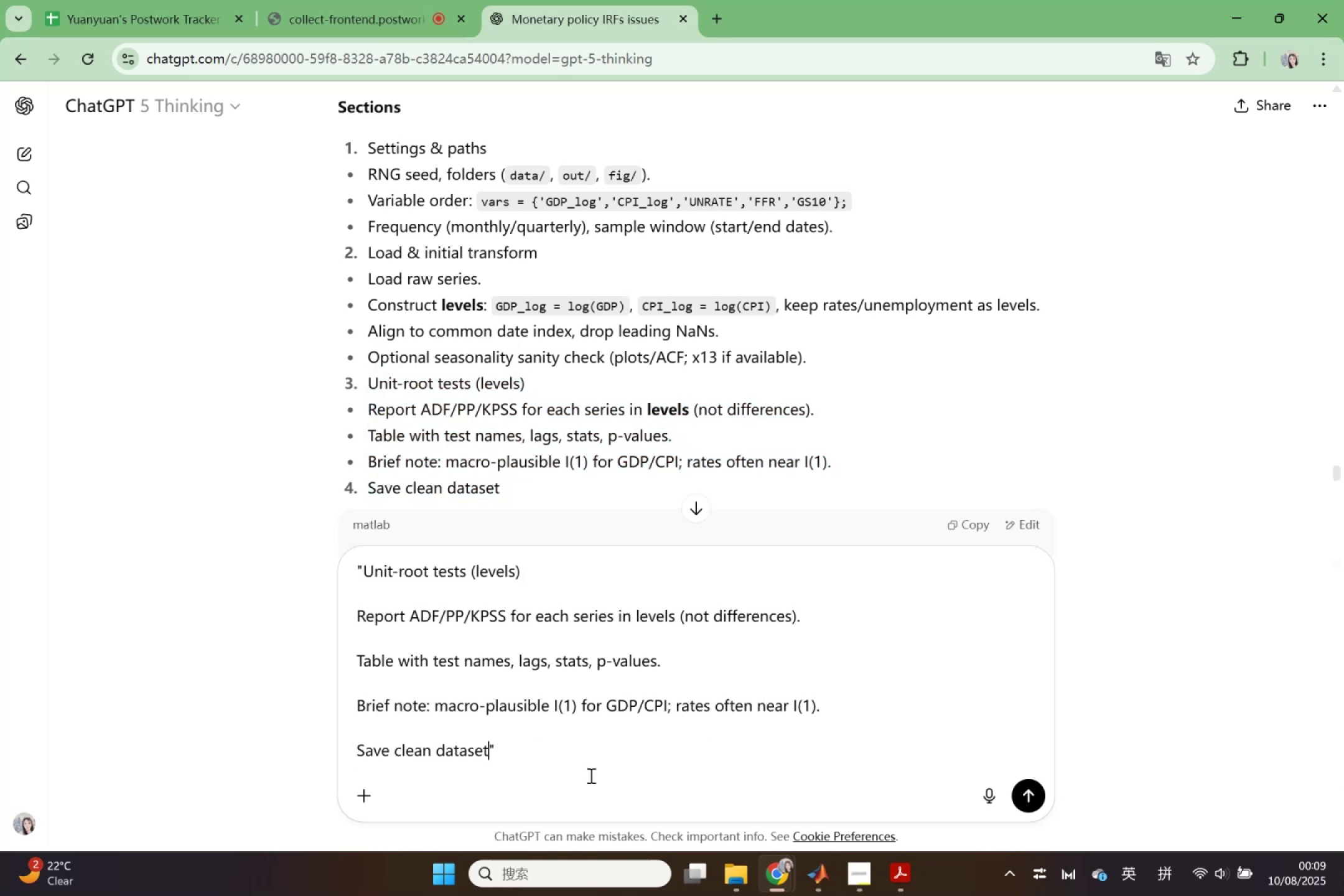 
key(ArrowRight)
 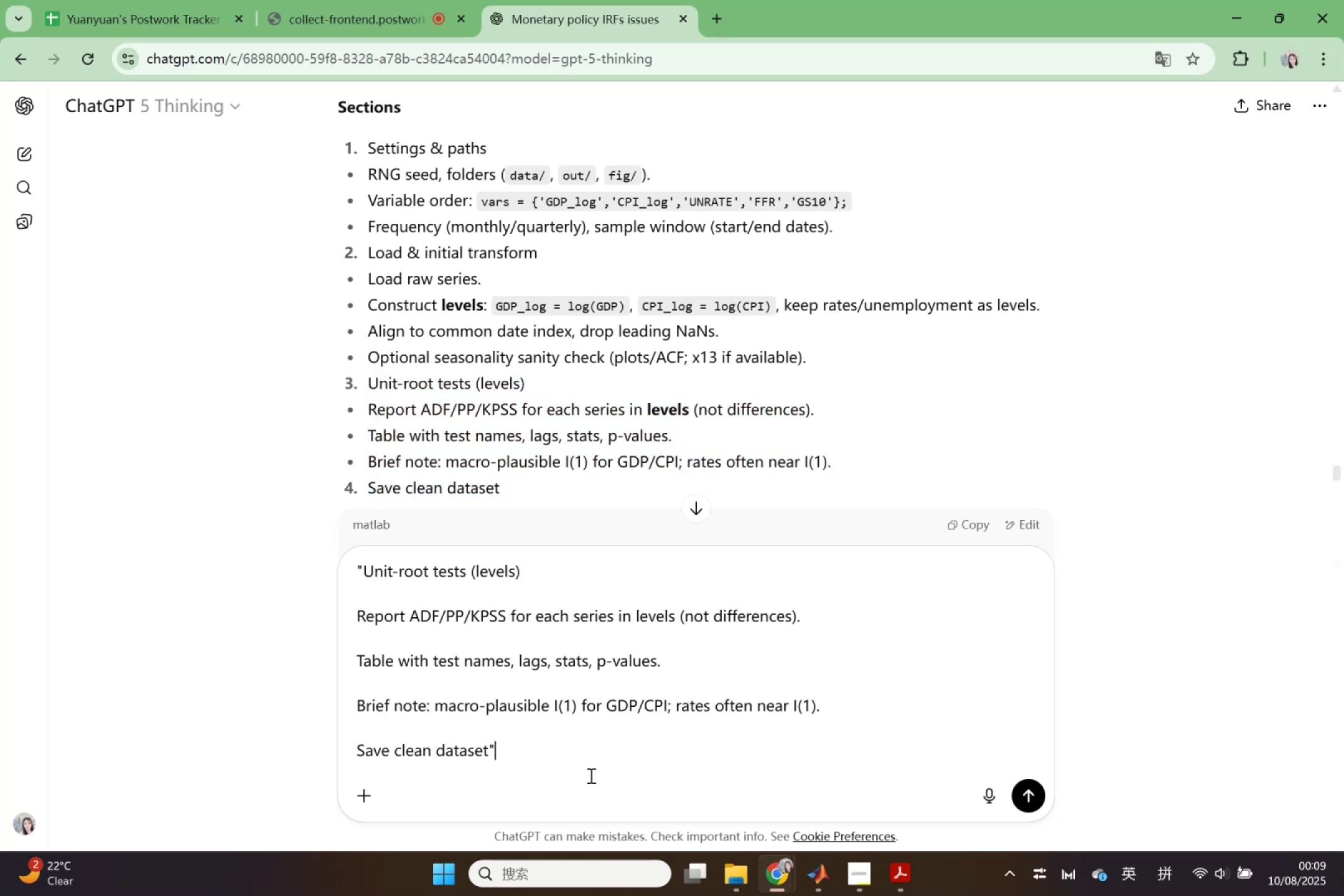 
key(Shift+Enter)
 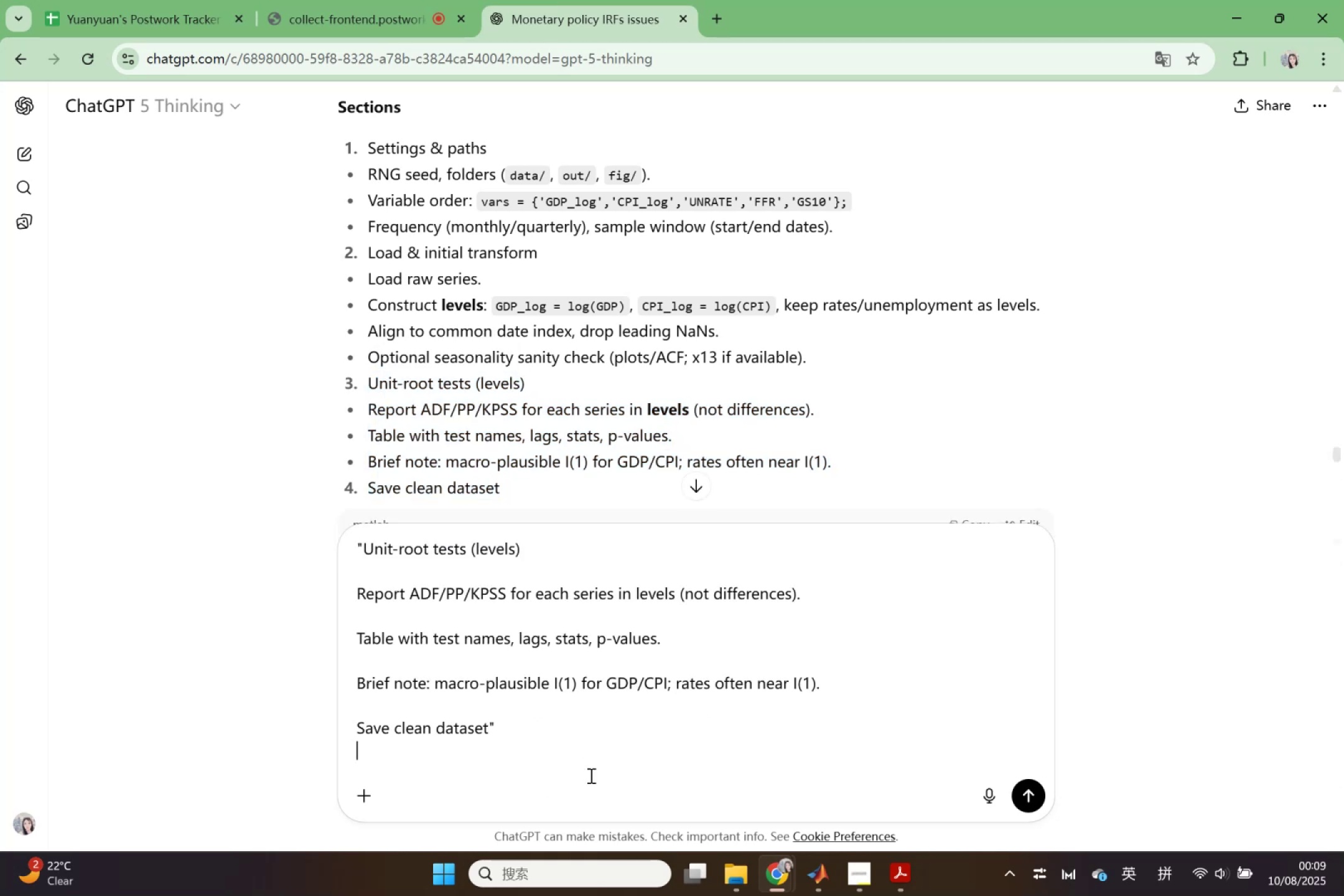 
key(Shift+Enter)
 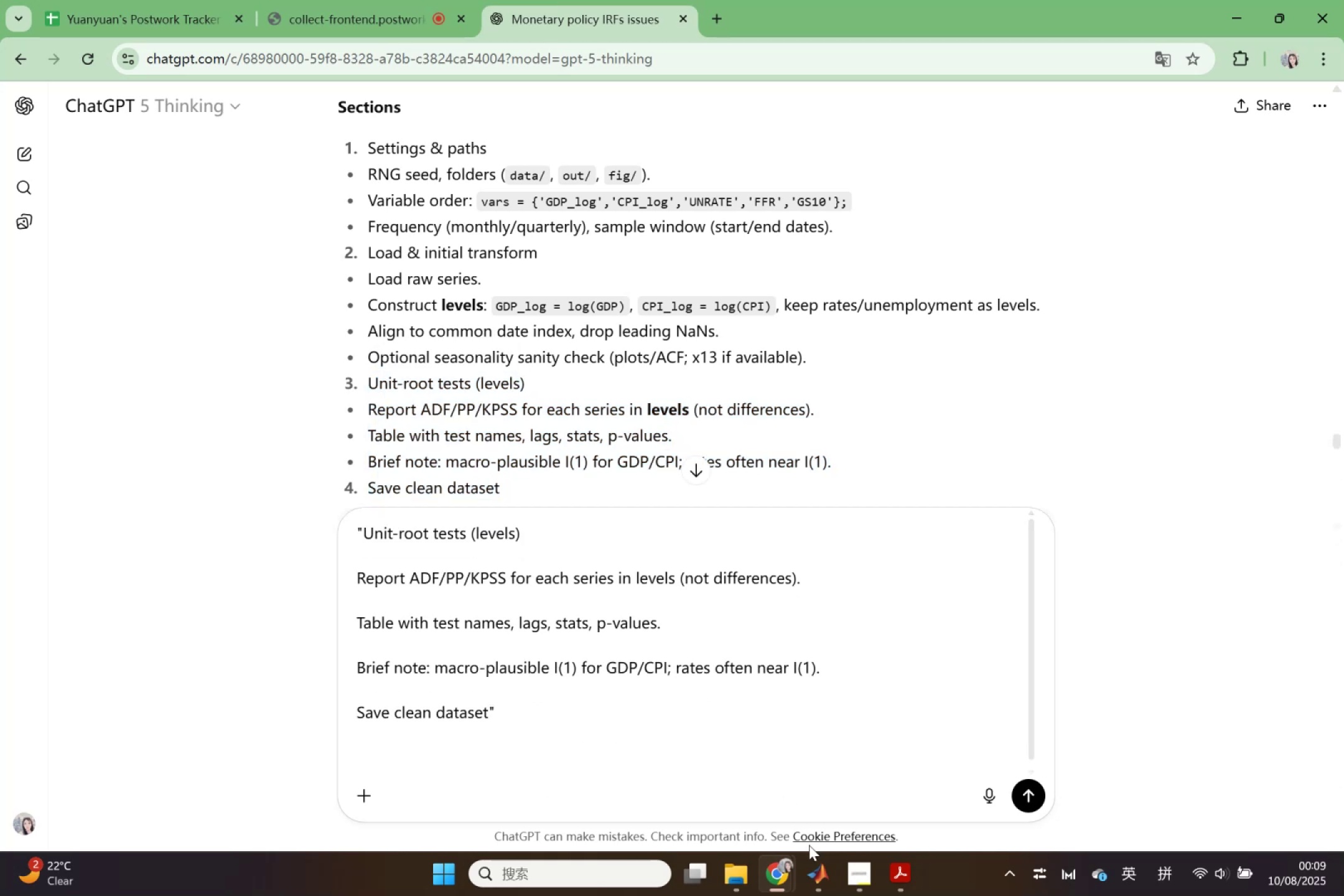 
left_click([782, 860])
 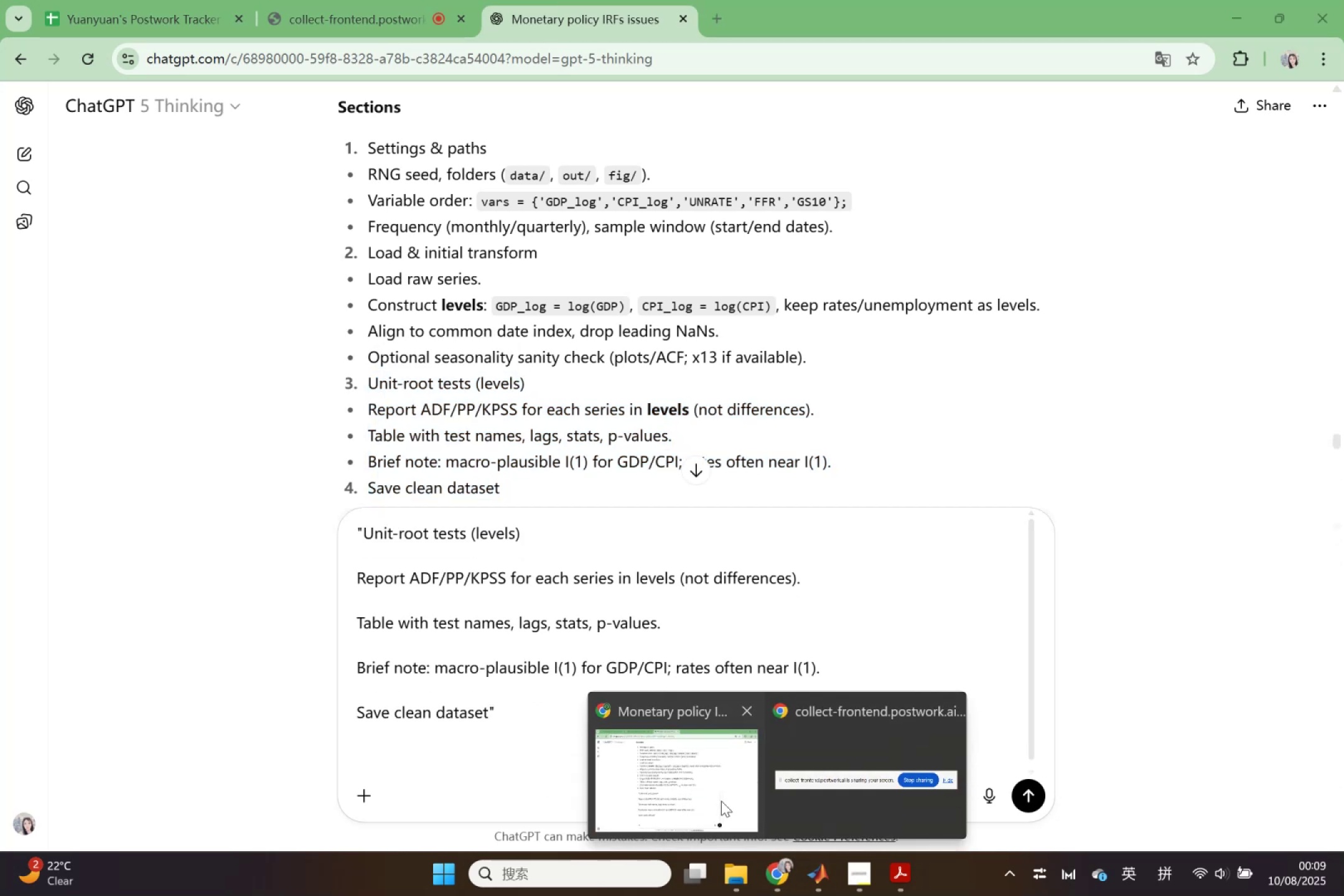 
left_click([721, 801])
 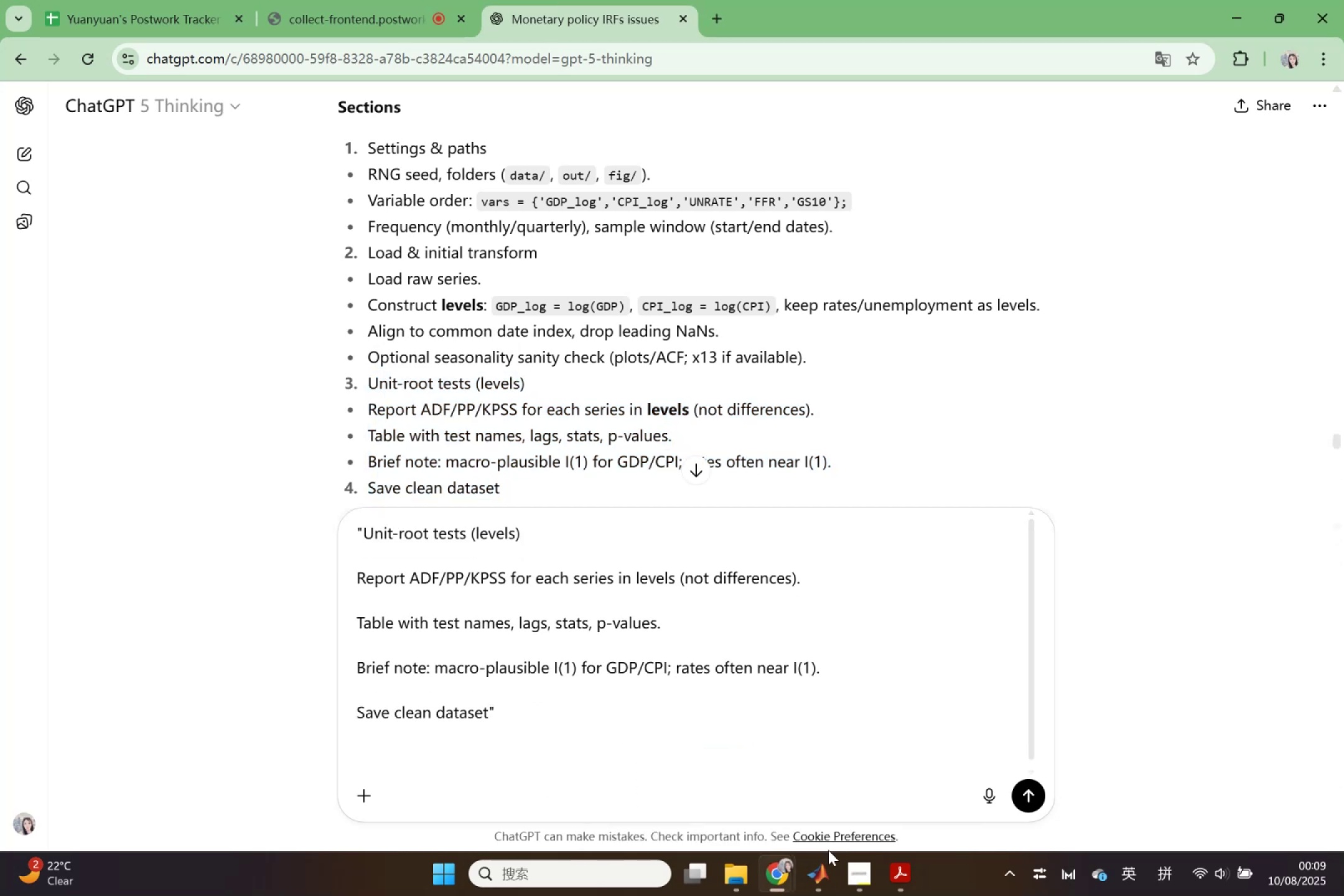 
left_click([824, 874])
 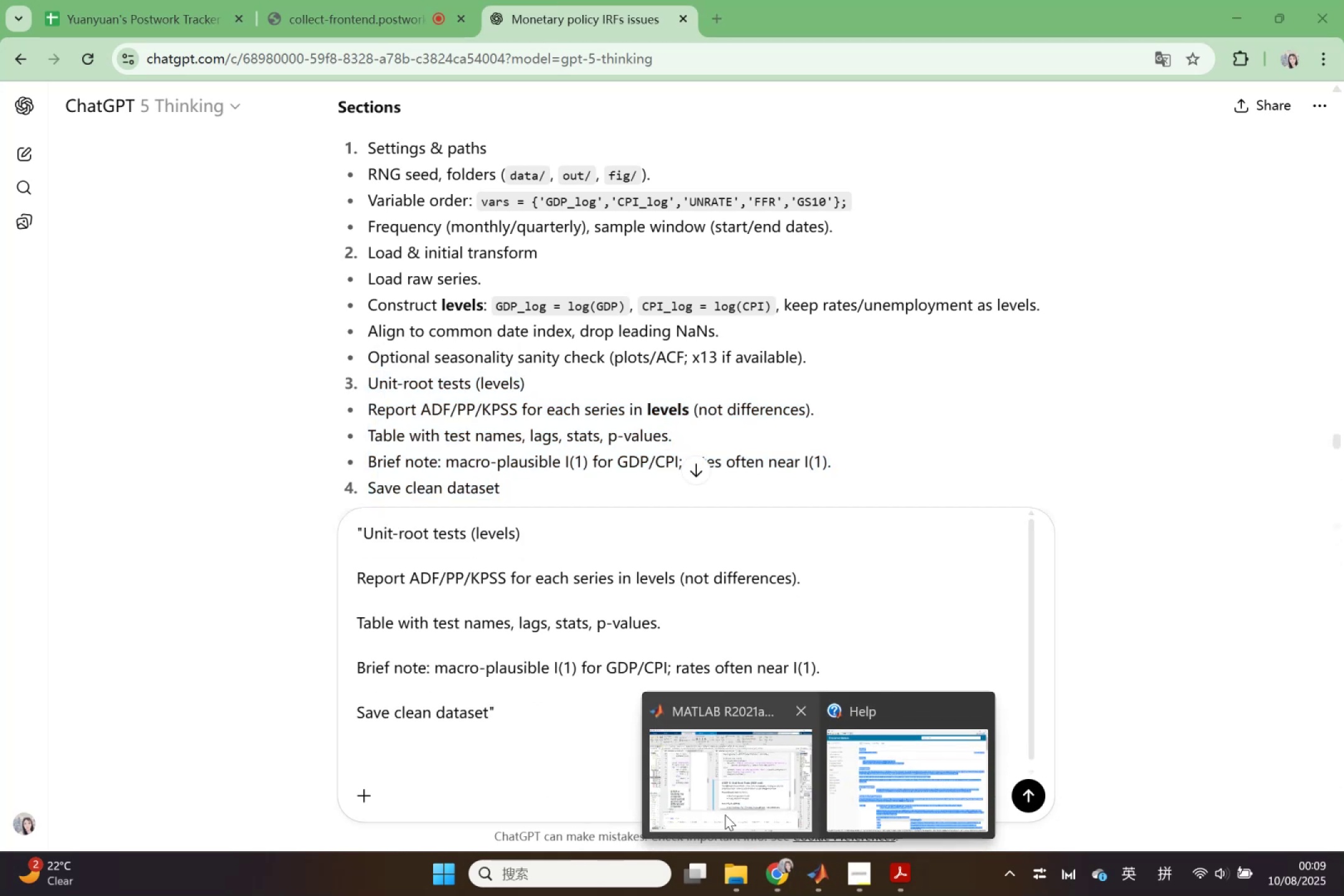 
left_click([725, 814])
 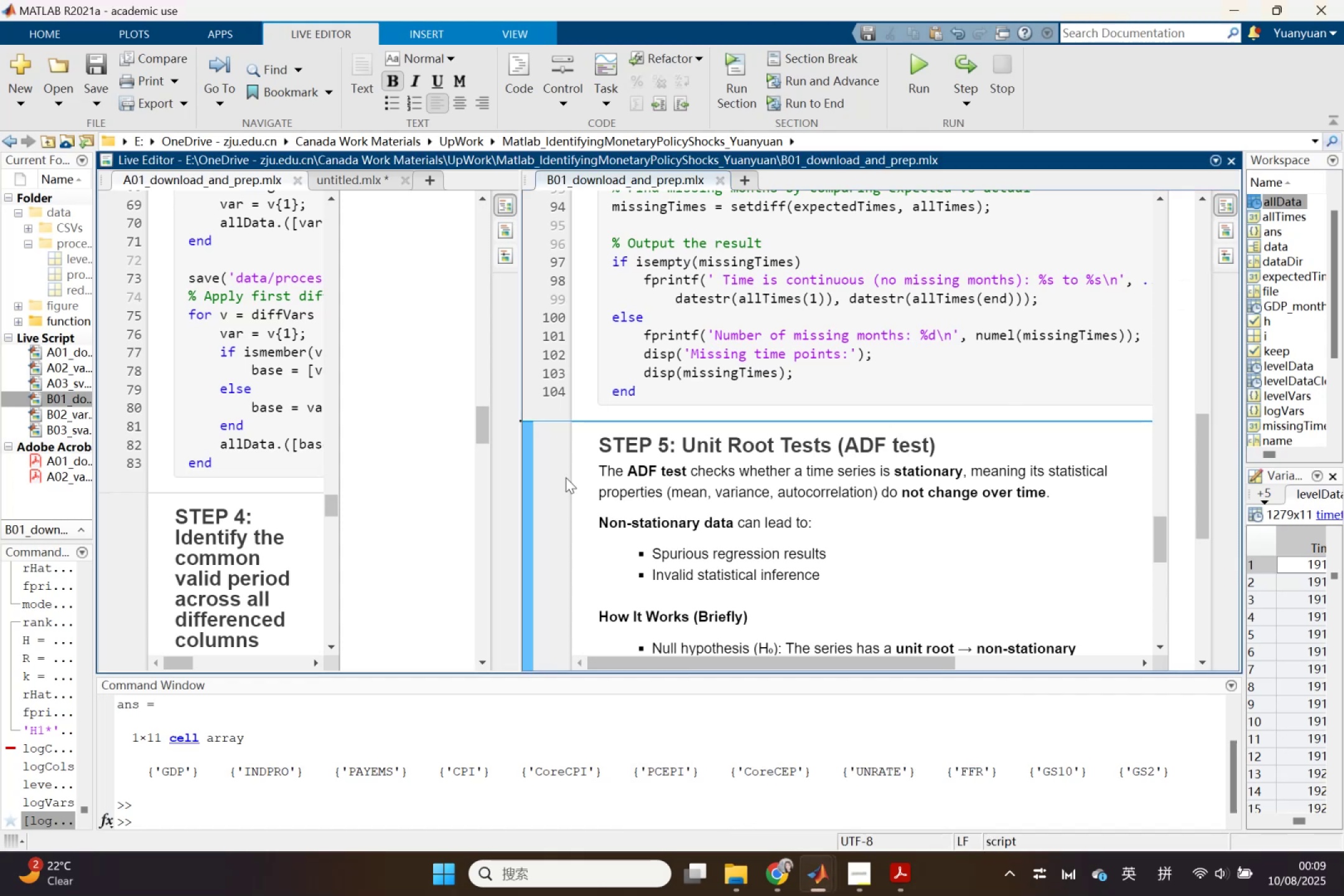 
scroll: coordinate [573, 470], scroll_direction: down, amount: 1.0
 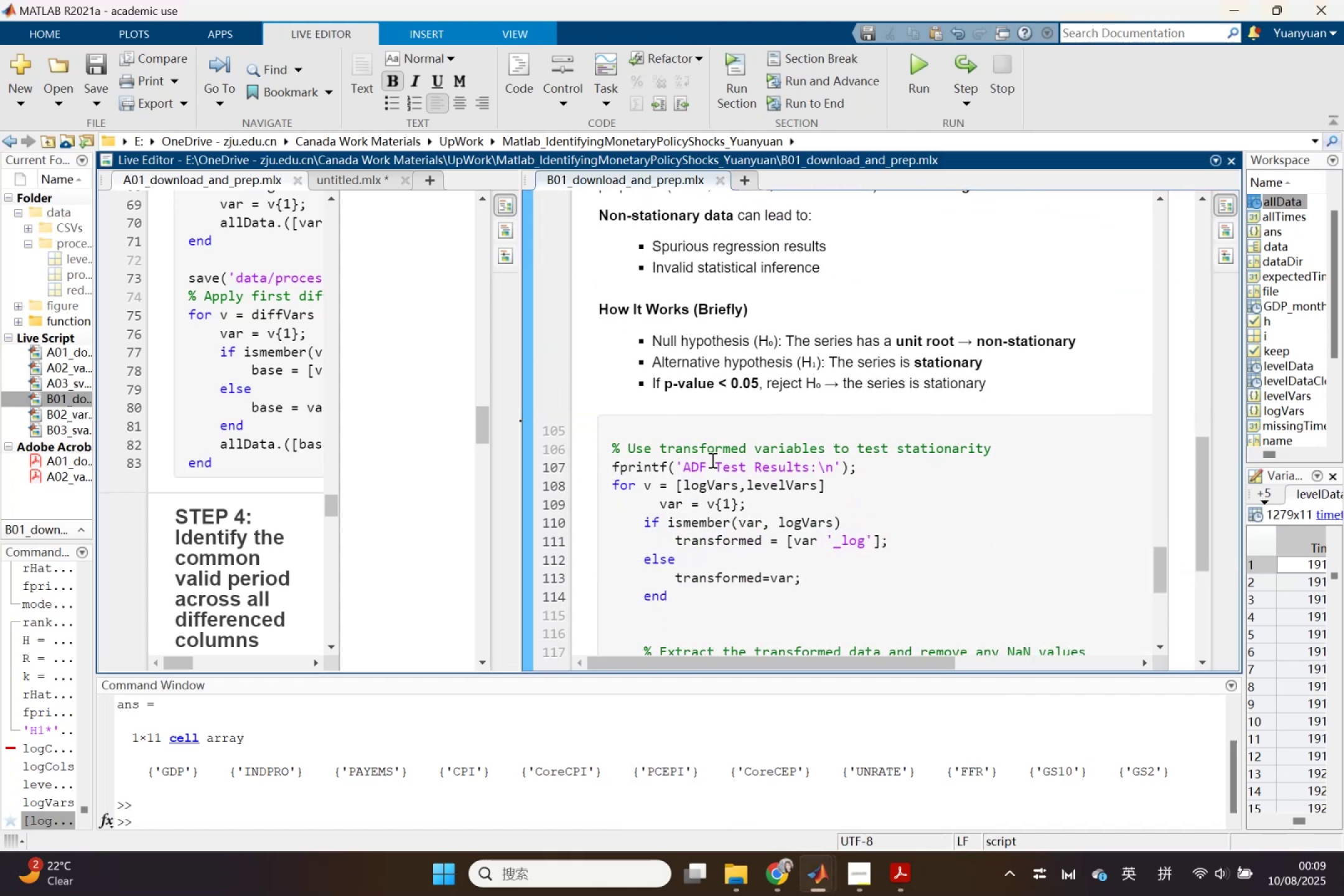 
wait(6.88)
 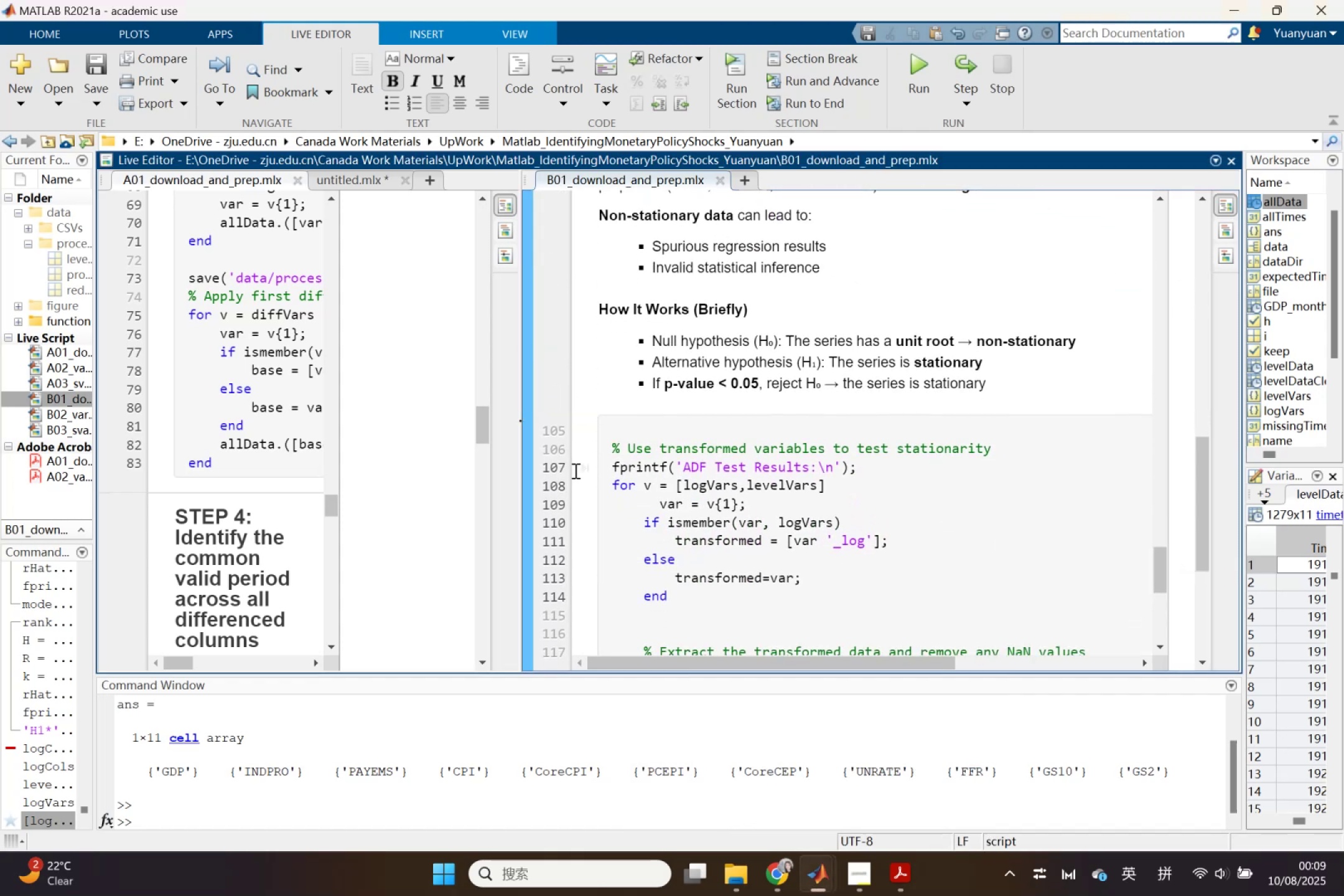 
left_click_drag(start_coordinate=[749, 446], to_coordinate=[661, 446])
 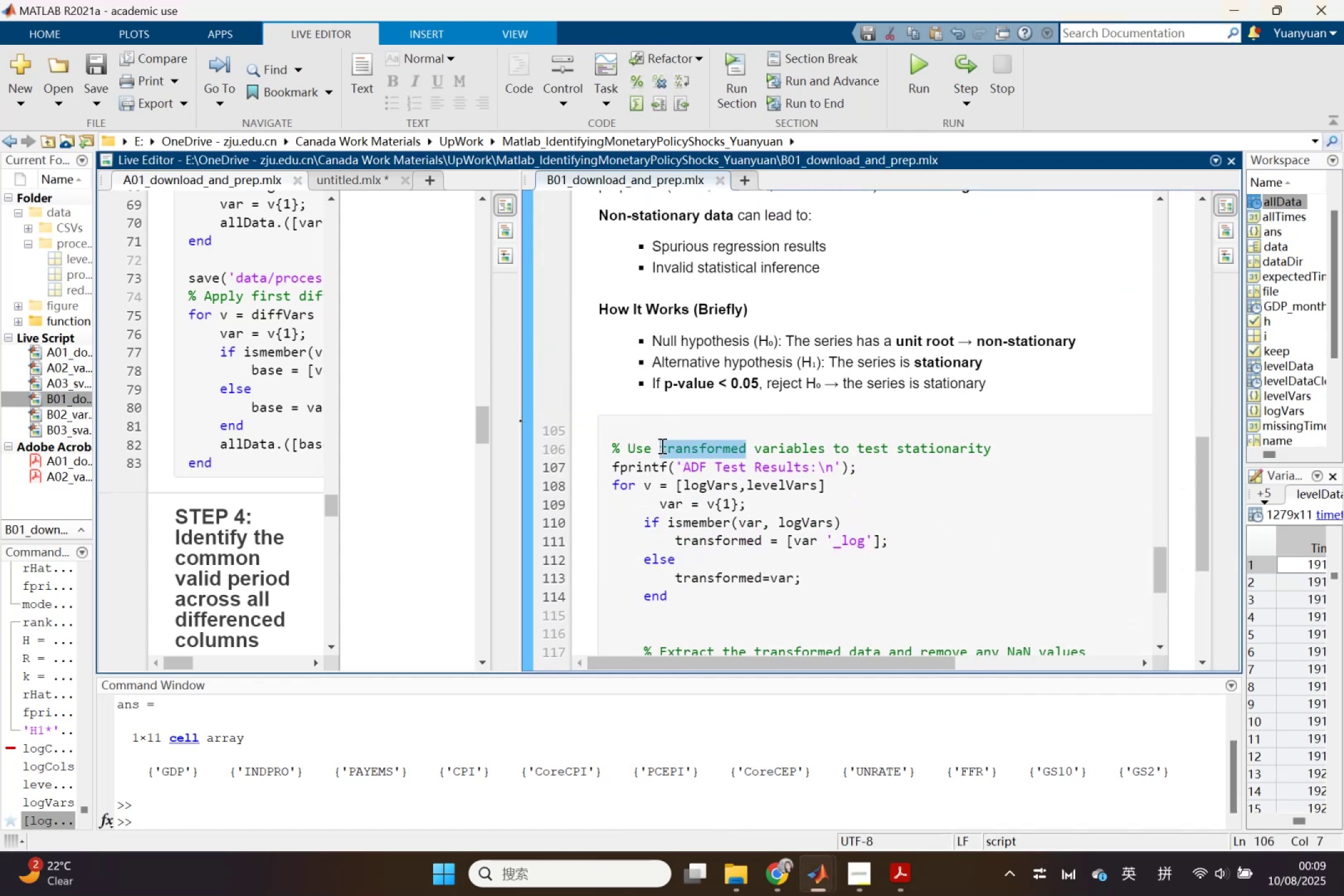 
type(level)
 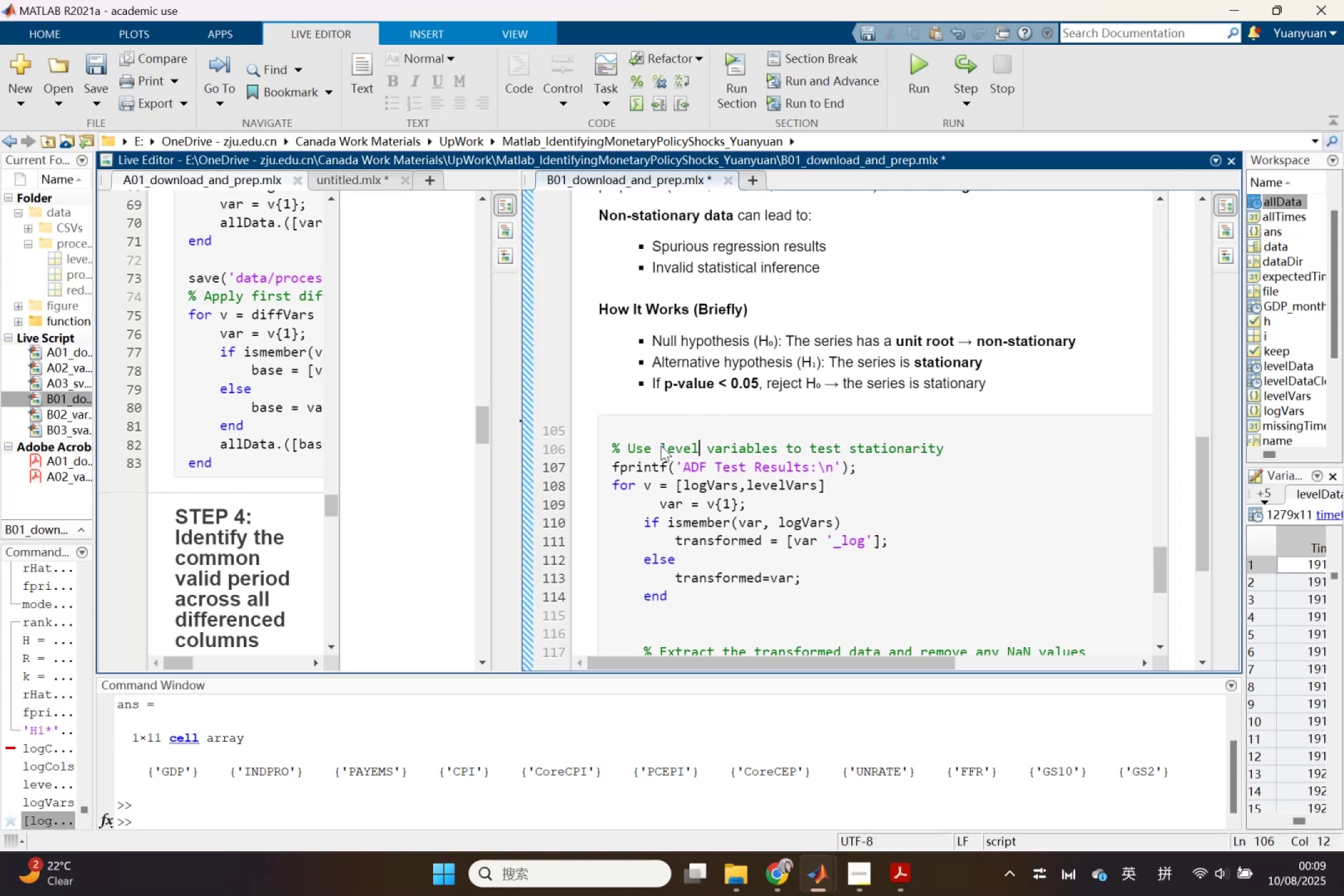 
scroll: coordinate [822, 460], scroll_direction: down, amount: 2.0
 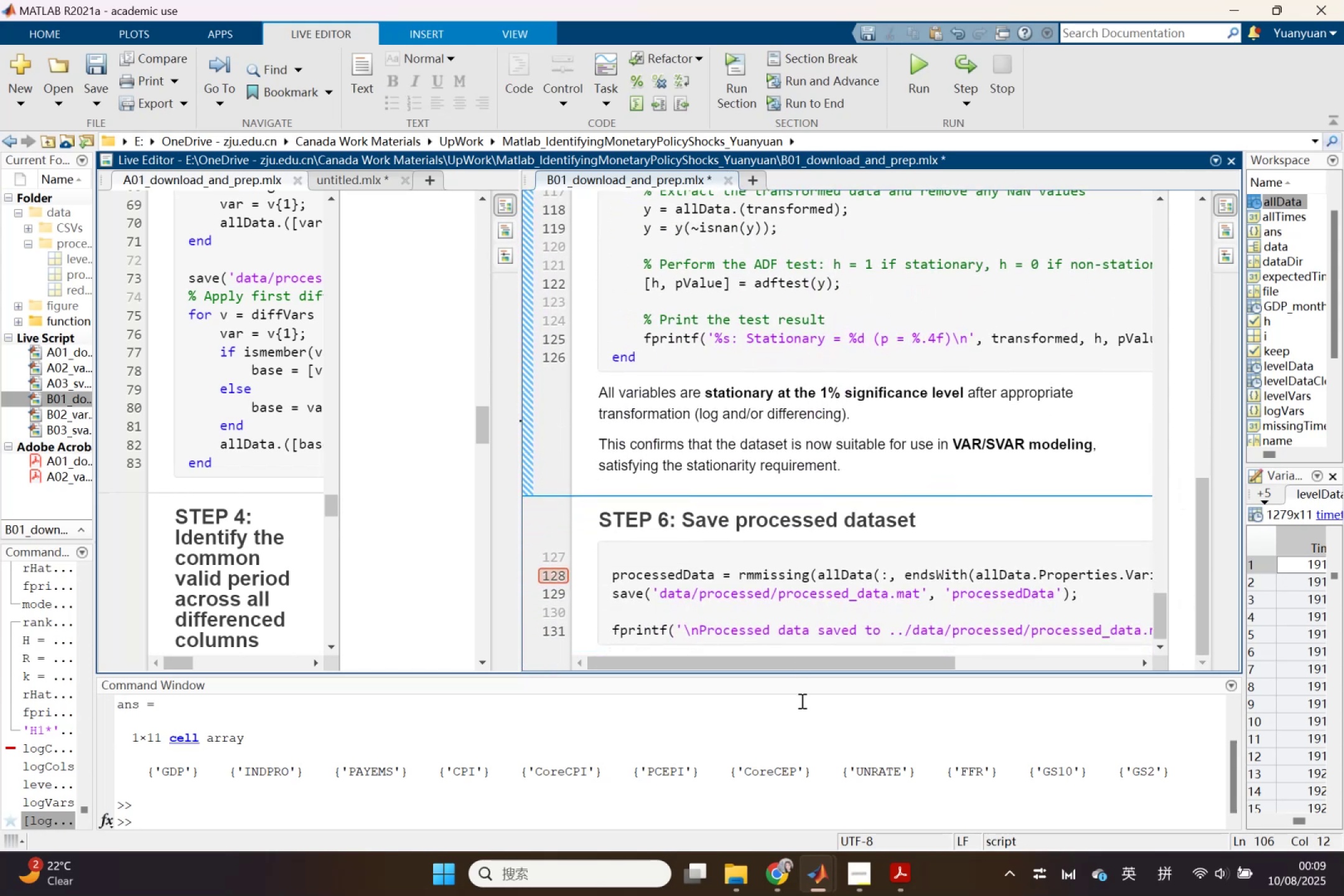 
scroll: coordinate [811, 643], scroll_direction: up, amount: 1.0
 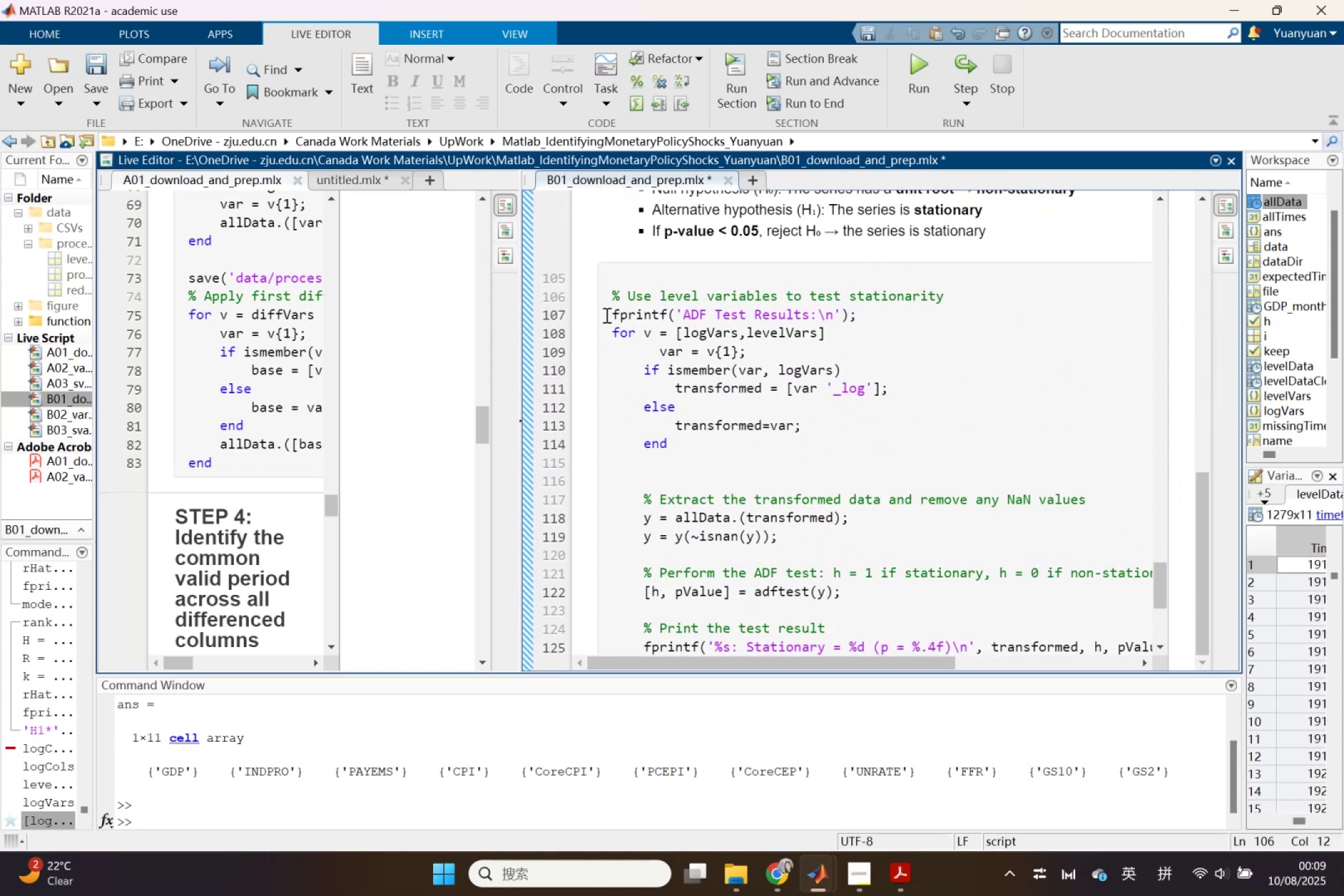 
left_click_drag(start_coordinate=[607, 302], to_coordinate=[778, 534])
 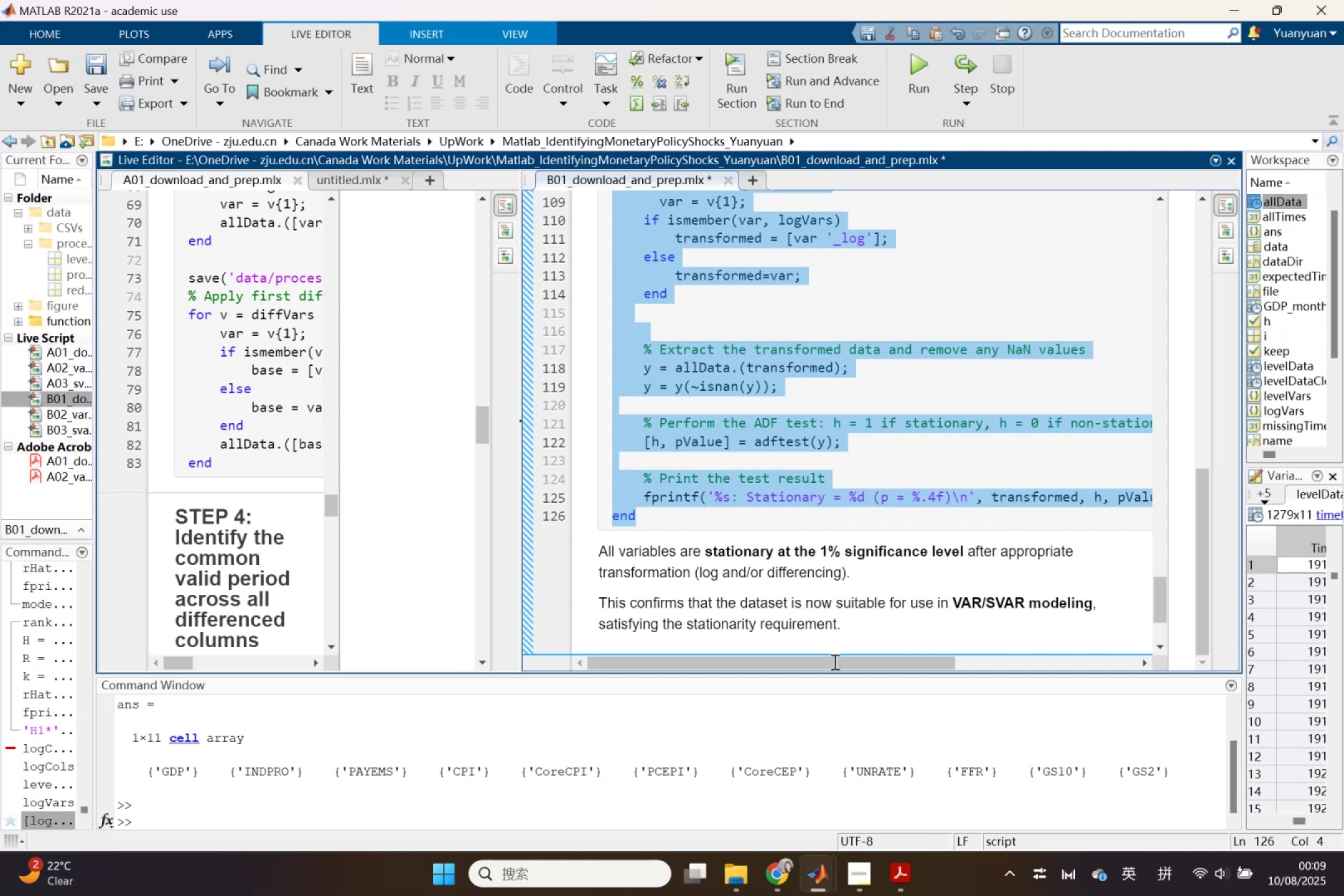 
scroll: coordinate [781, 529], scroll_direction: none, amount: 0.0
 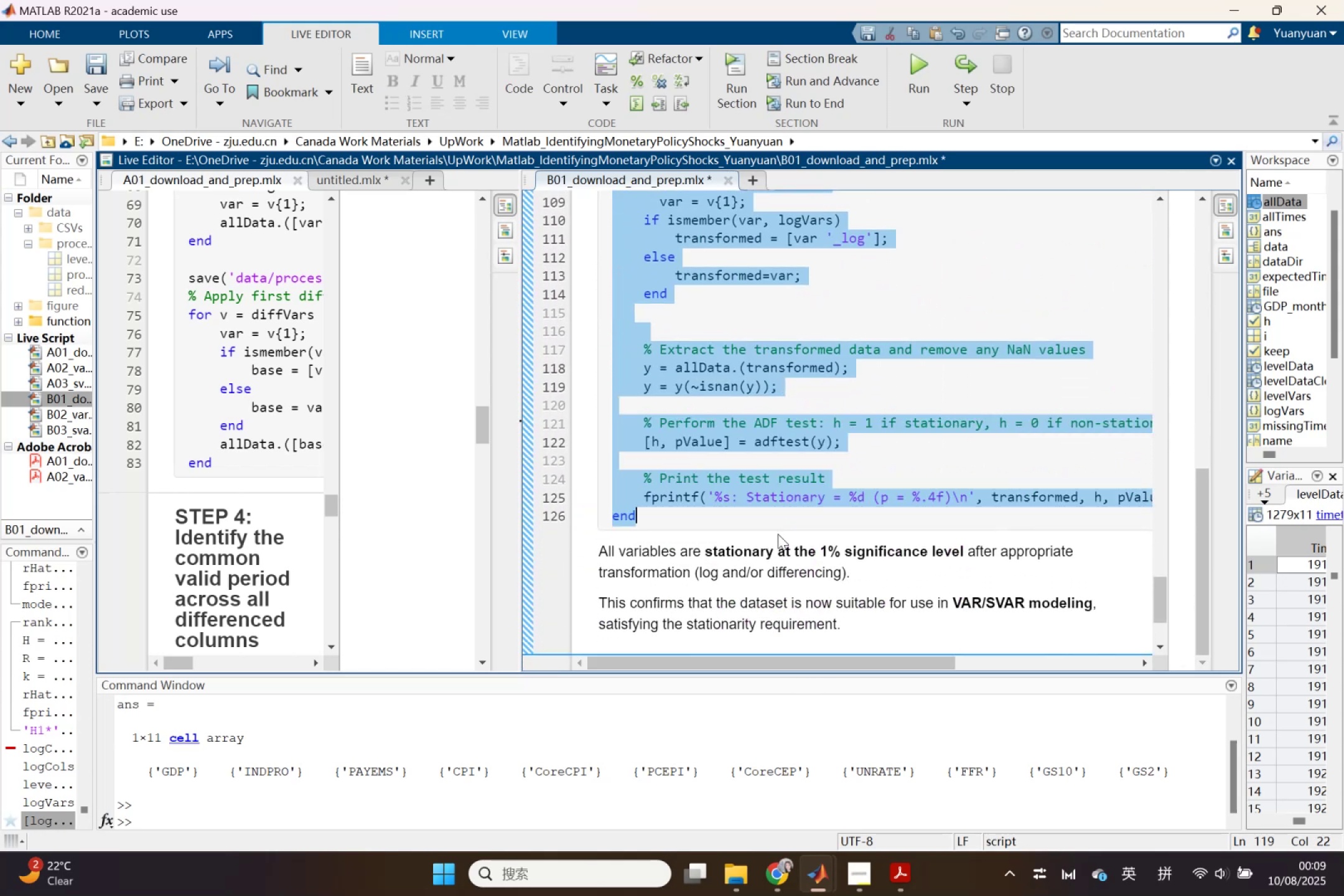 
key(Control+ControlLeft)
 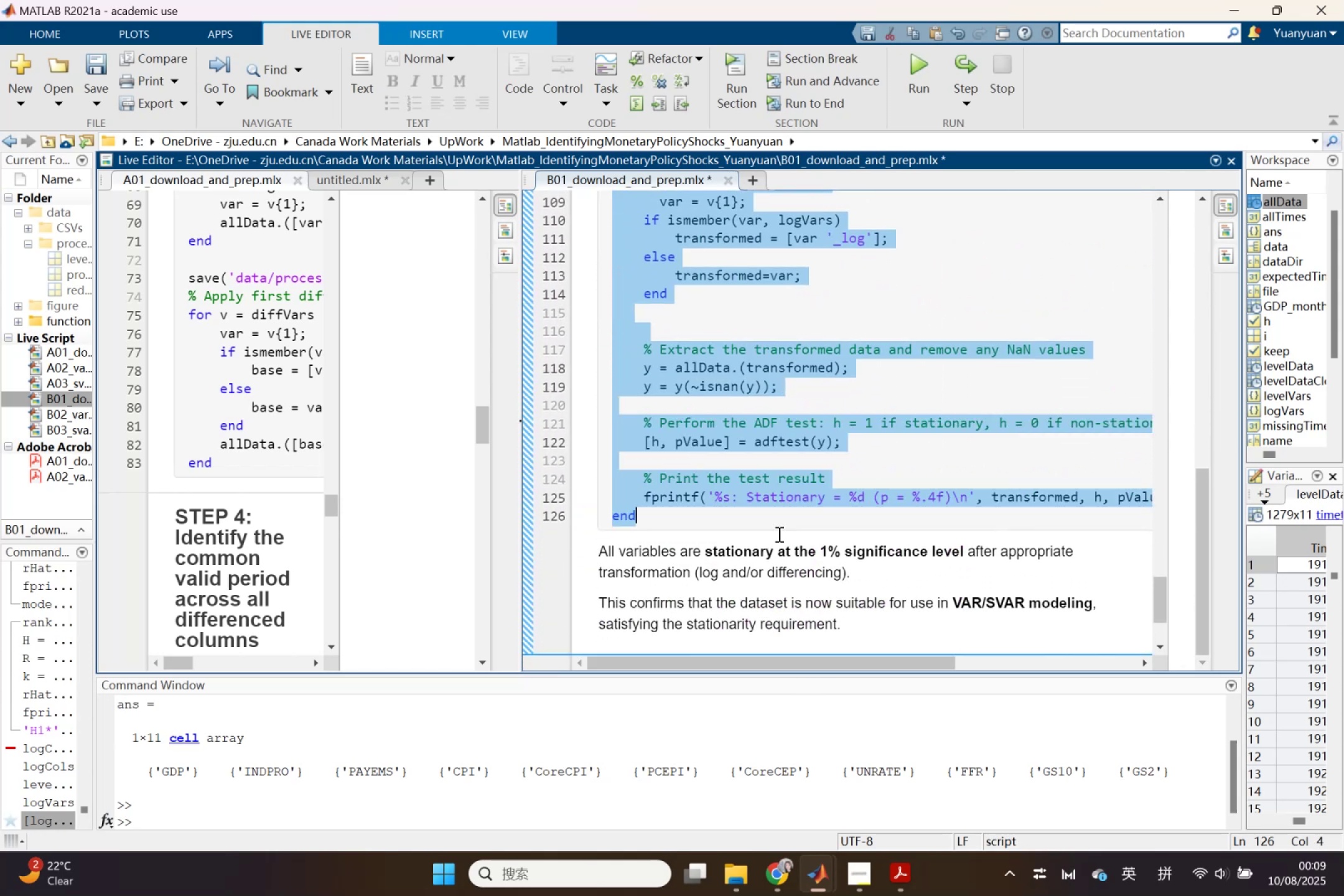 
key(Control+C)
 